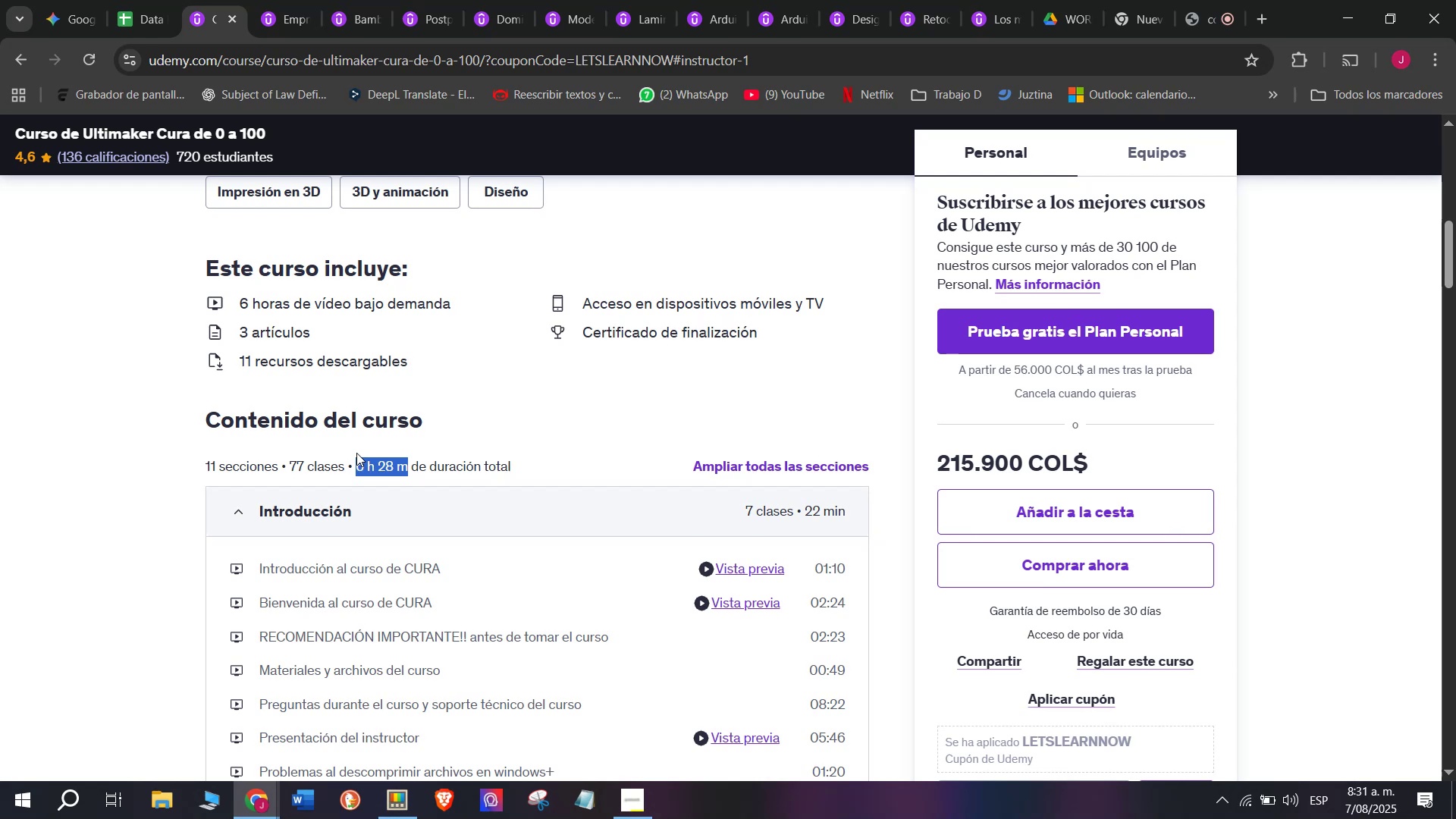 
key(Break)
 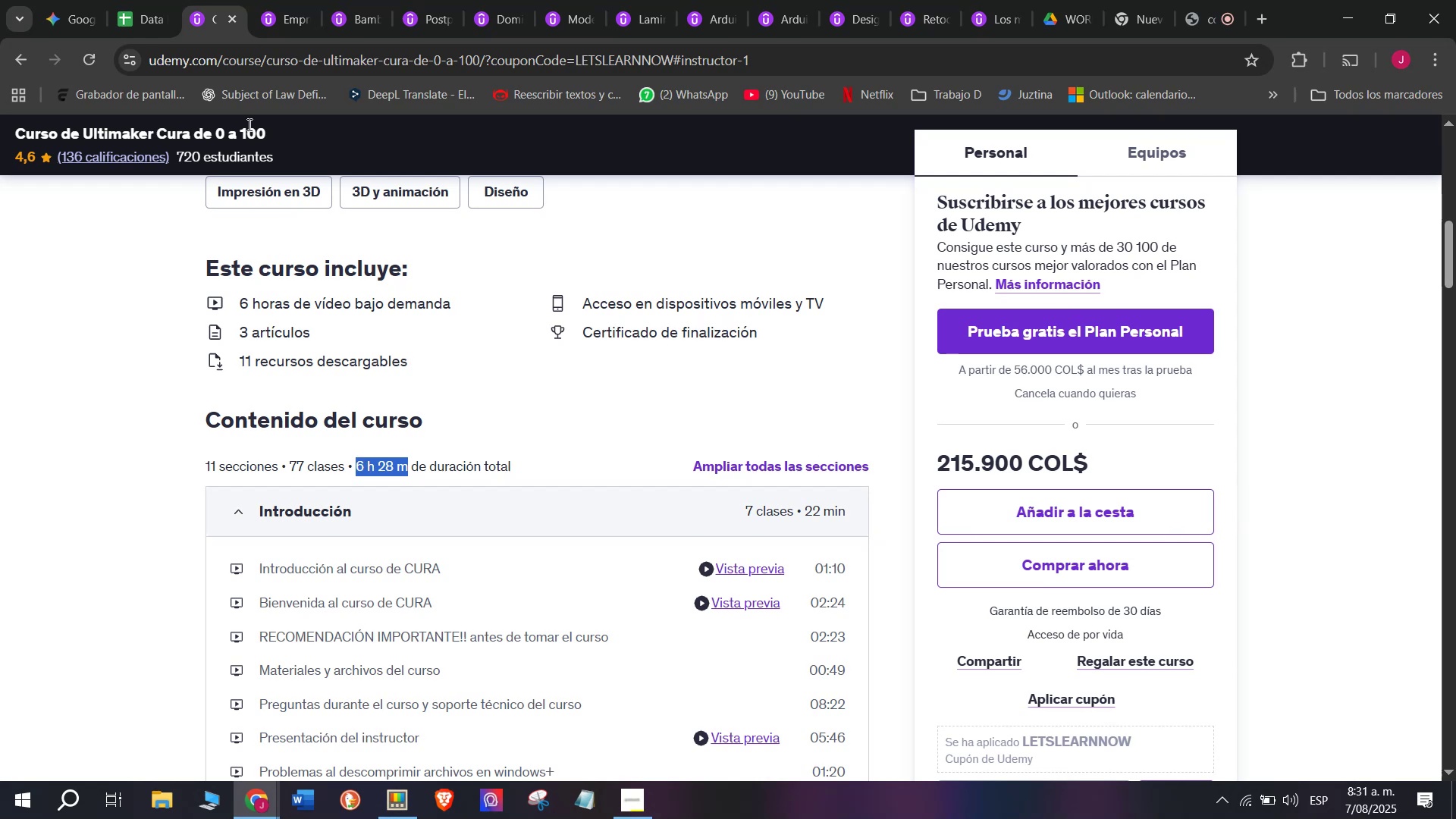 
key(Control+C)
 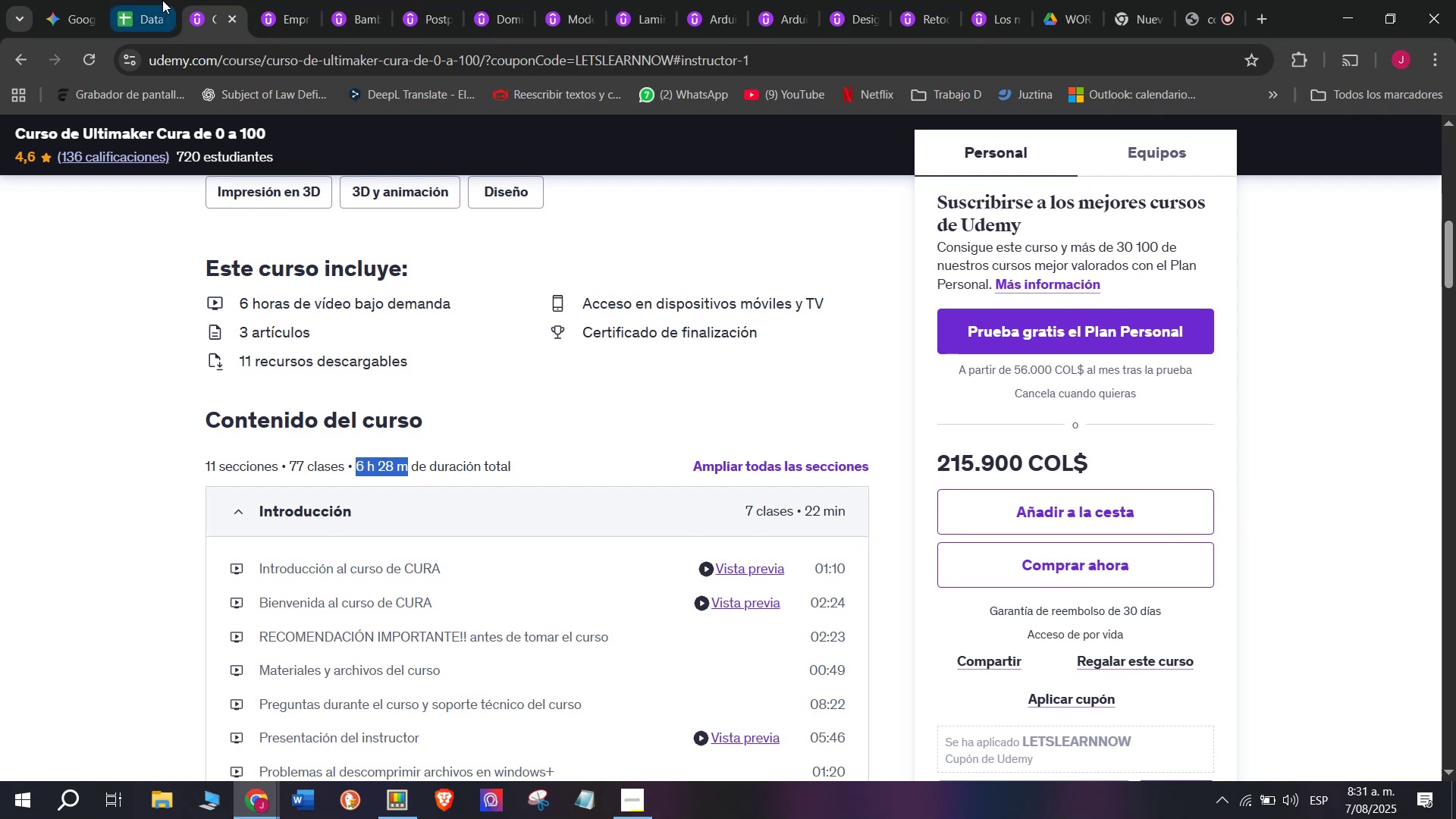 
left_click([160, 0])
 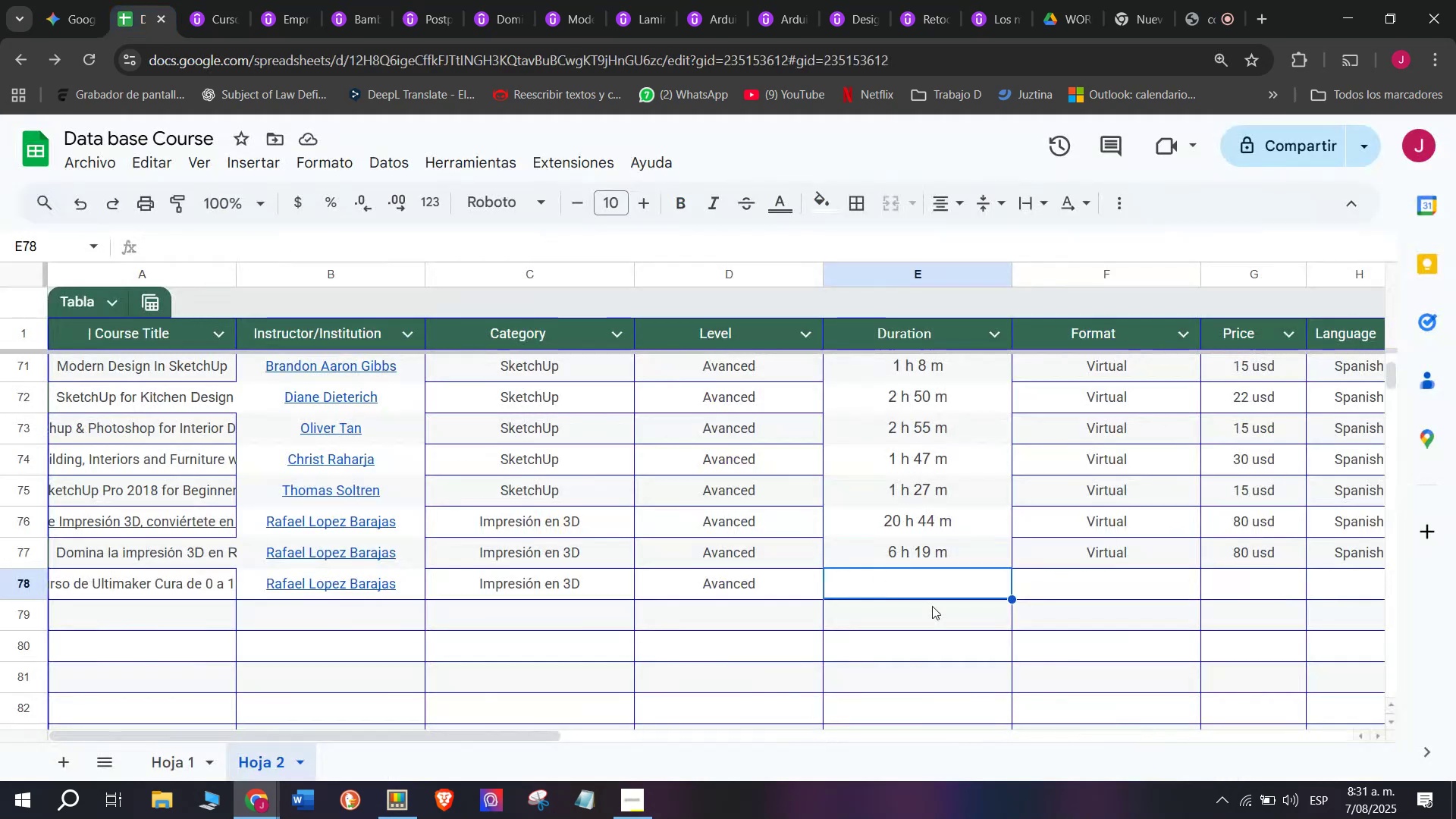 
key(Control+ControlLeft)
 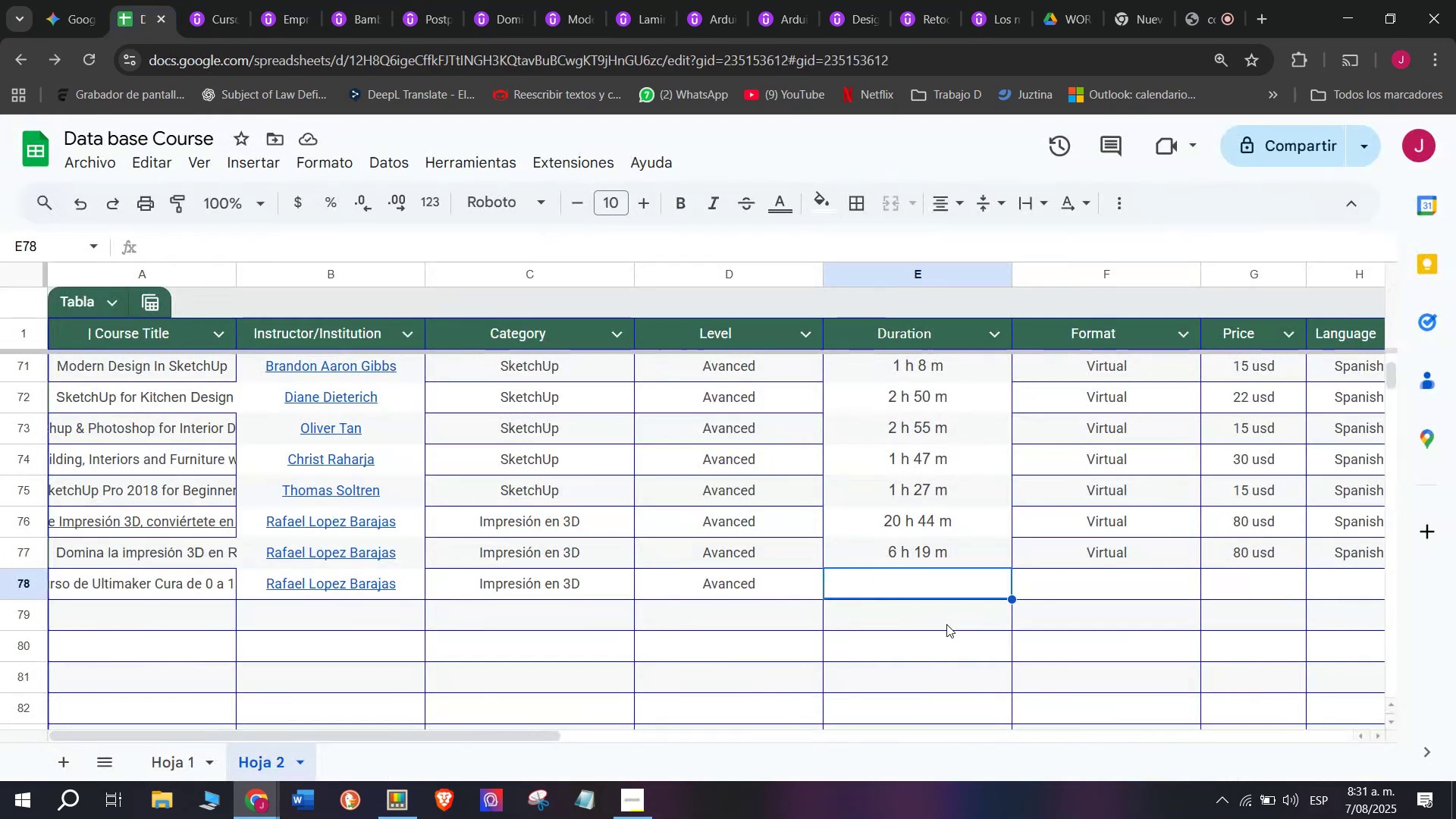 
key(Z)
 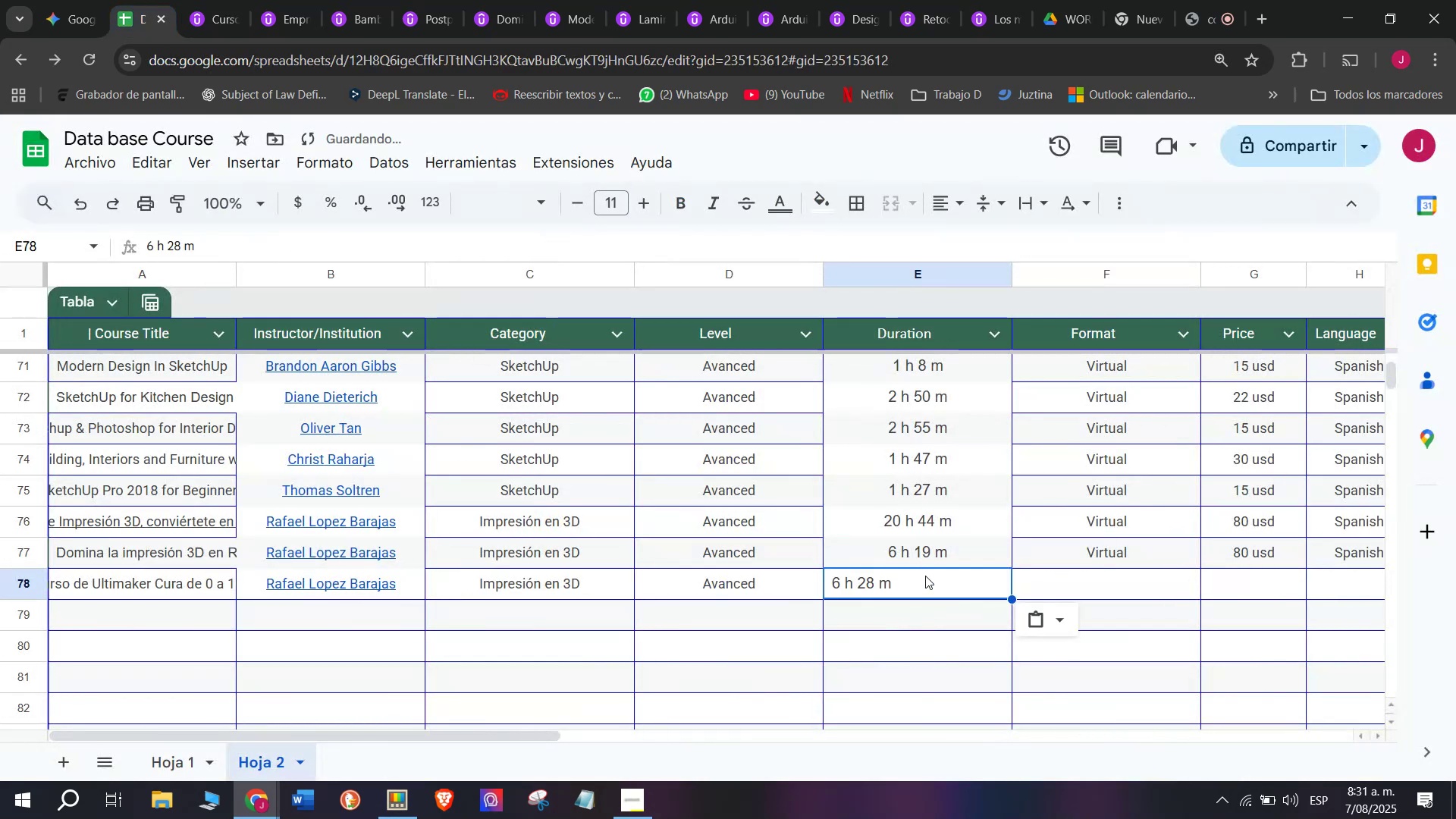 
key(Control+V)
 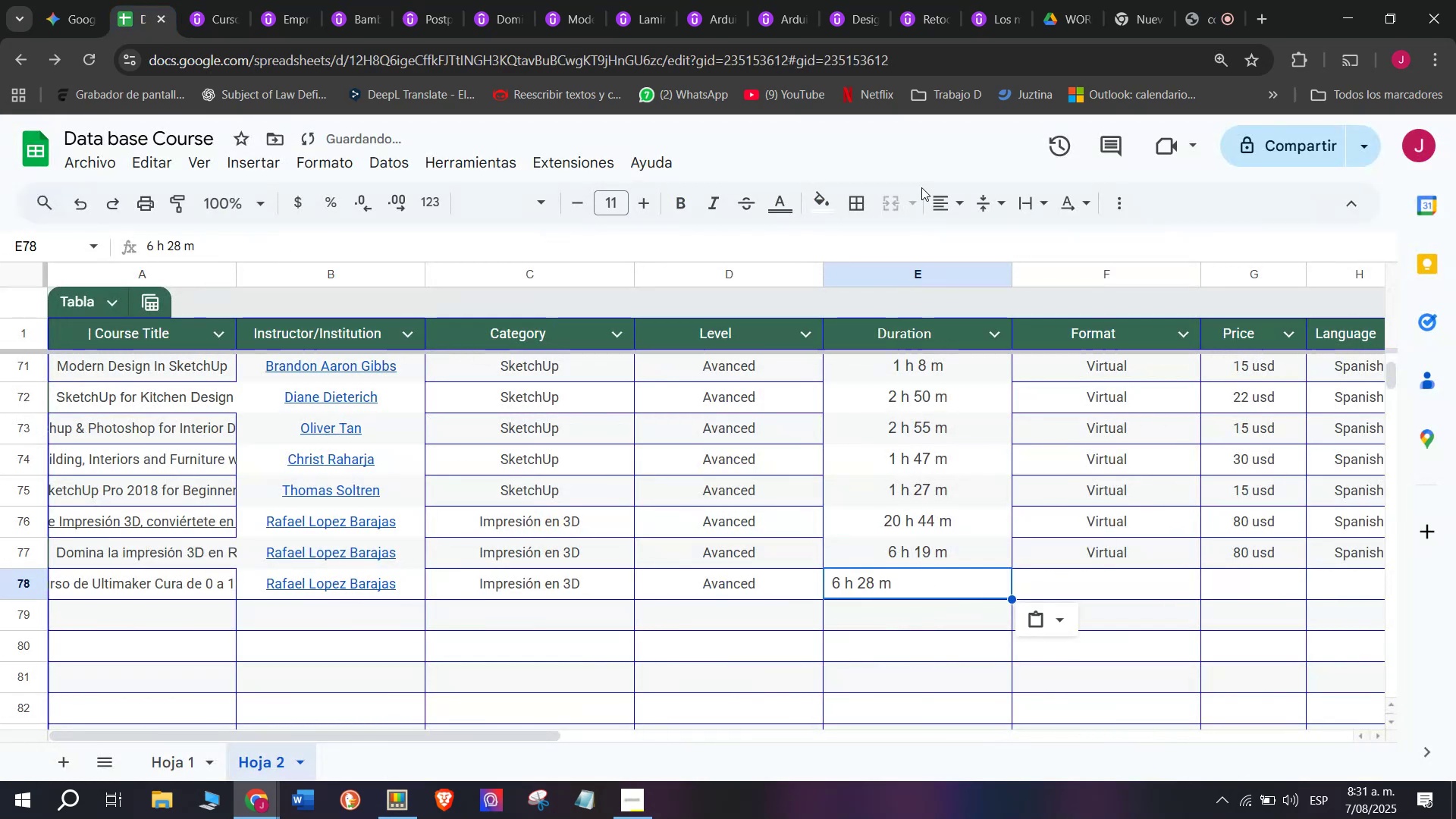 
left_click([949, 199])
 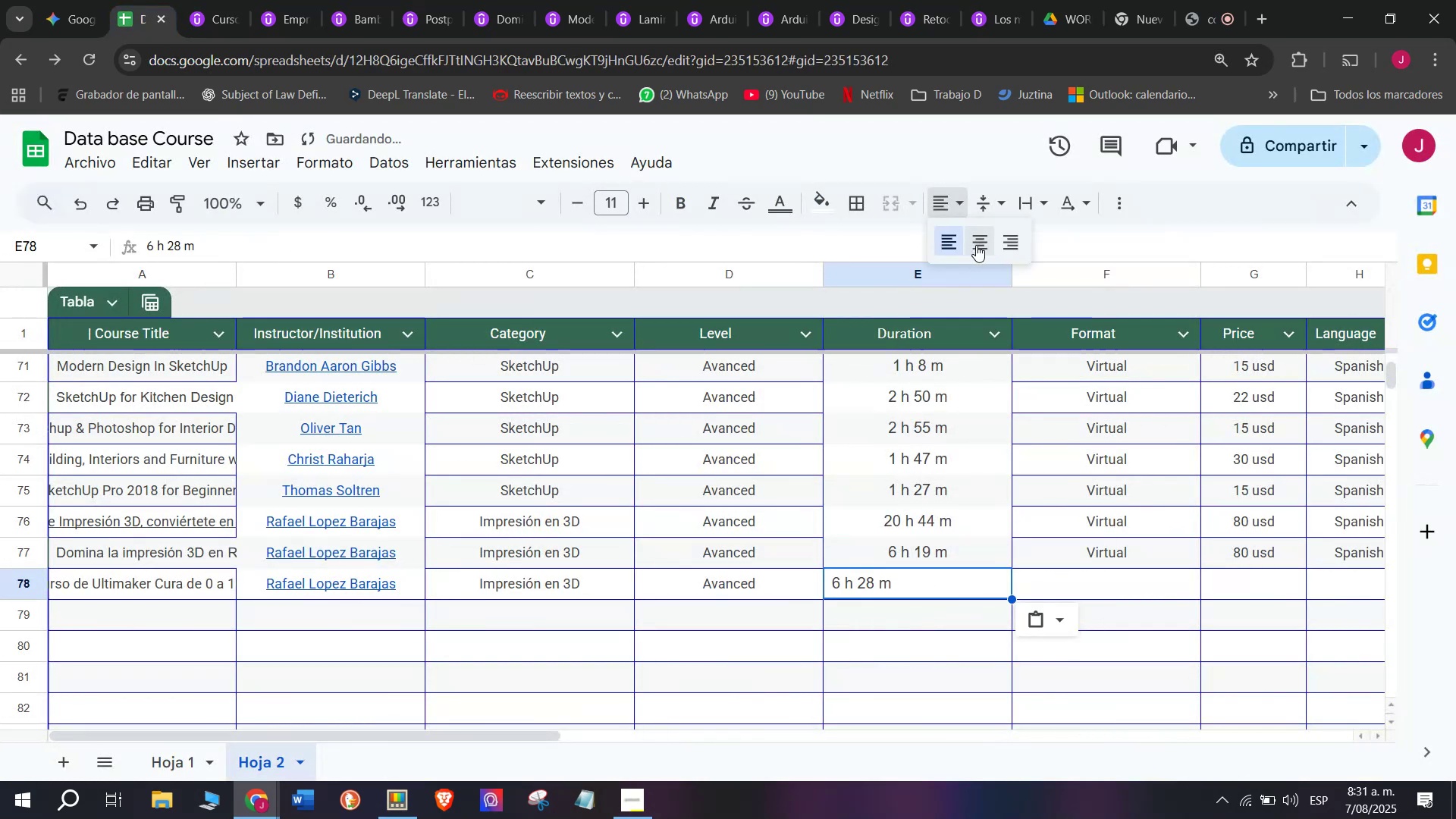 
left_click([976, 245])
 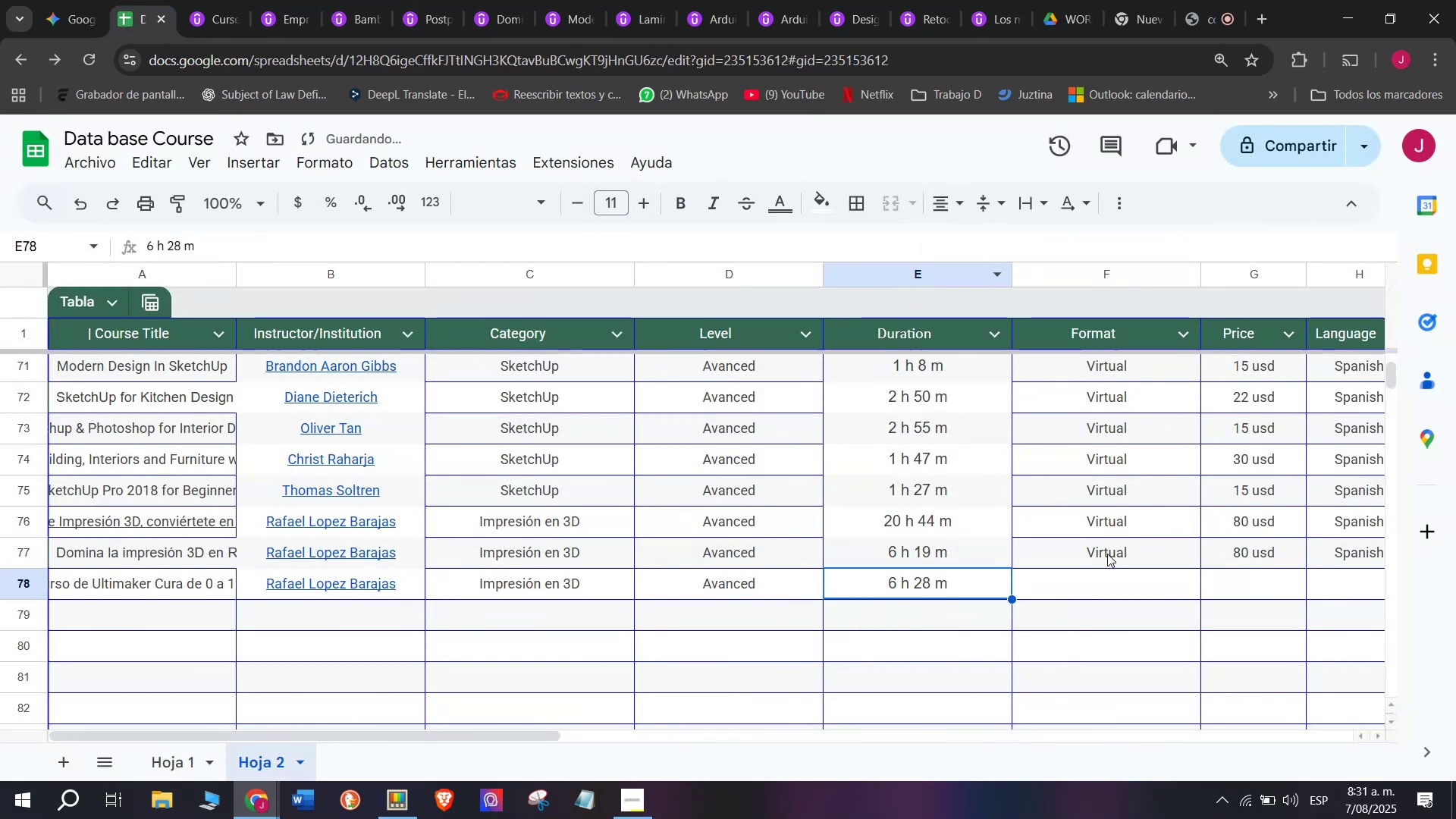 
left_click([1109, 555])
 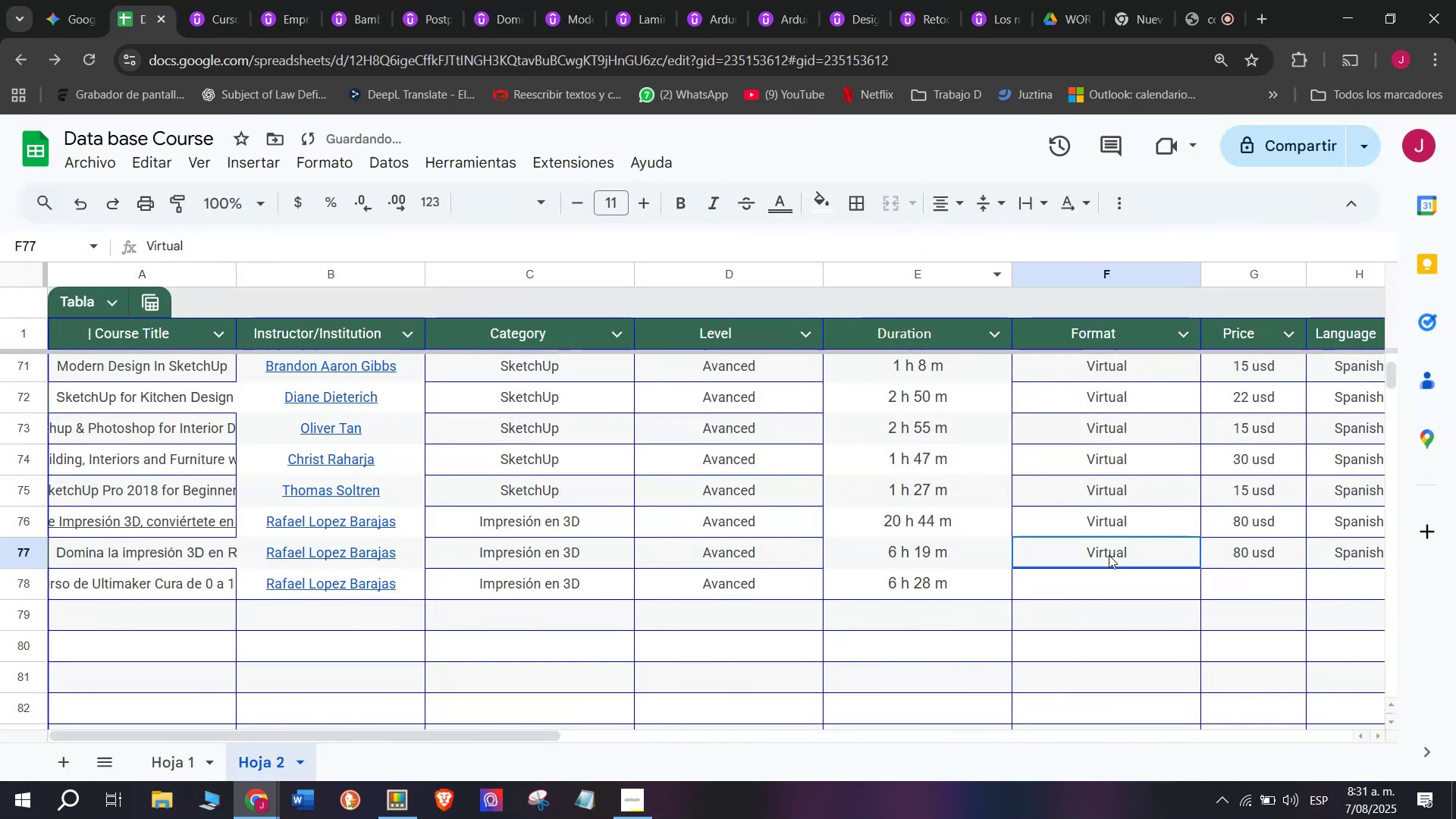 
key(Break)
 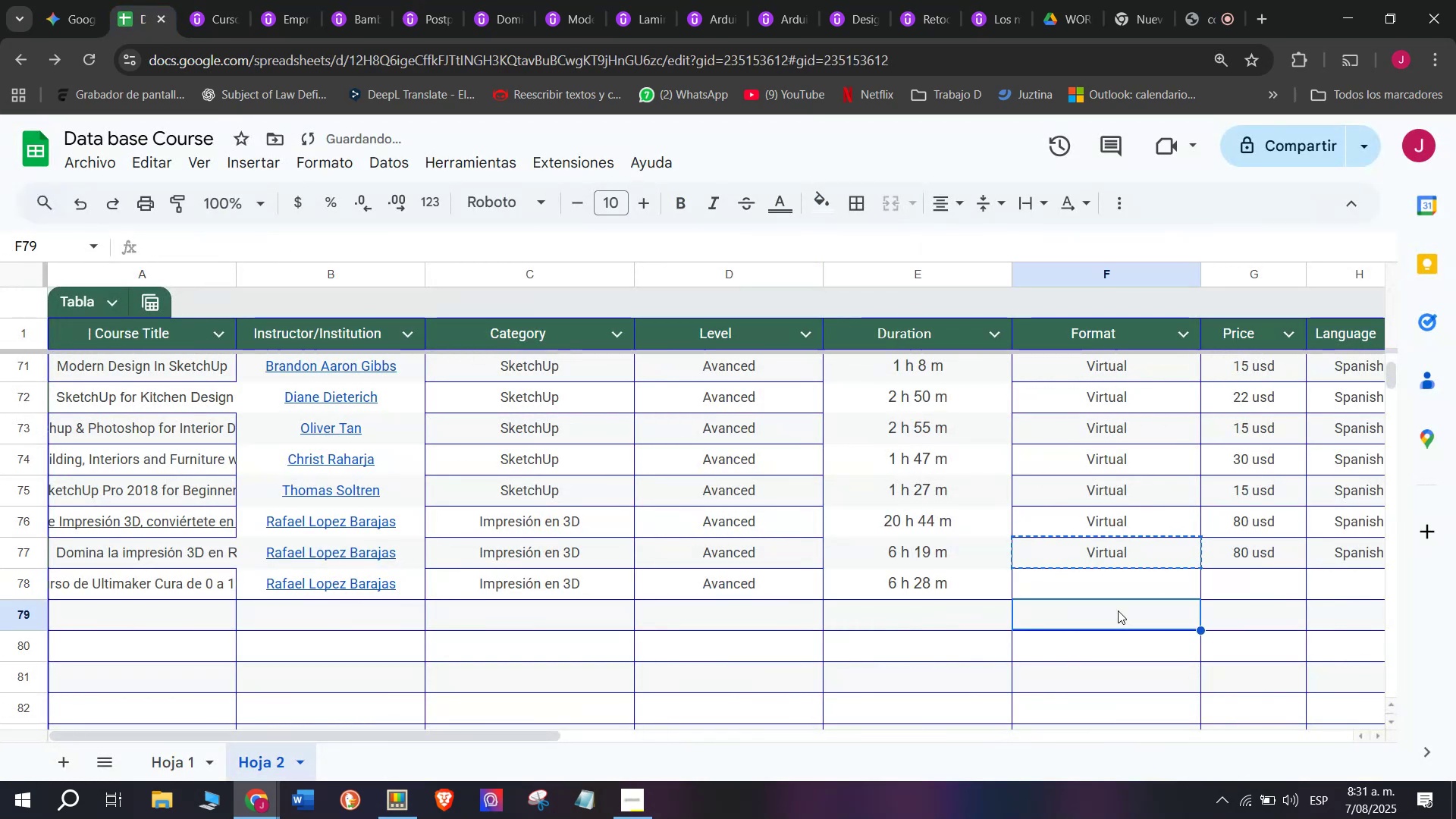 
key(Control+ControlLeft)
 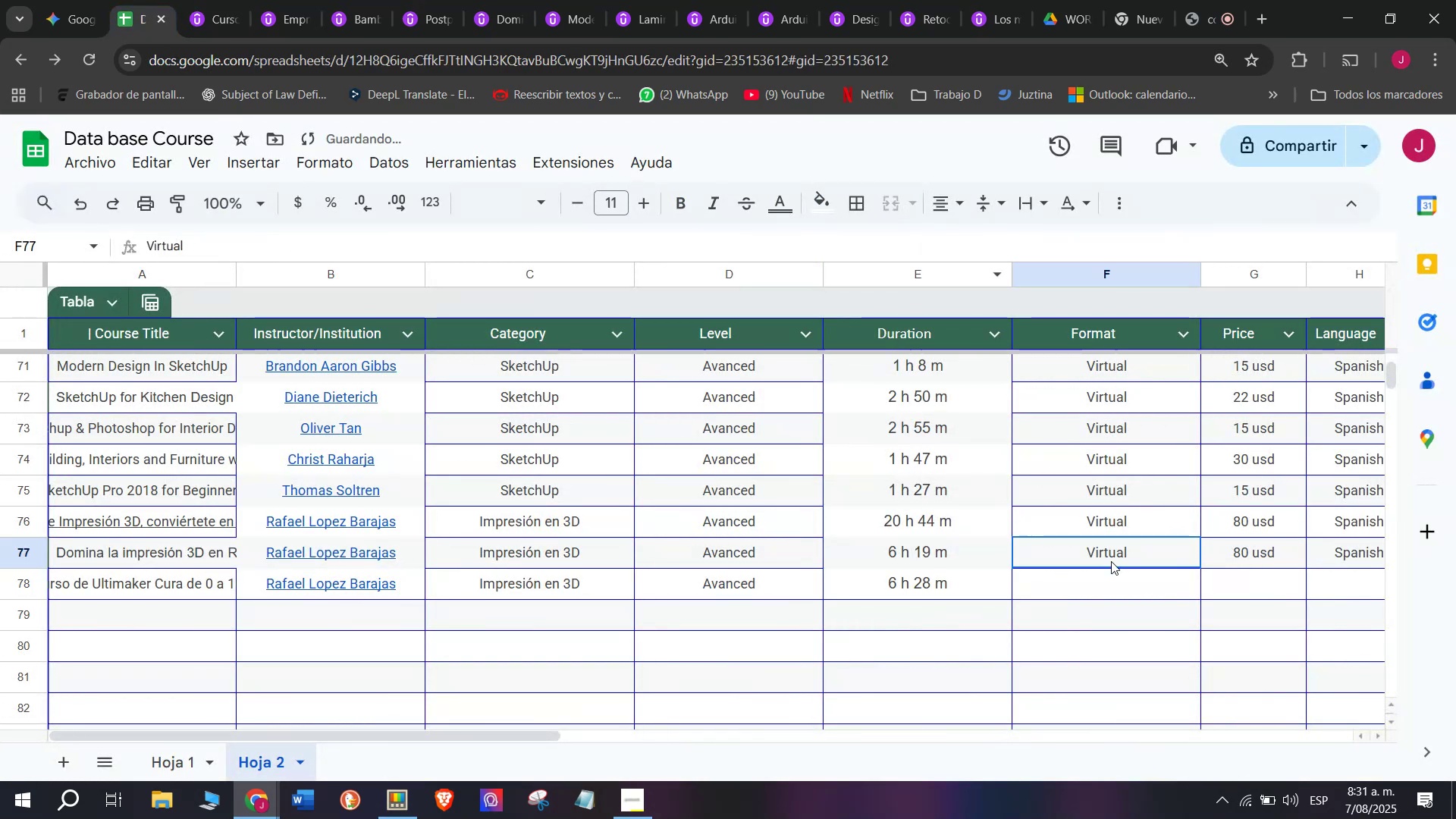 
key(Control+C)
 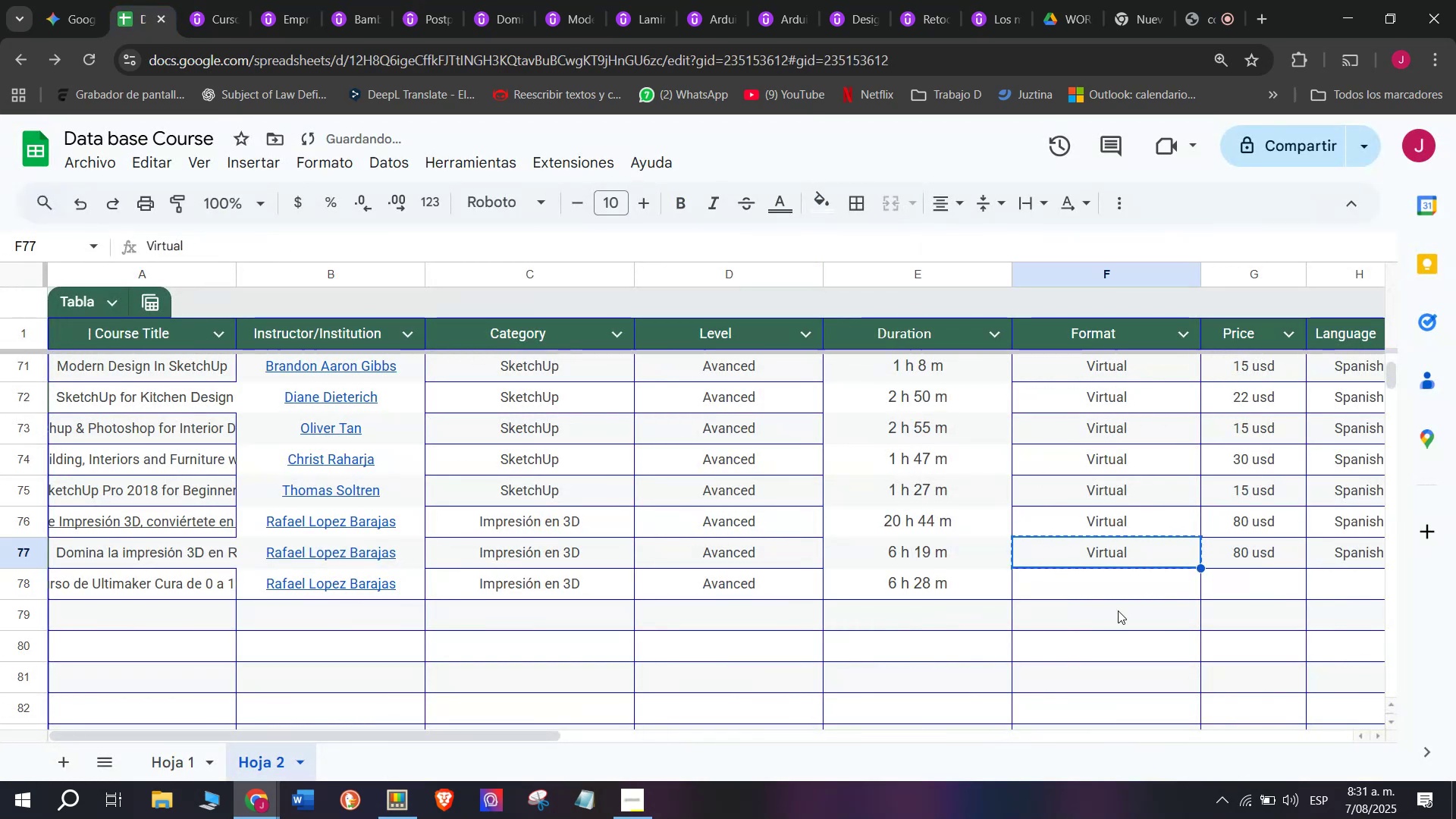 
double_click([1118, 610])
 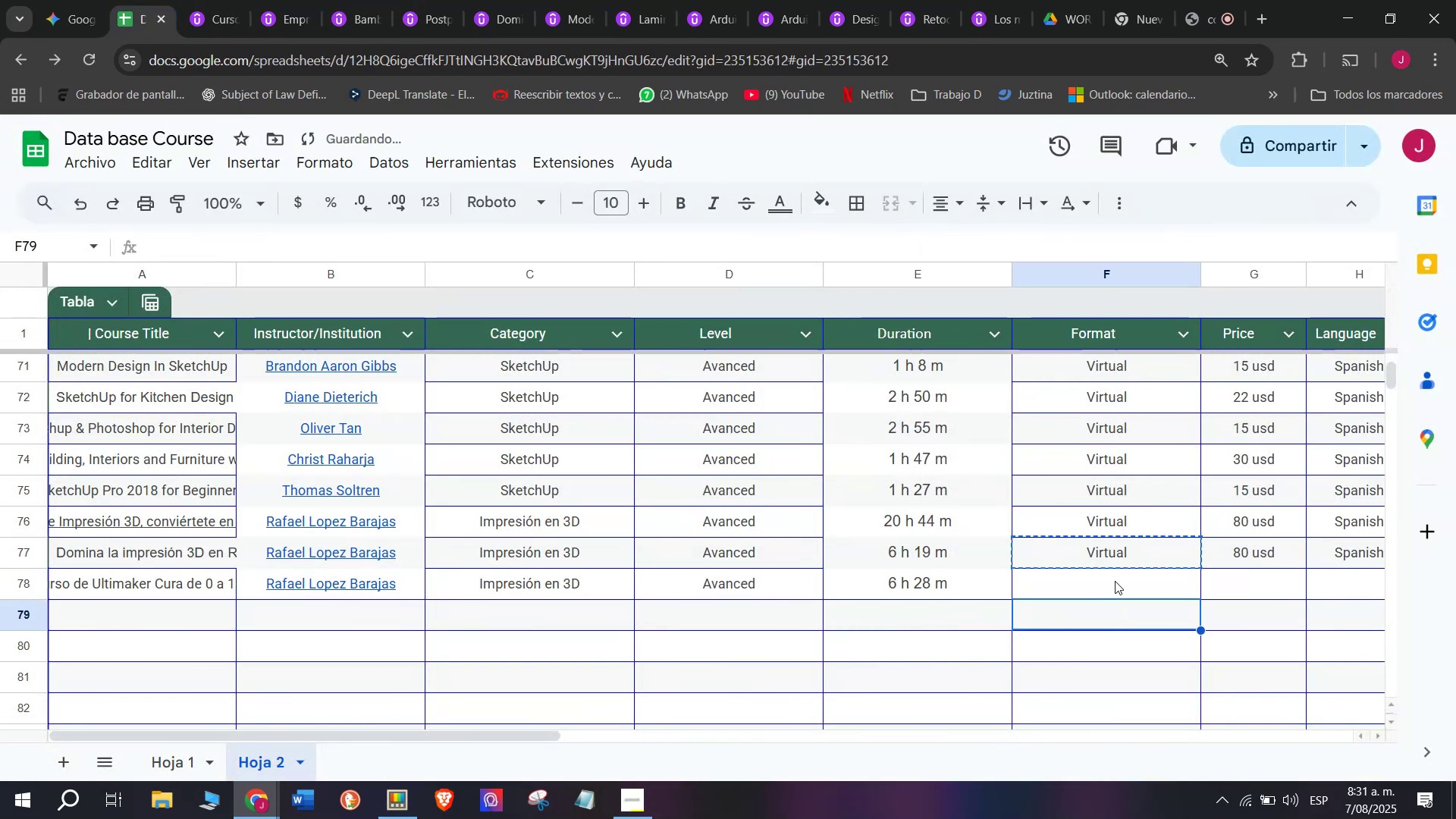 
triple_click([1115, 581])
 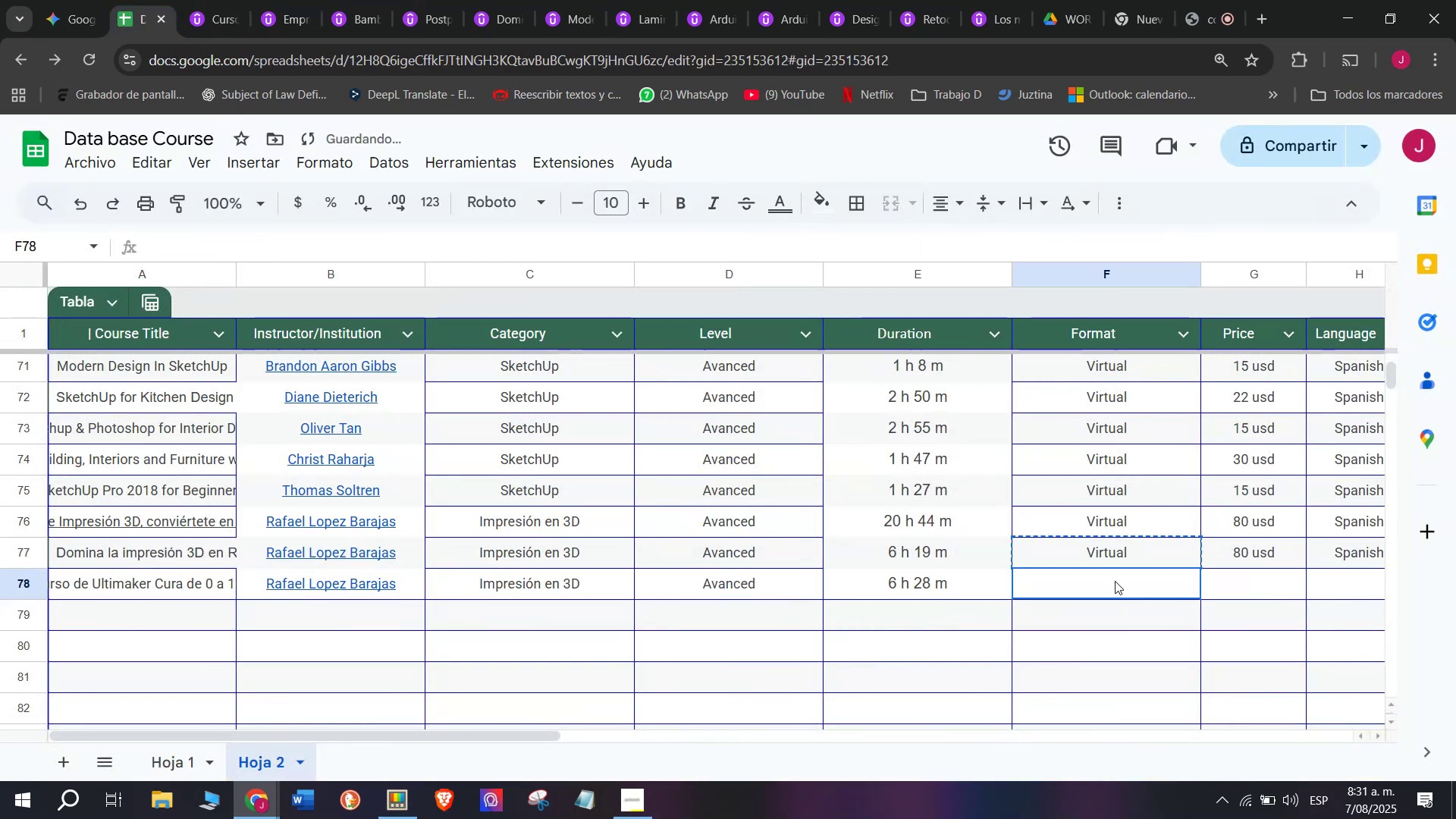 
key(Control+ControlLeft)
 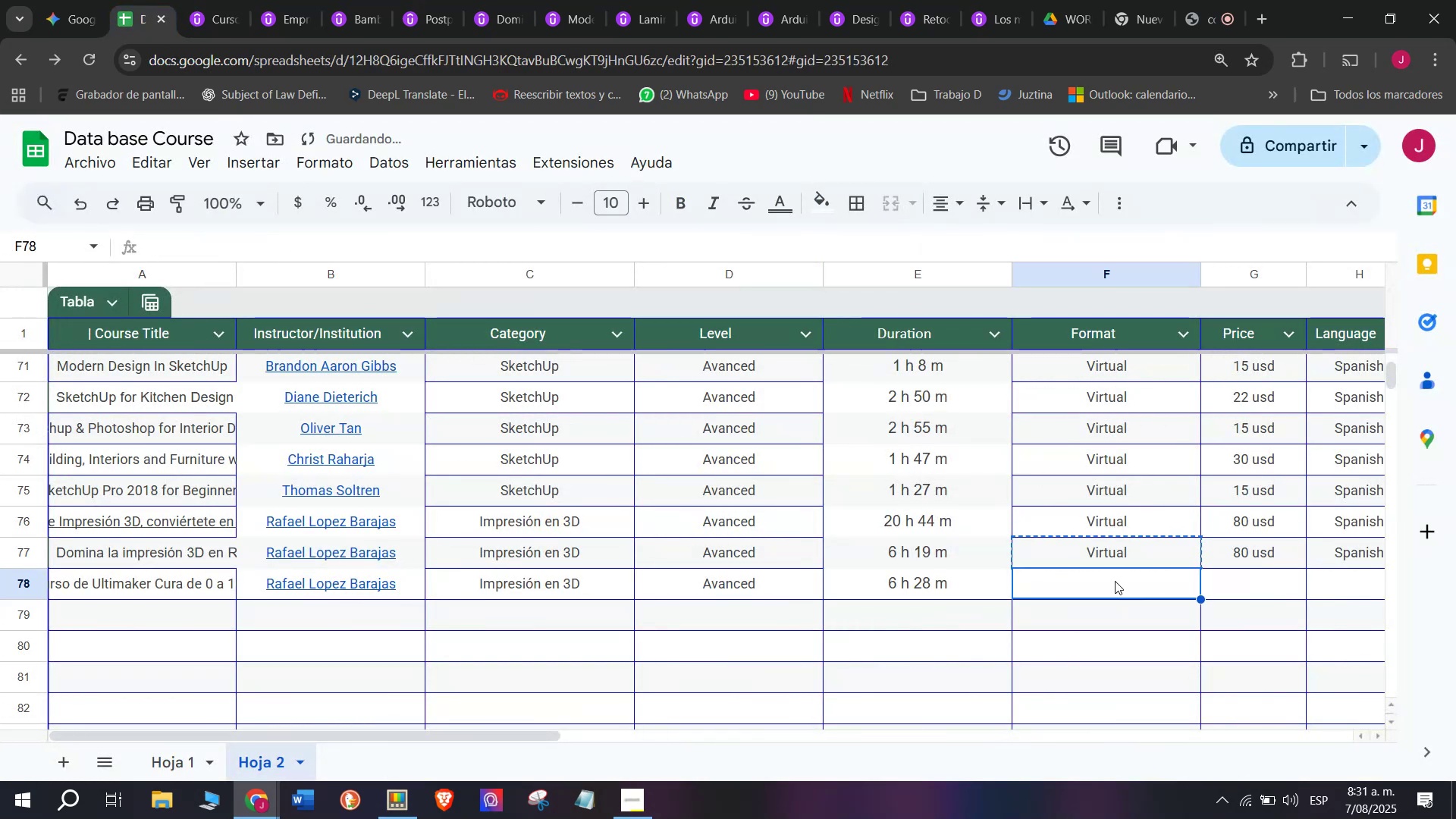 
key(Z)
 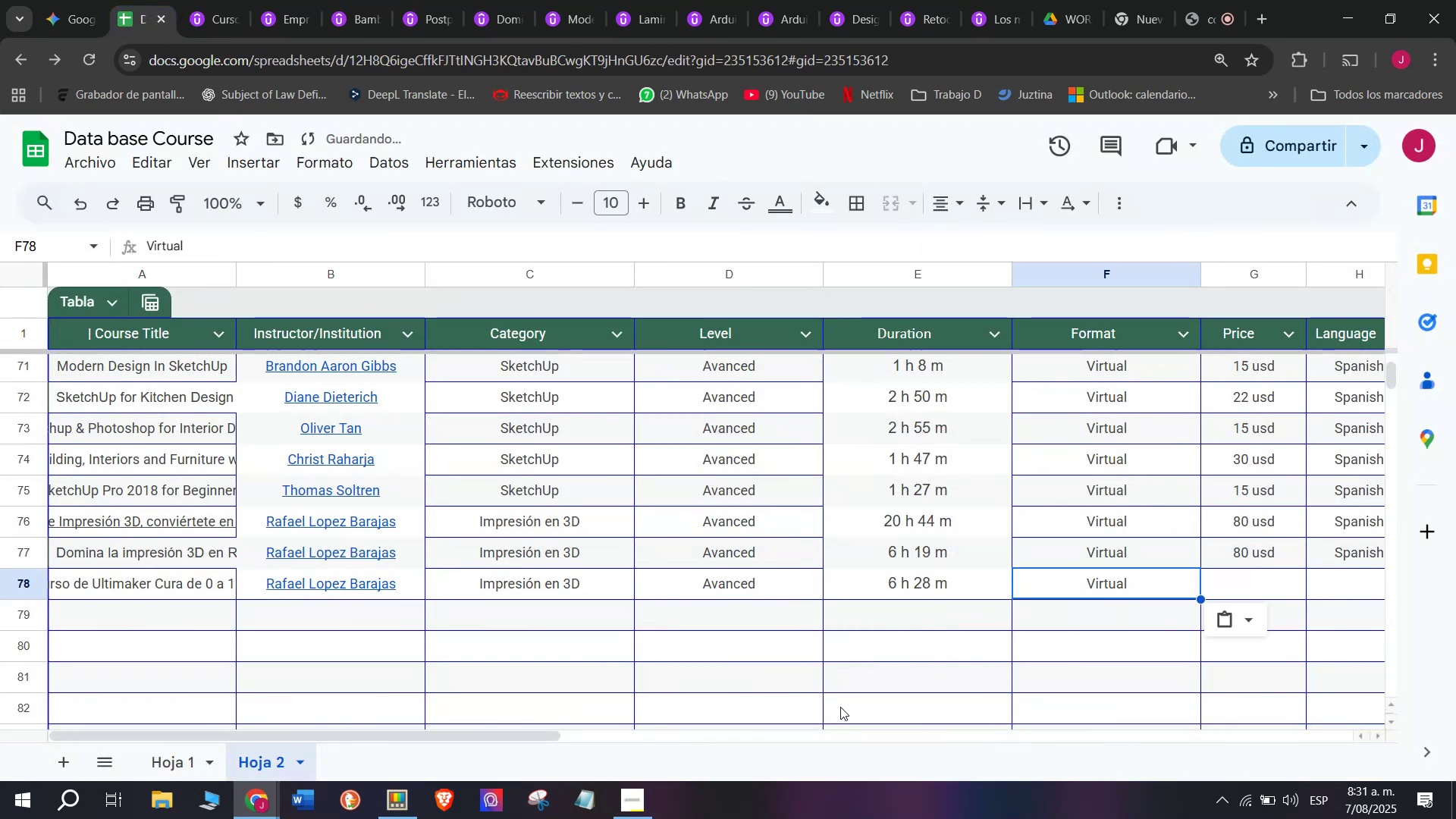 
key(Control+V)
 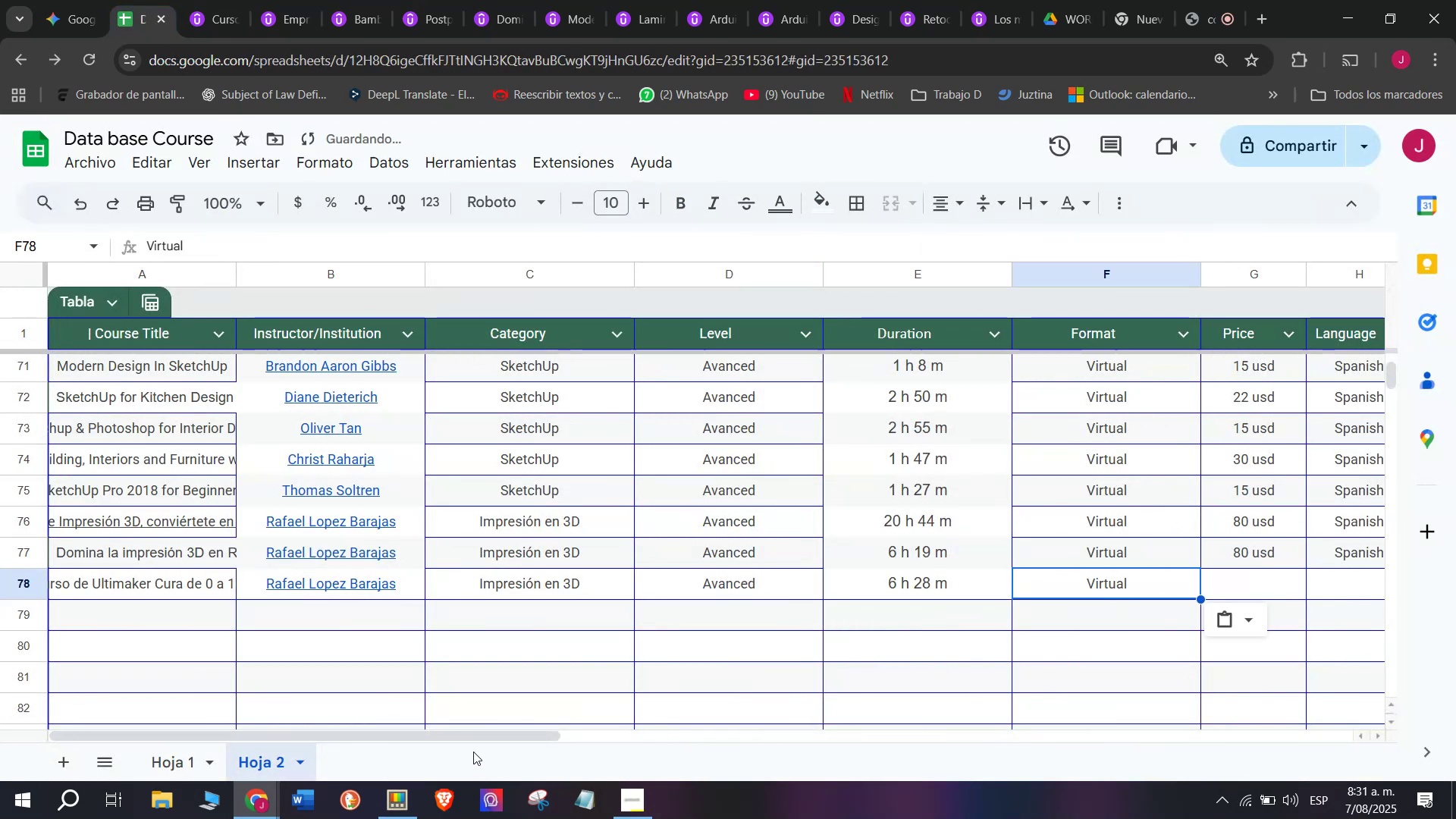 
left_click_drag(start_coordinate=[482, 737], to_coordinate=[808, 751])
 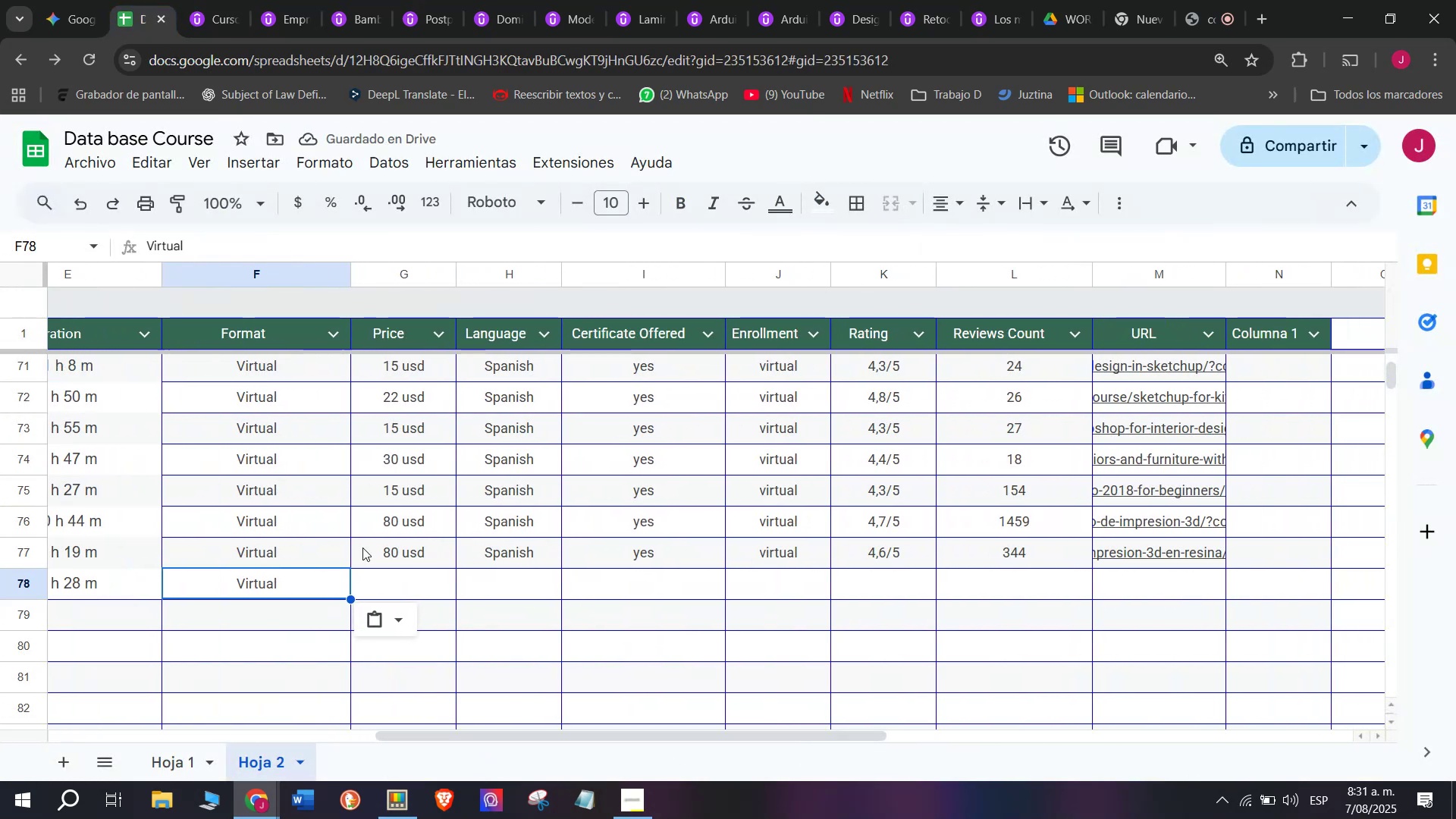 
left_click([362, 548])
 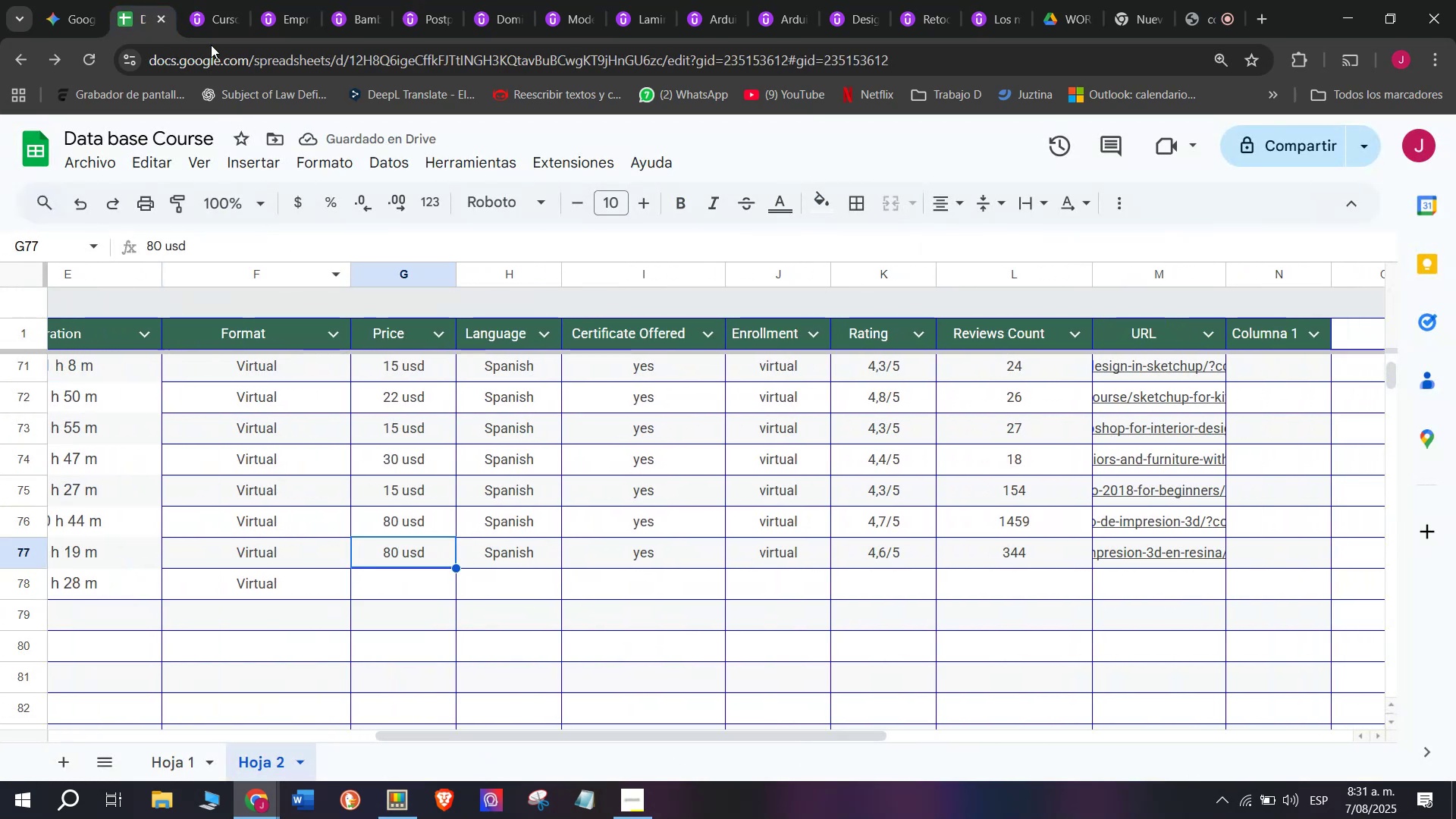 
left_click([224, 0])
 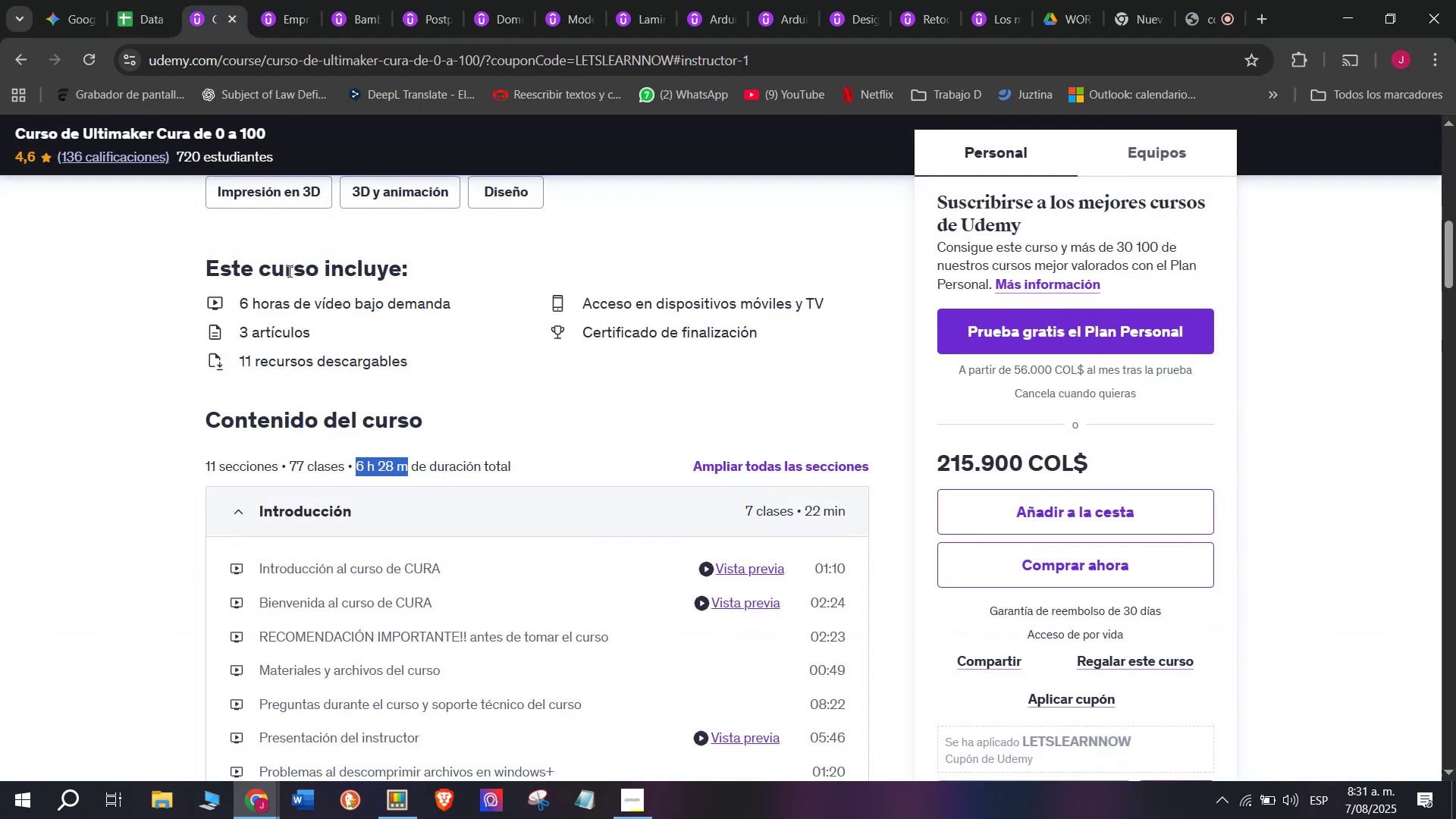 
scroll: coordinate [370, 483], scroll_direction: up, amount: 3.0
 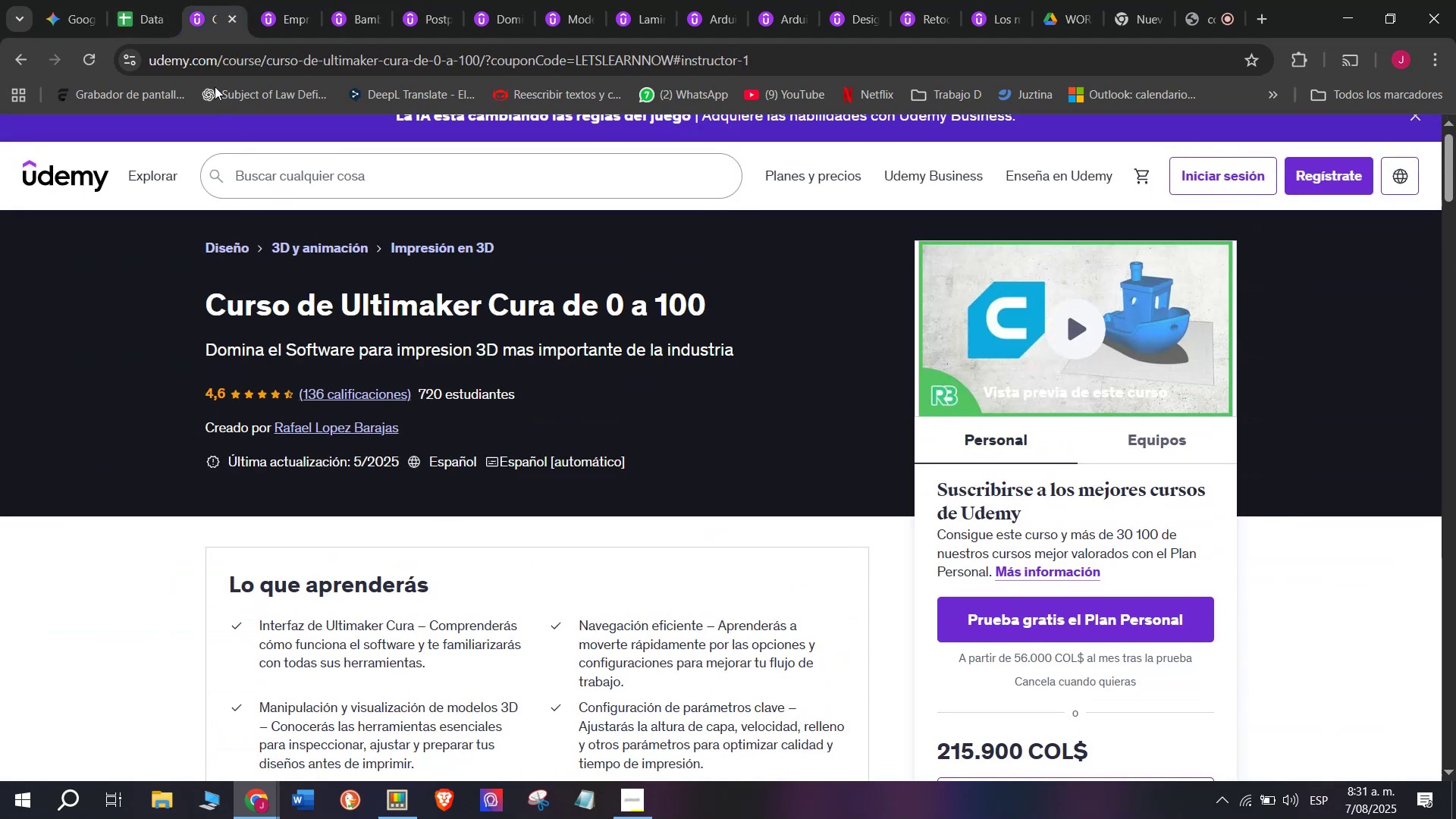 
left_click([121, 0])
 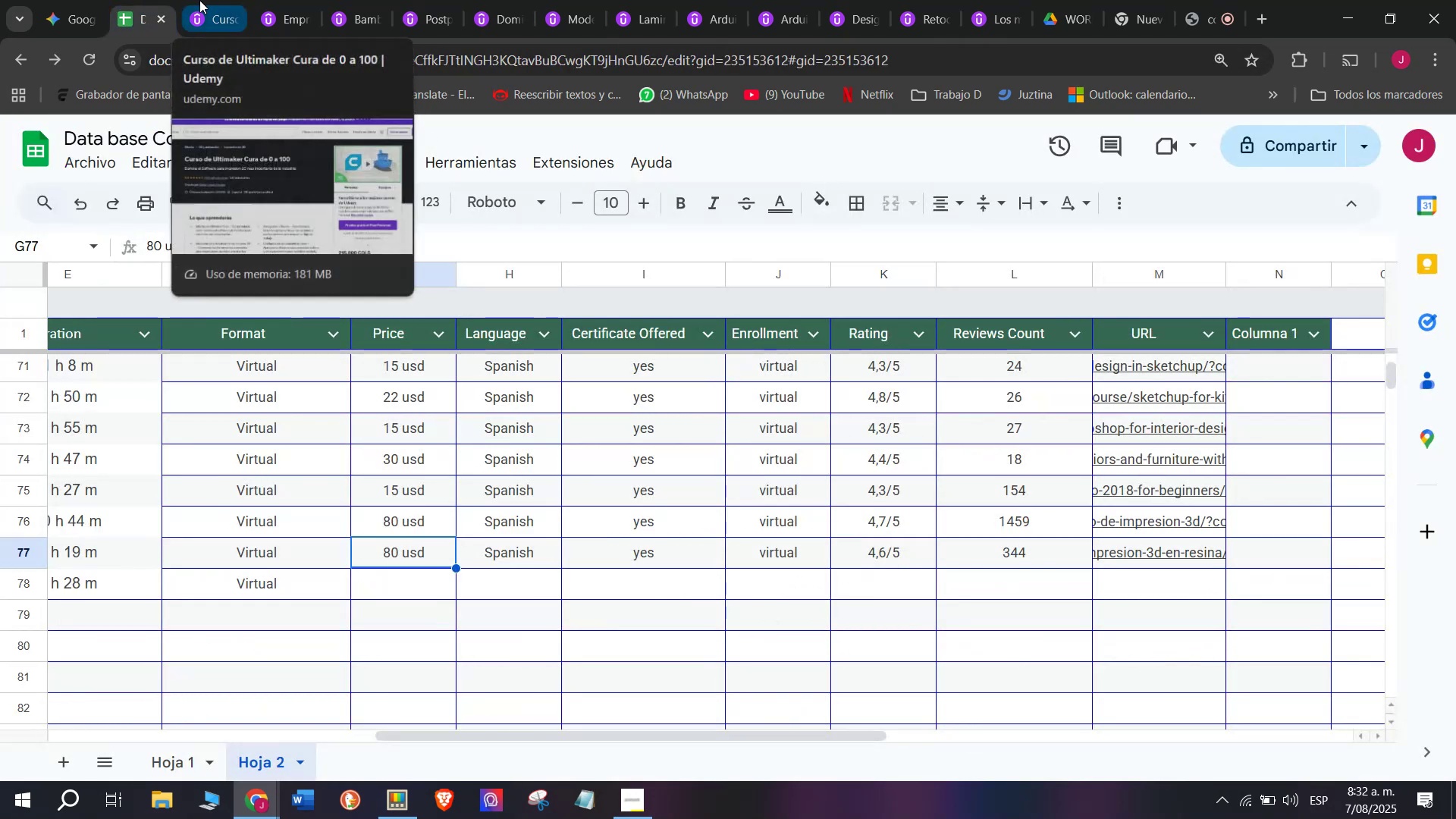 
left_click([199, 0])
 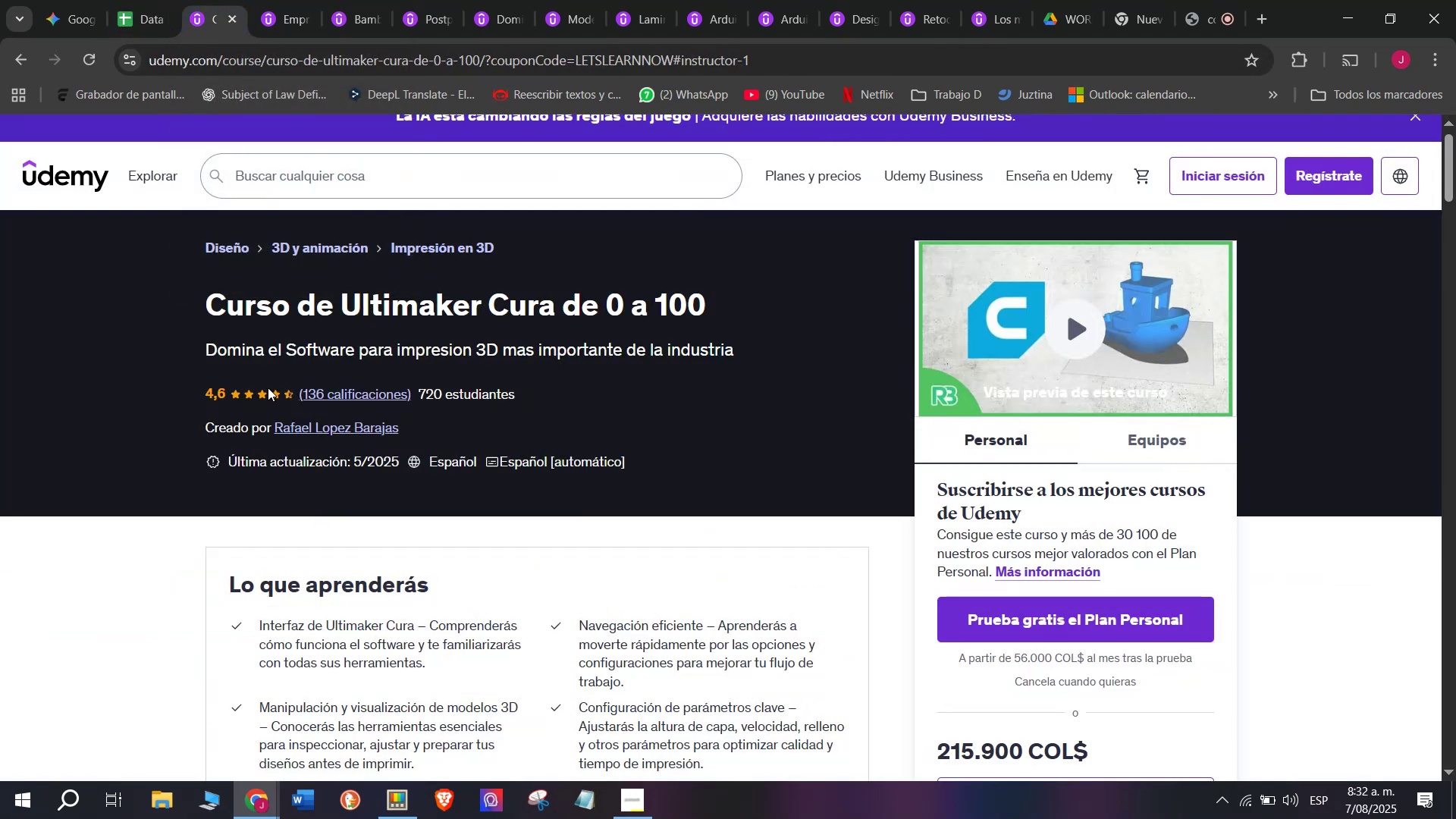 
left_click([129, 0])
 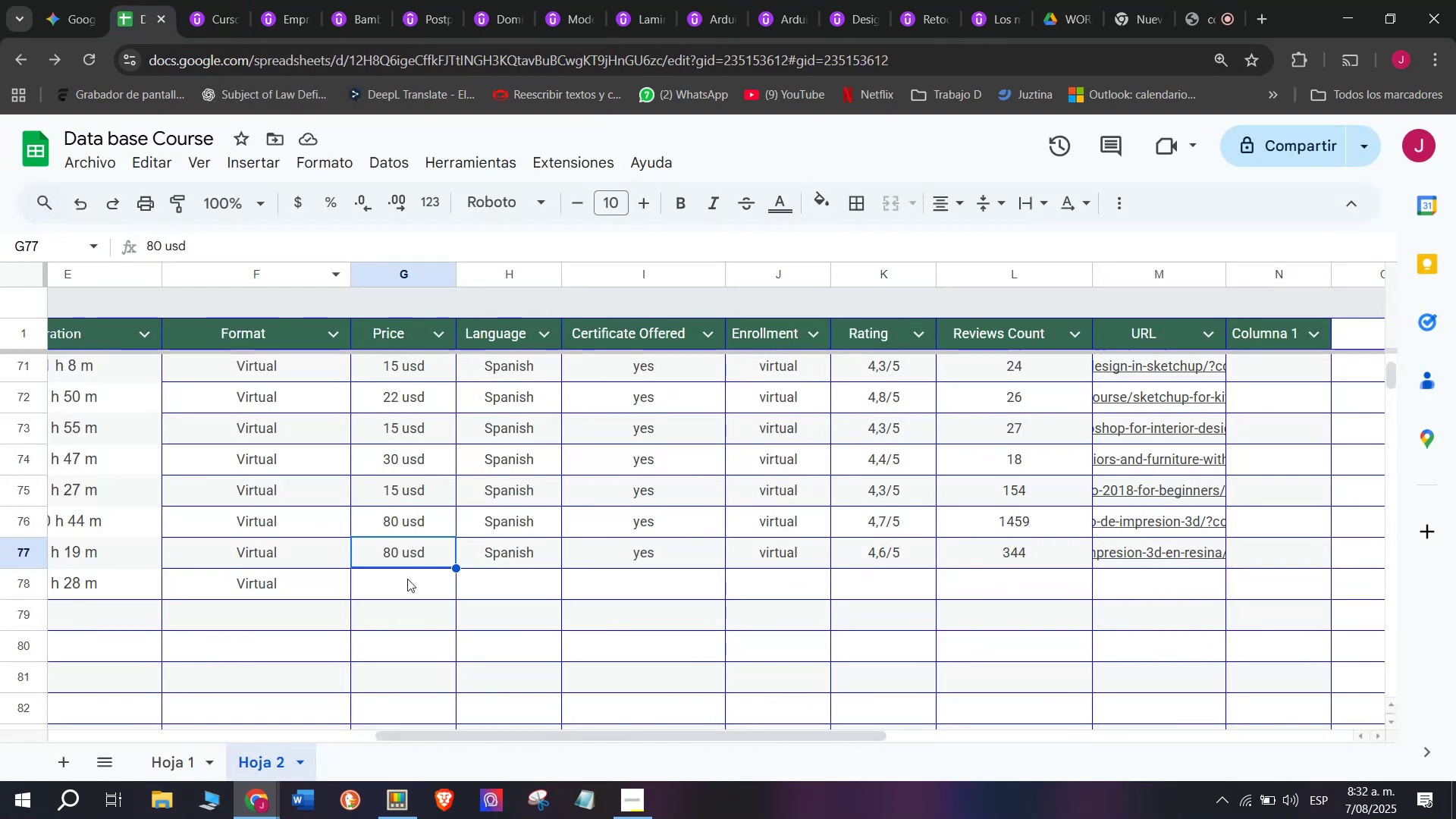 
key(Break)
 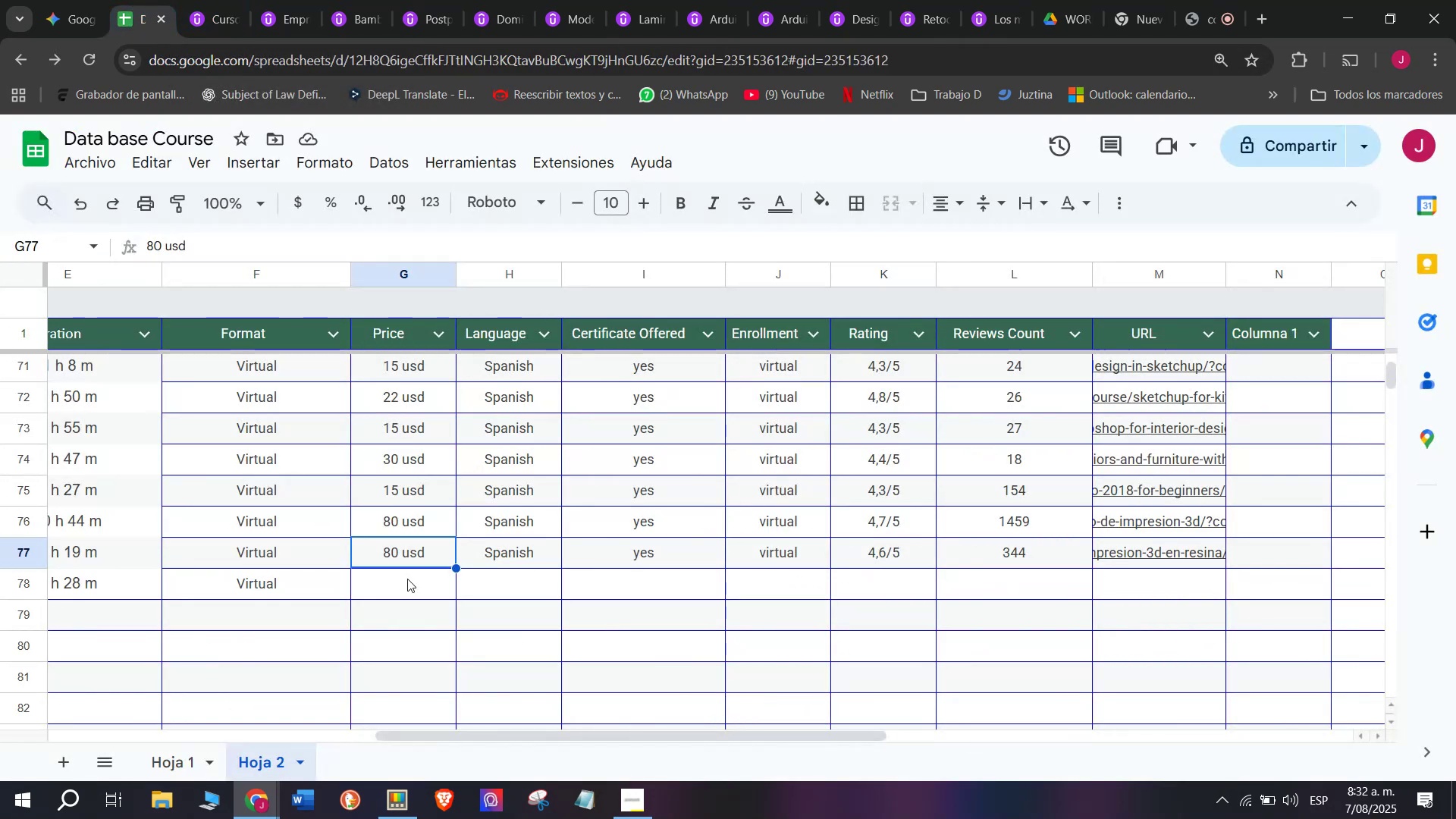 
key(Control+ControlLeft)
 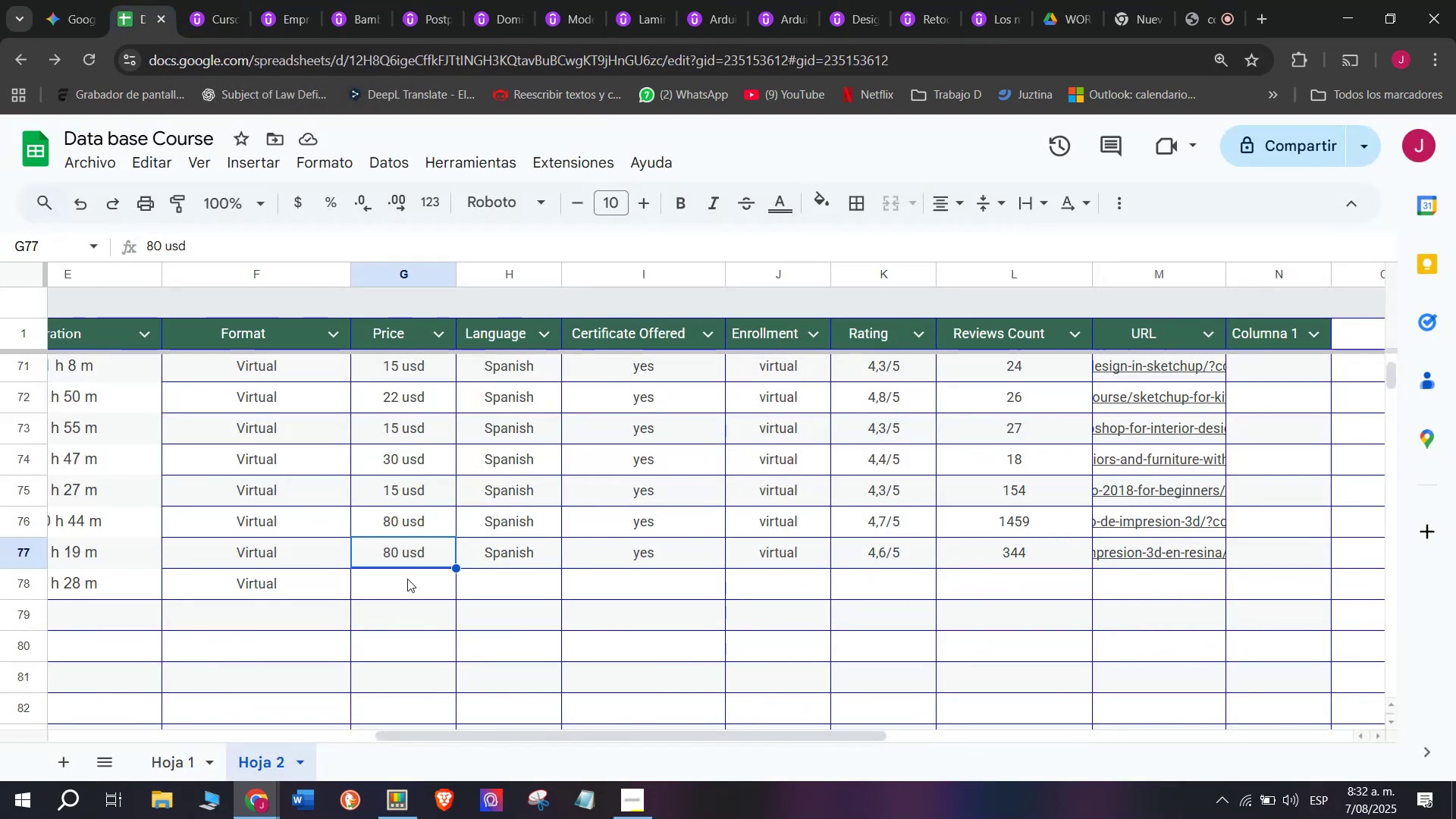 
key(Control+C)
 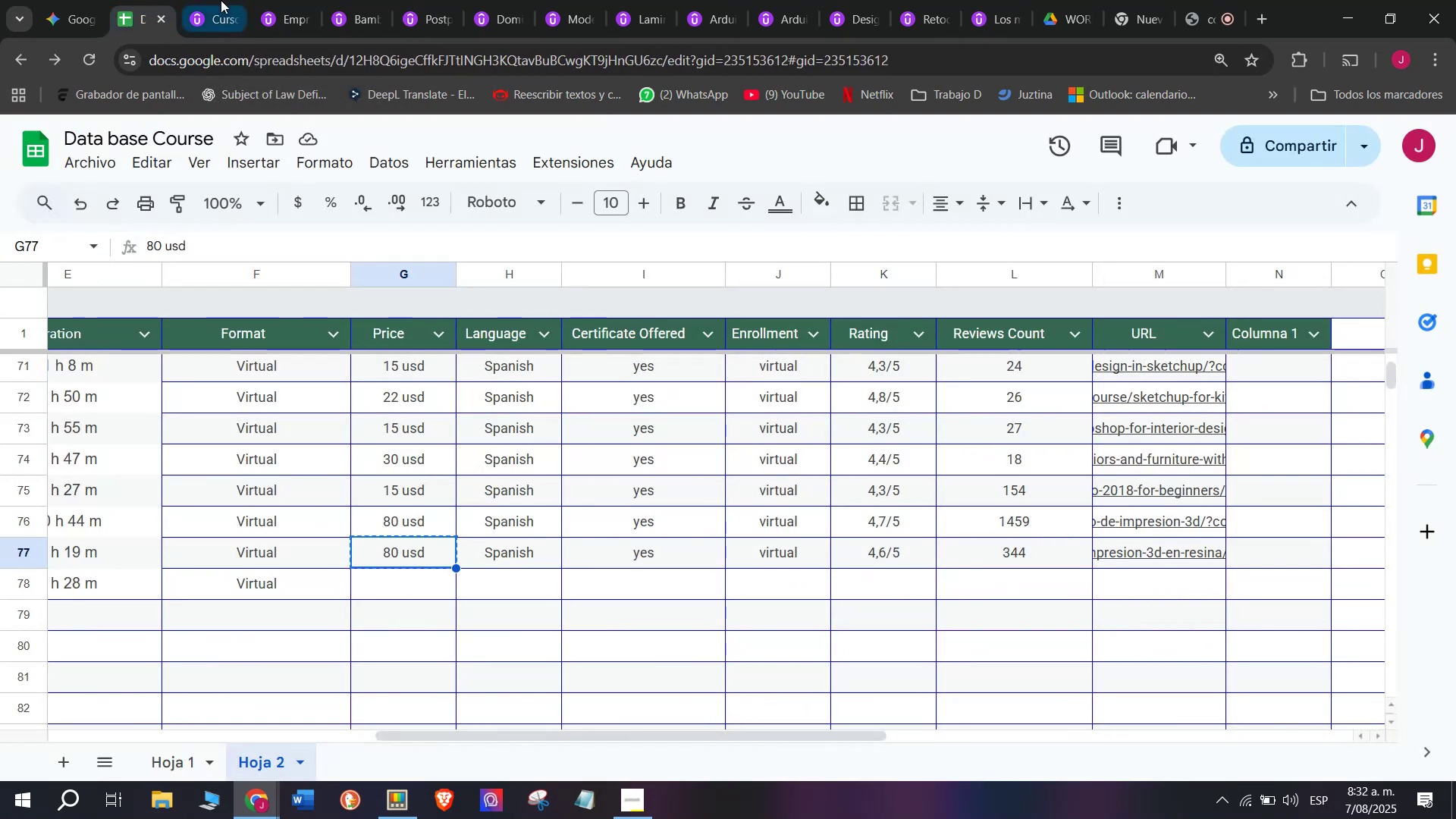 
left_click([221, 0])
 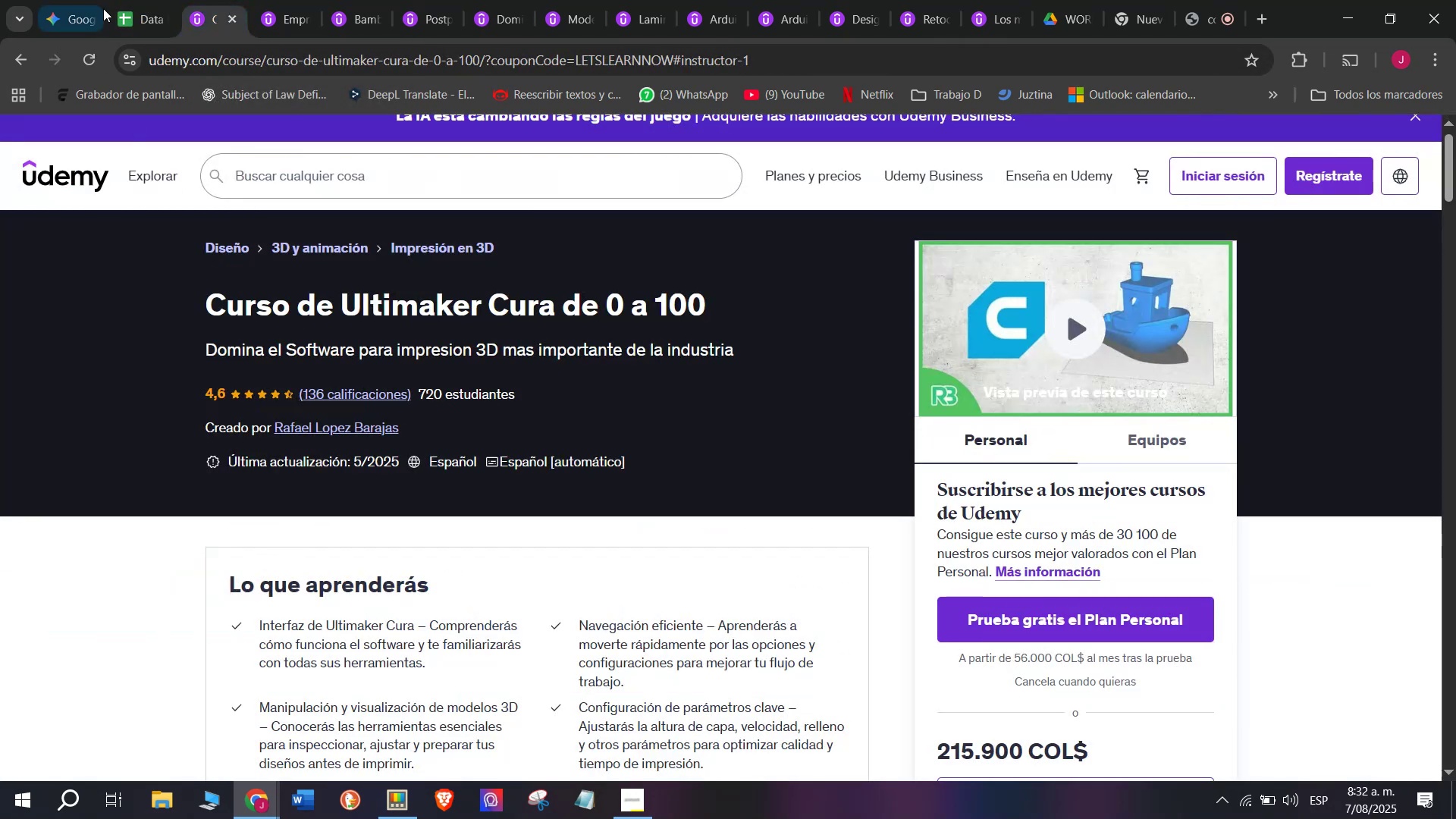 
left_click([121, 0])
 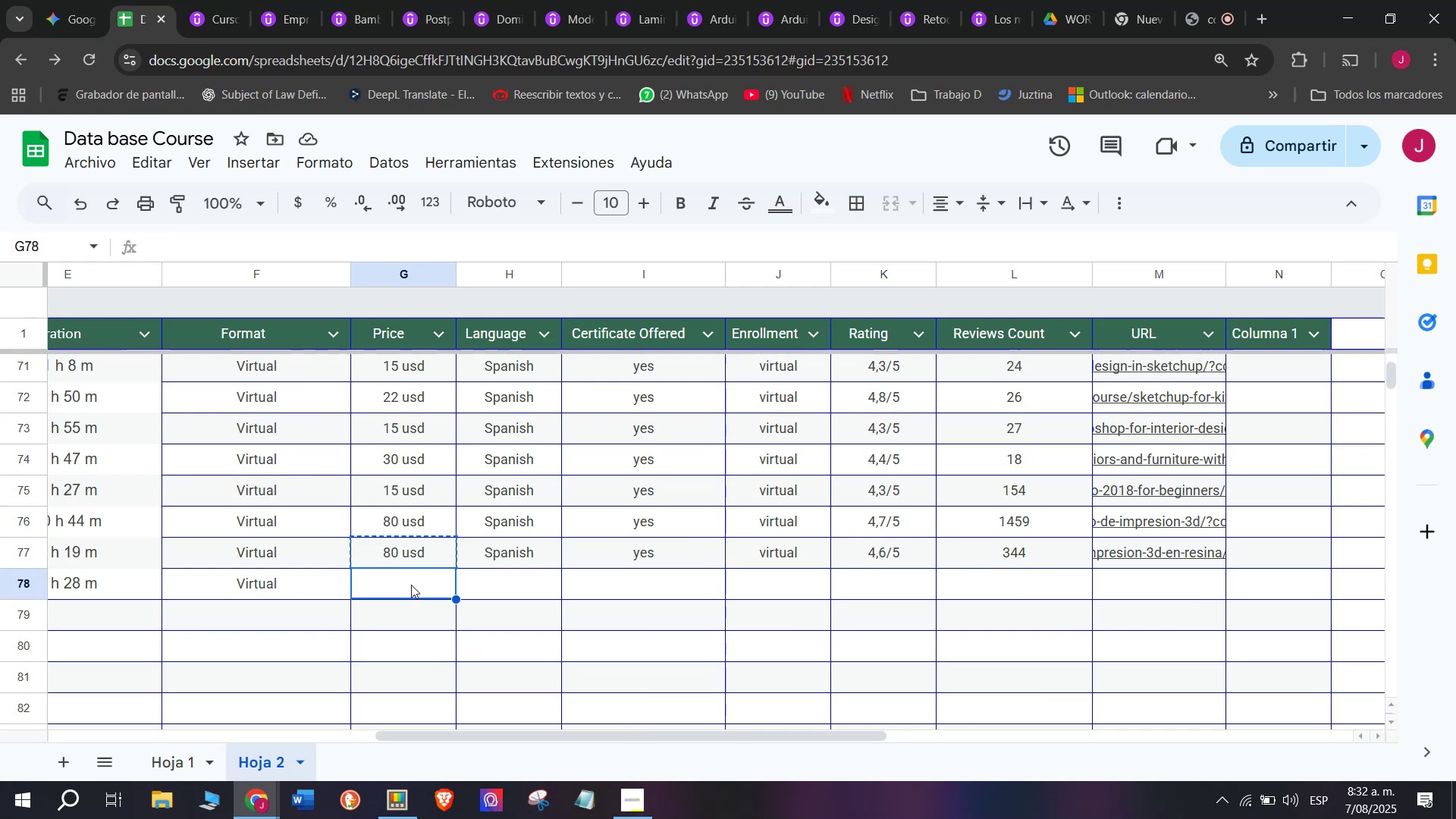 
key(4)
 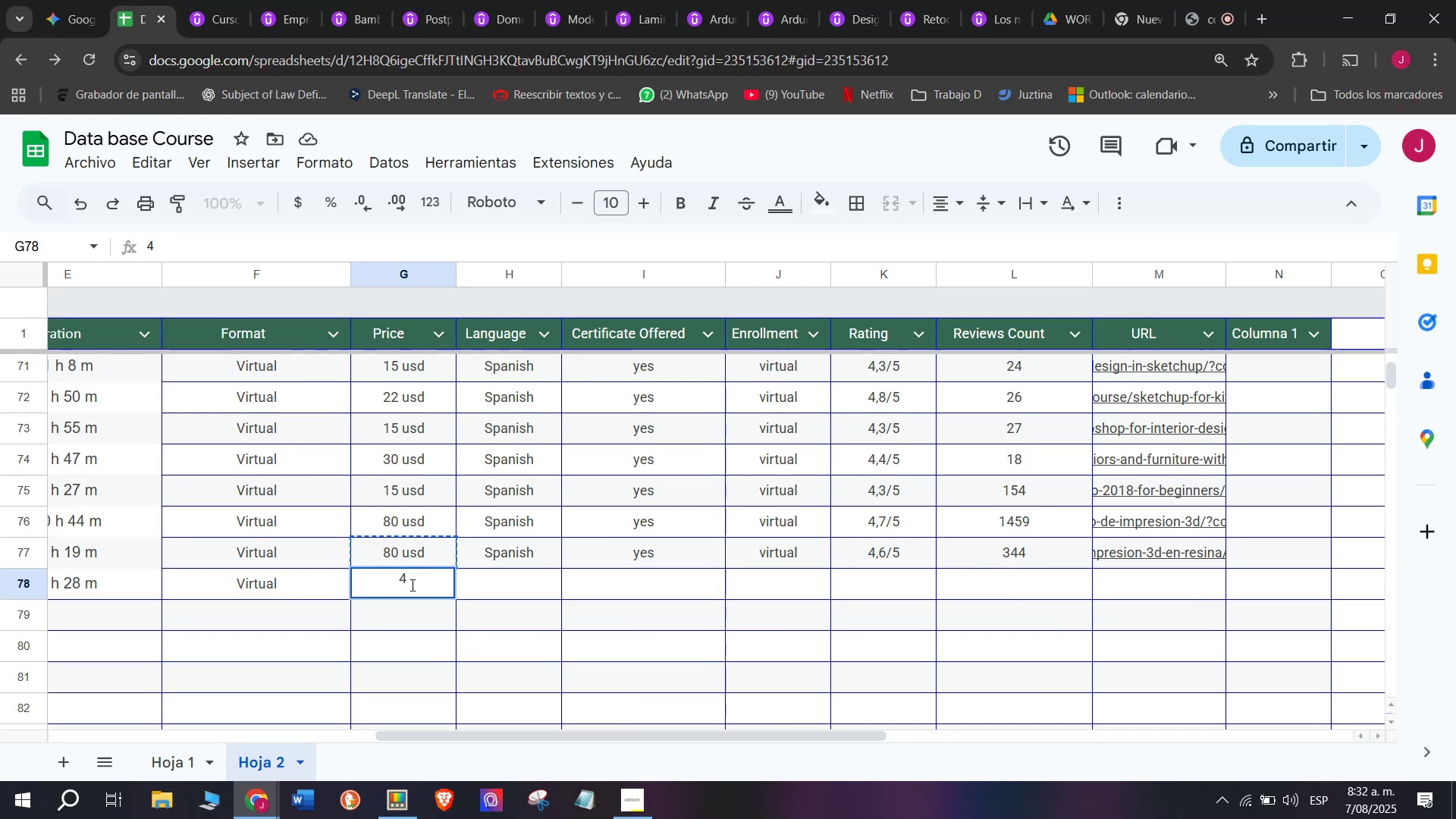 
key(Backspace)
 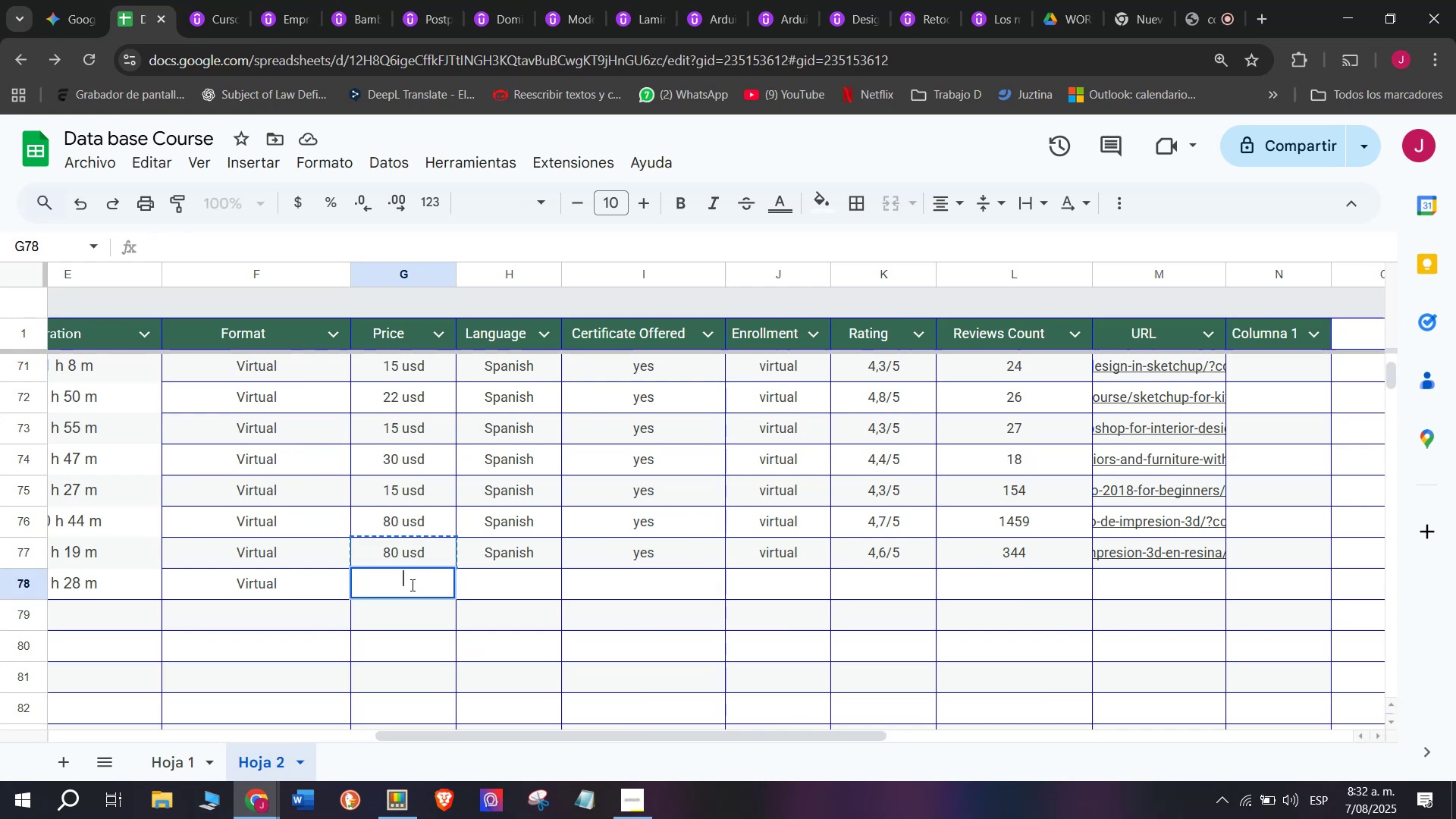 
key(Q)
 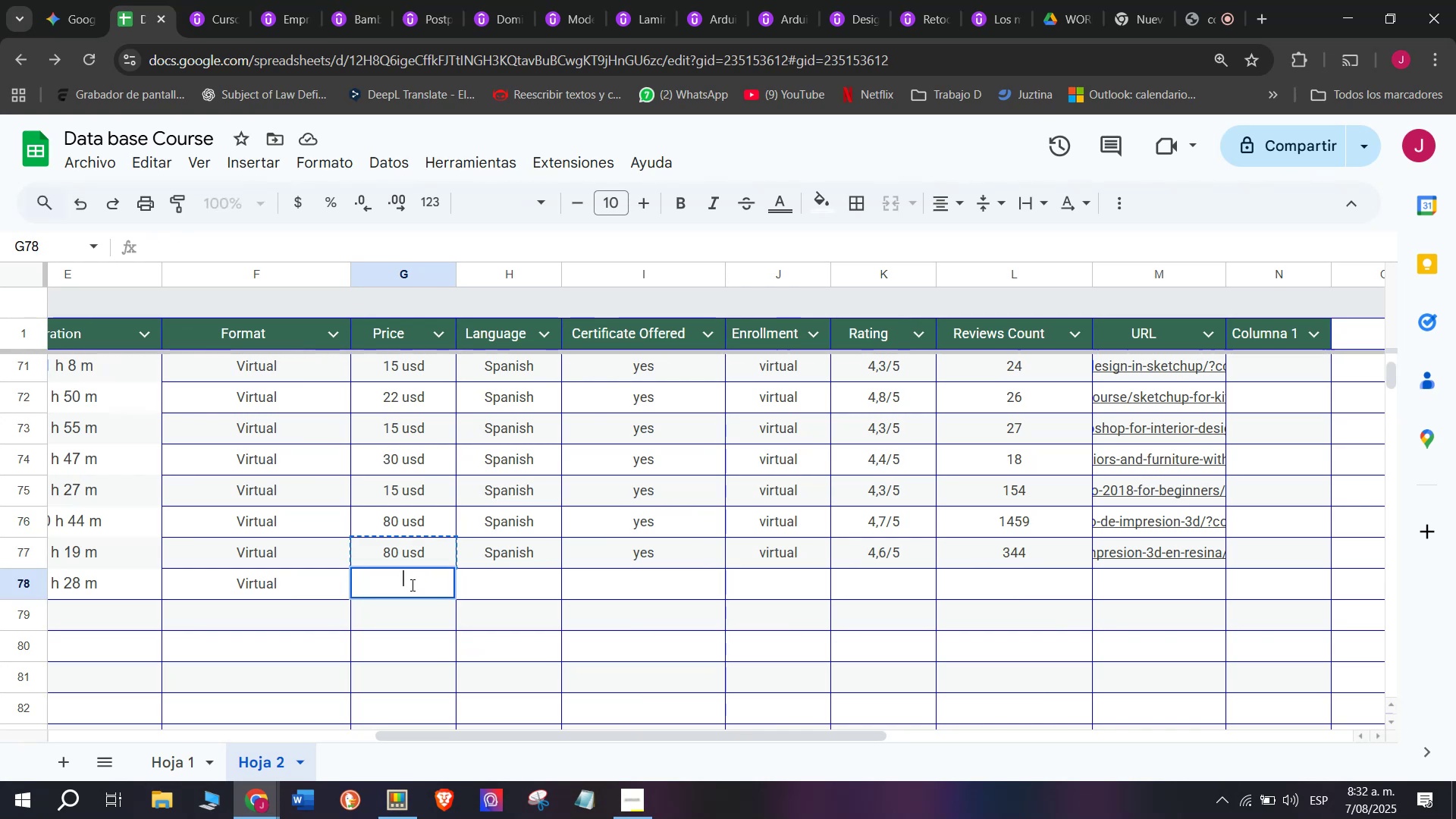 
type(55 usd)
 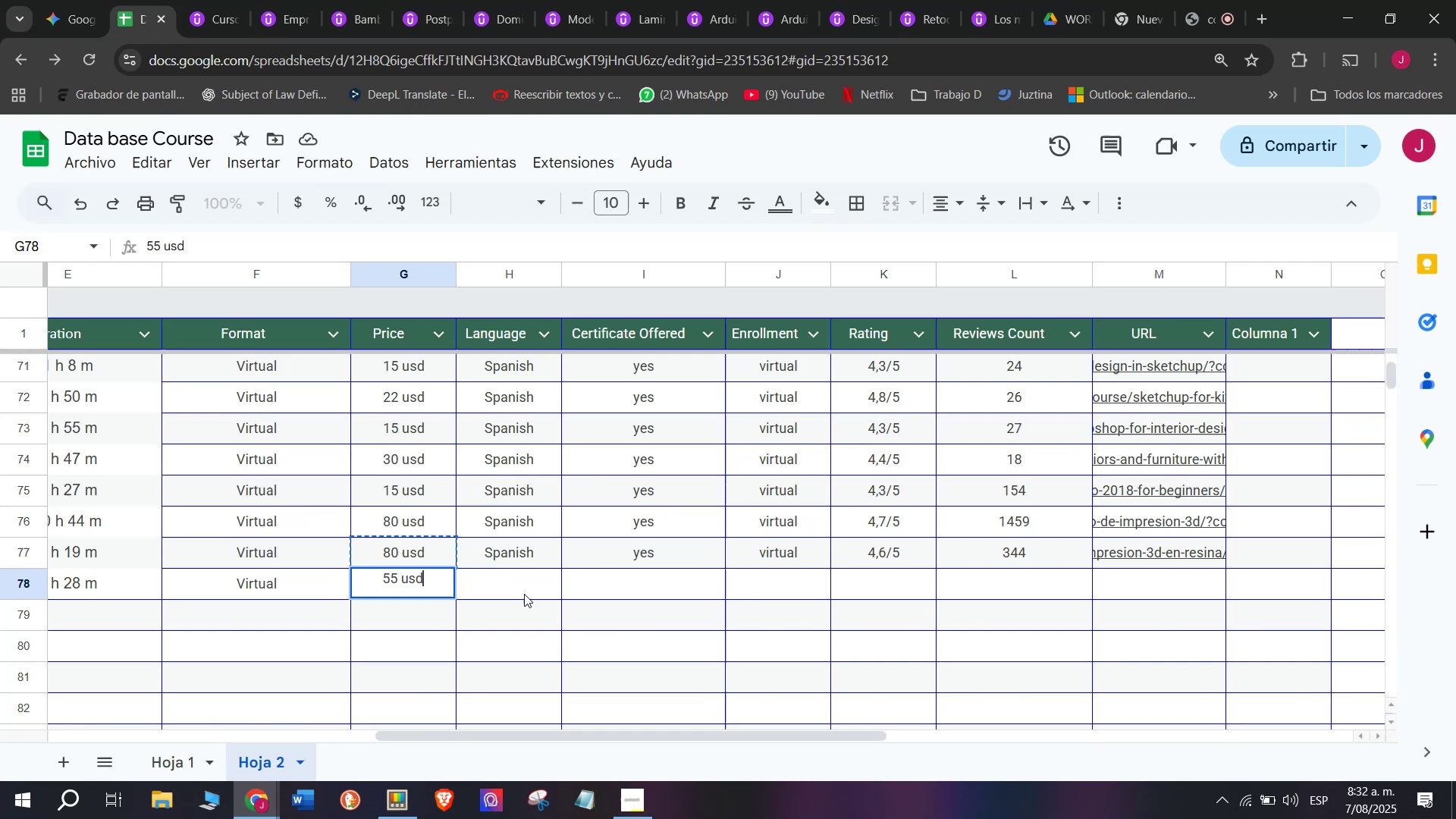 
left_click([524, 594])
 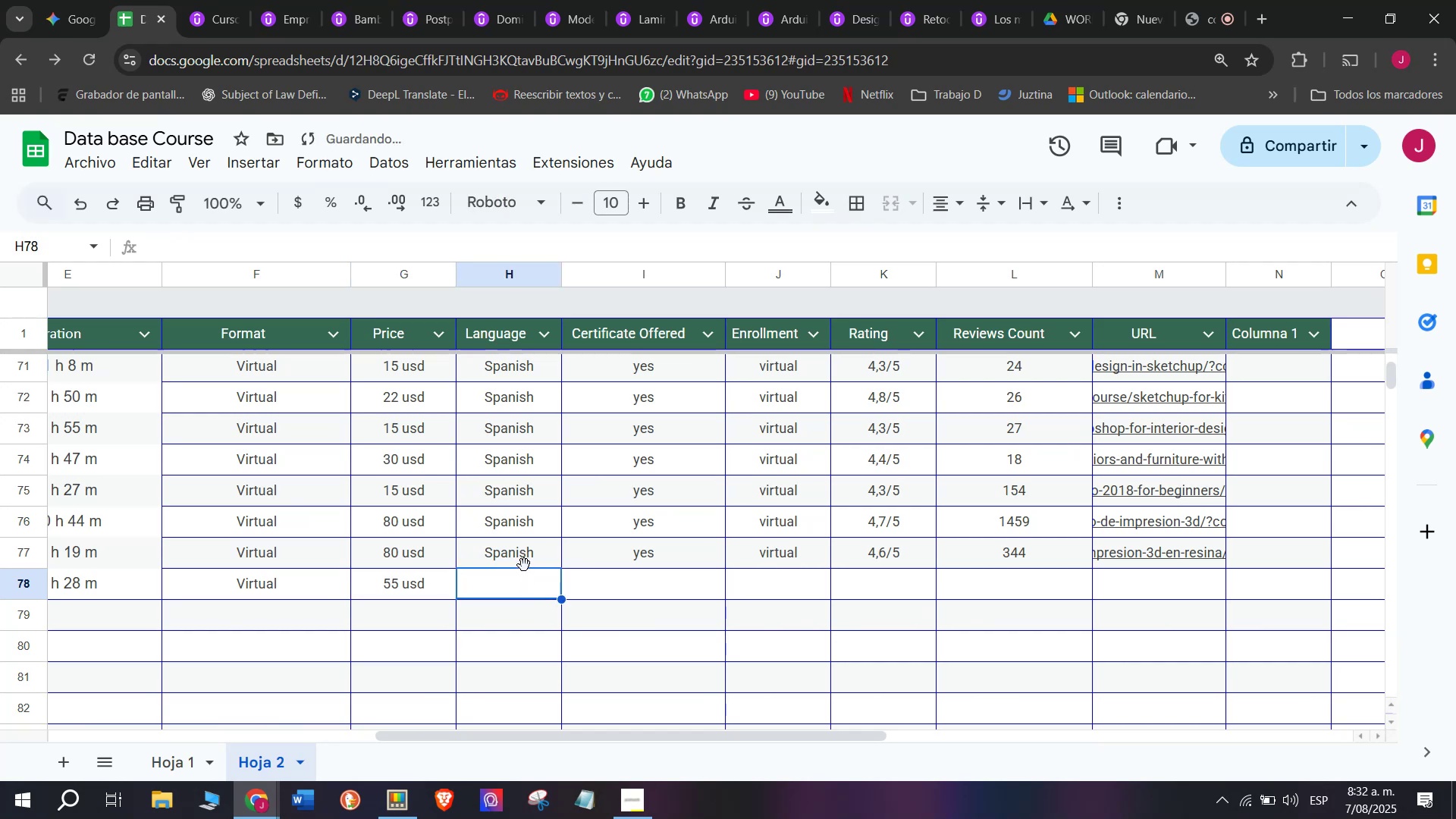 
left_click([526, 557])
 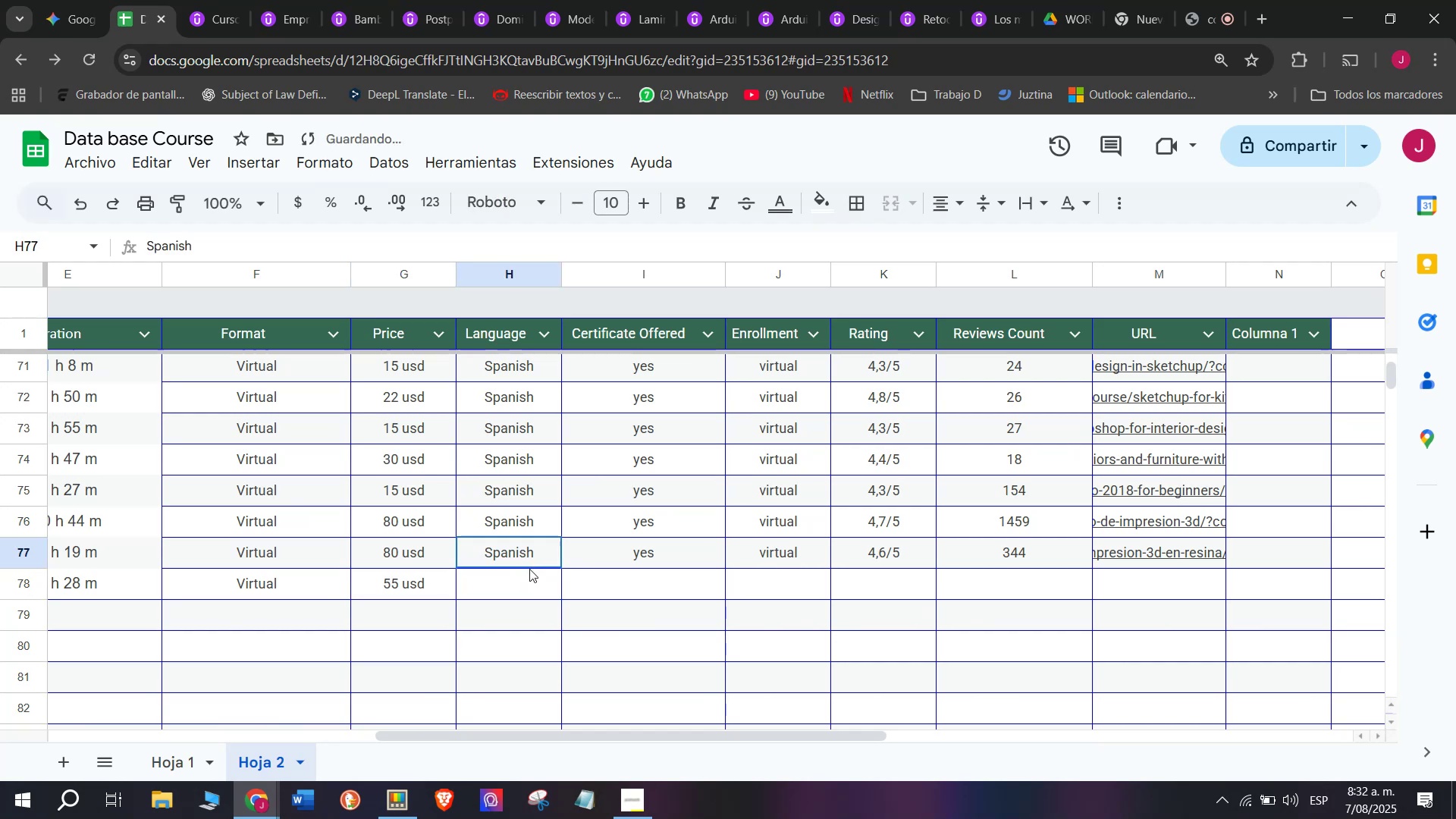 
key(Control+ControlLeft)
 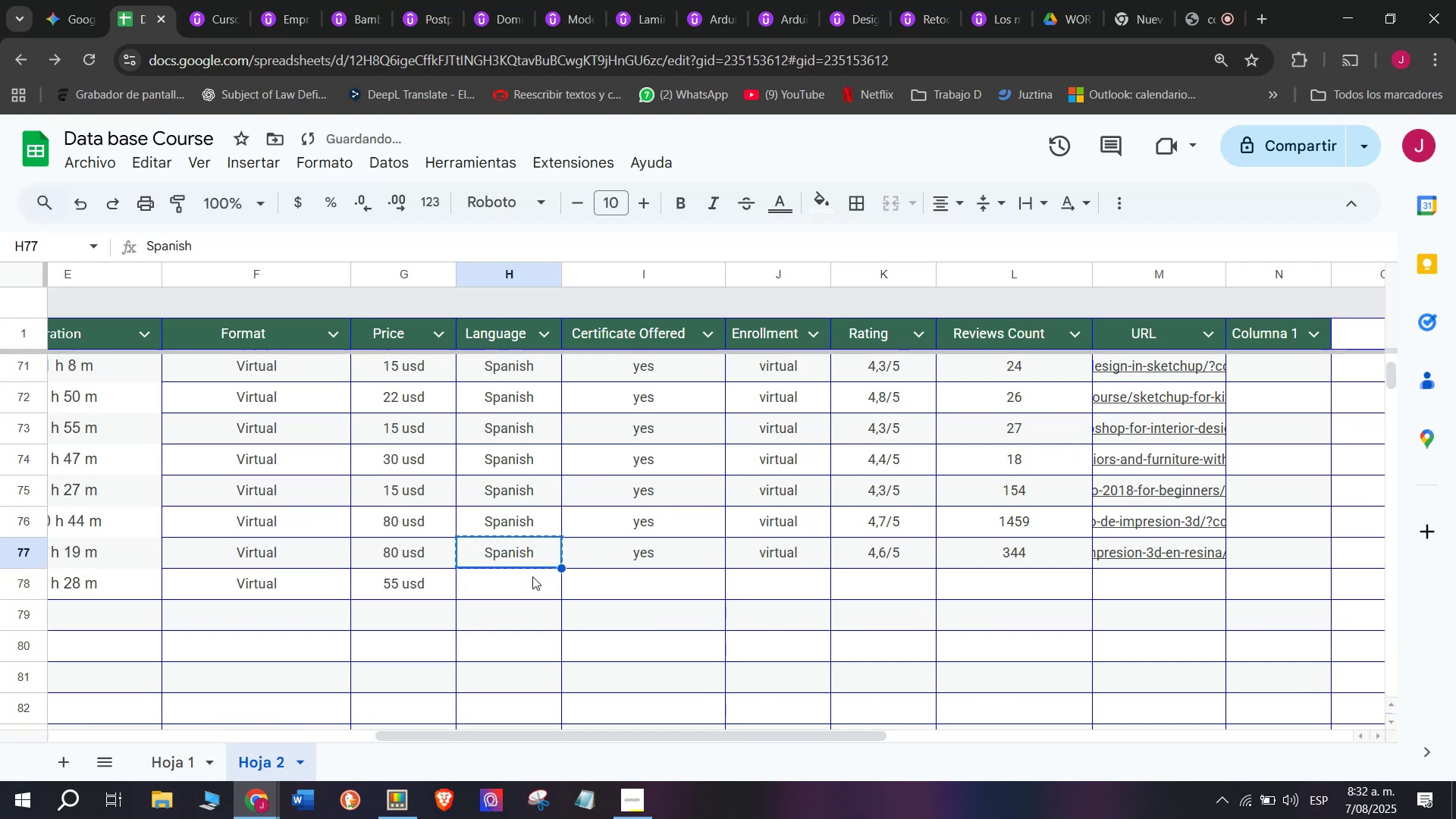 
key(Break)
 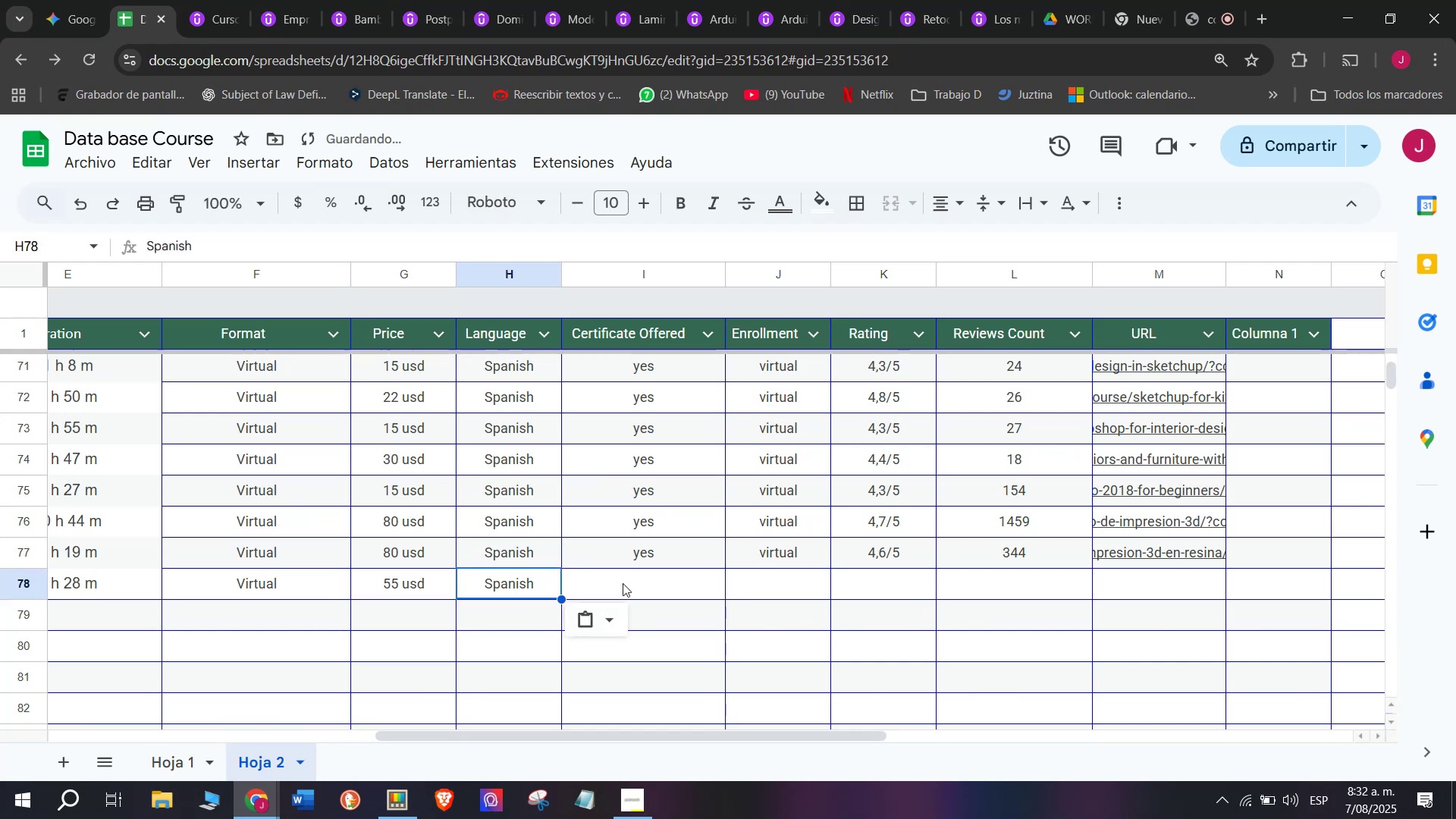 
key(Control+C)
 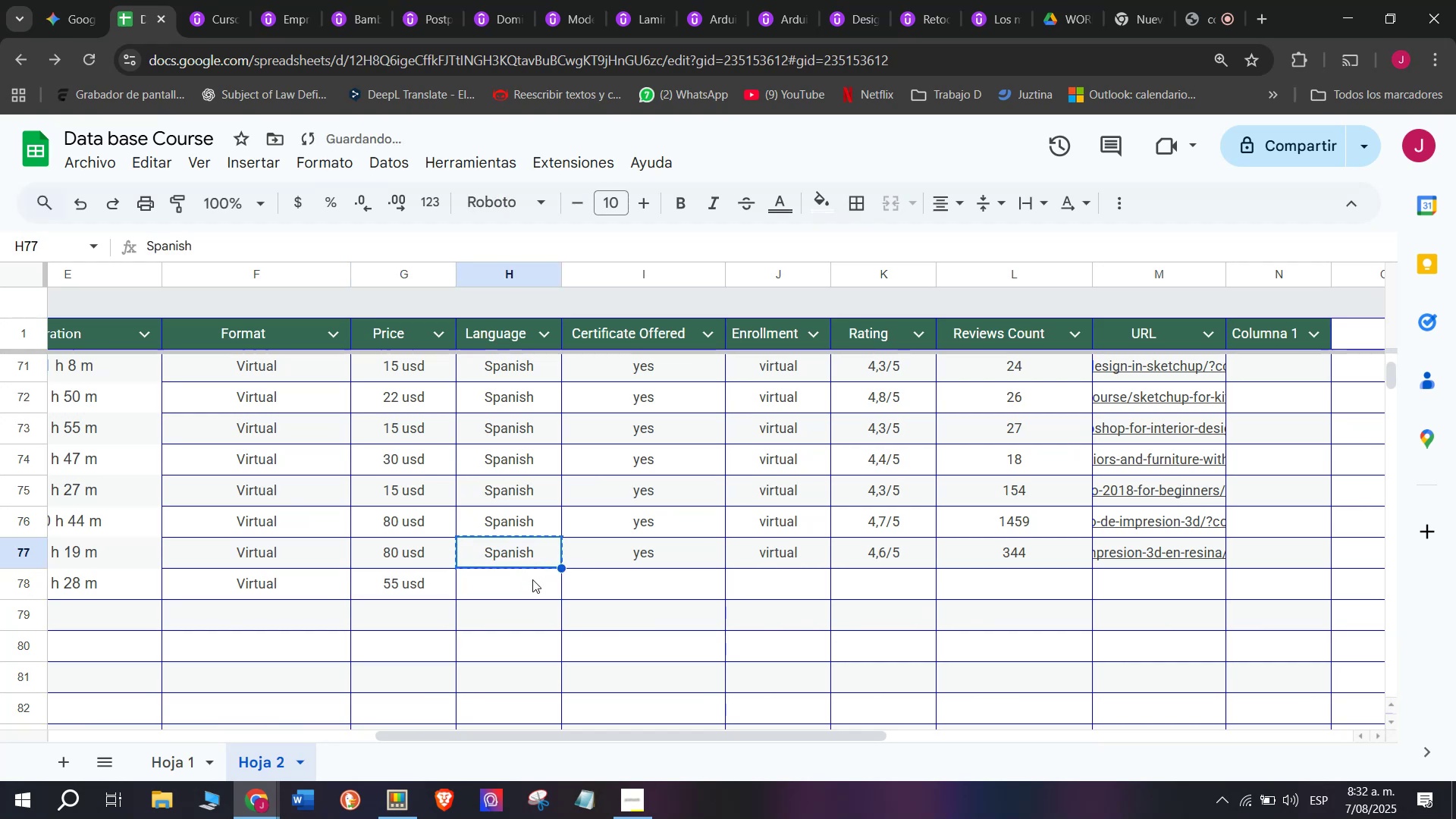 
double_click([532, 579])
 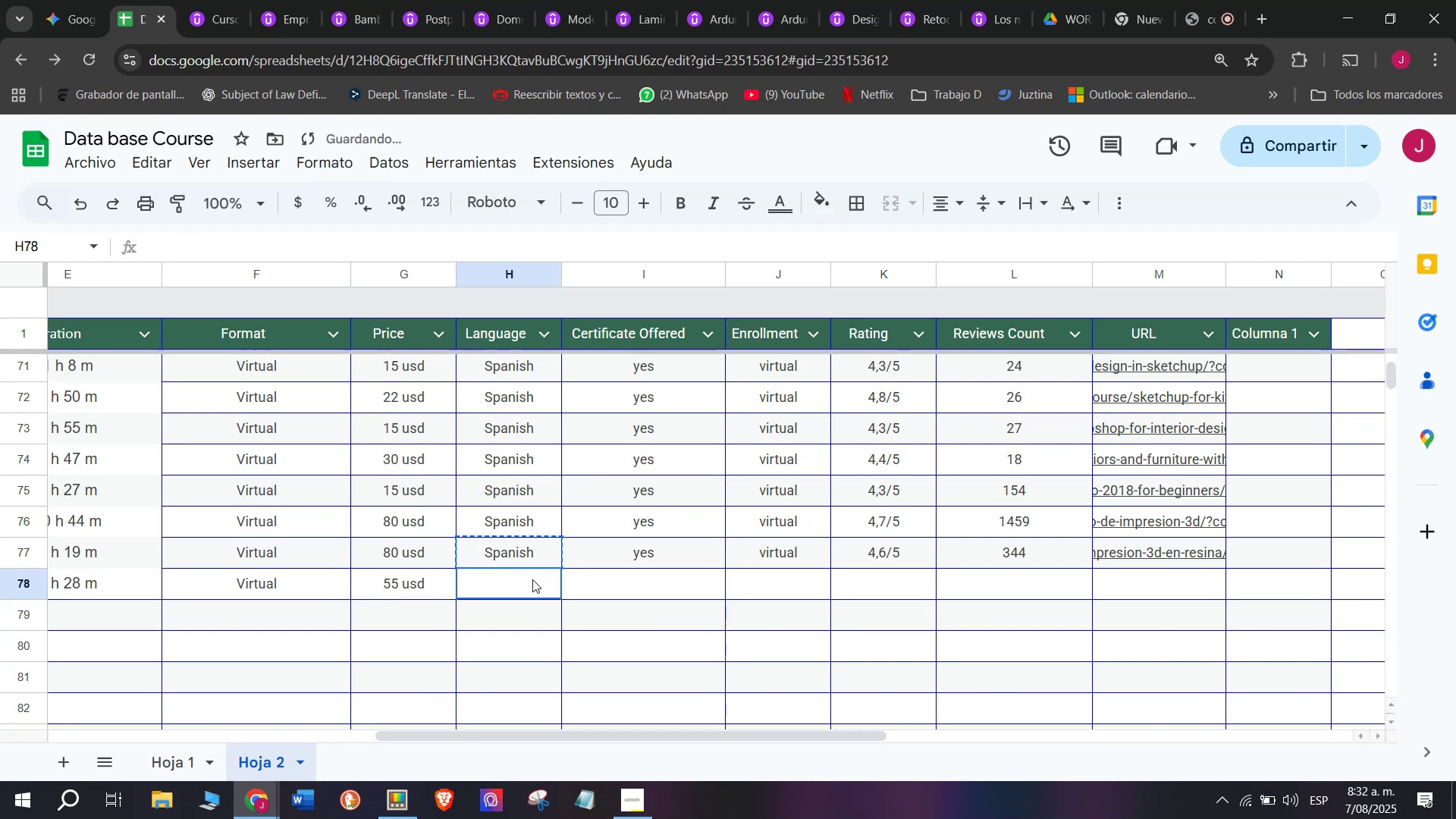 
key(Control+ControlLeft)
 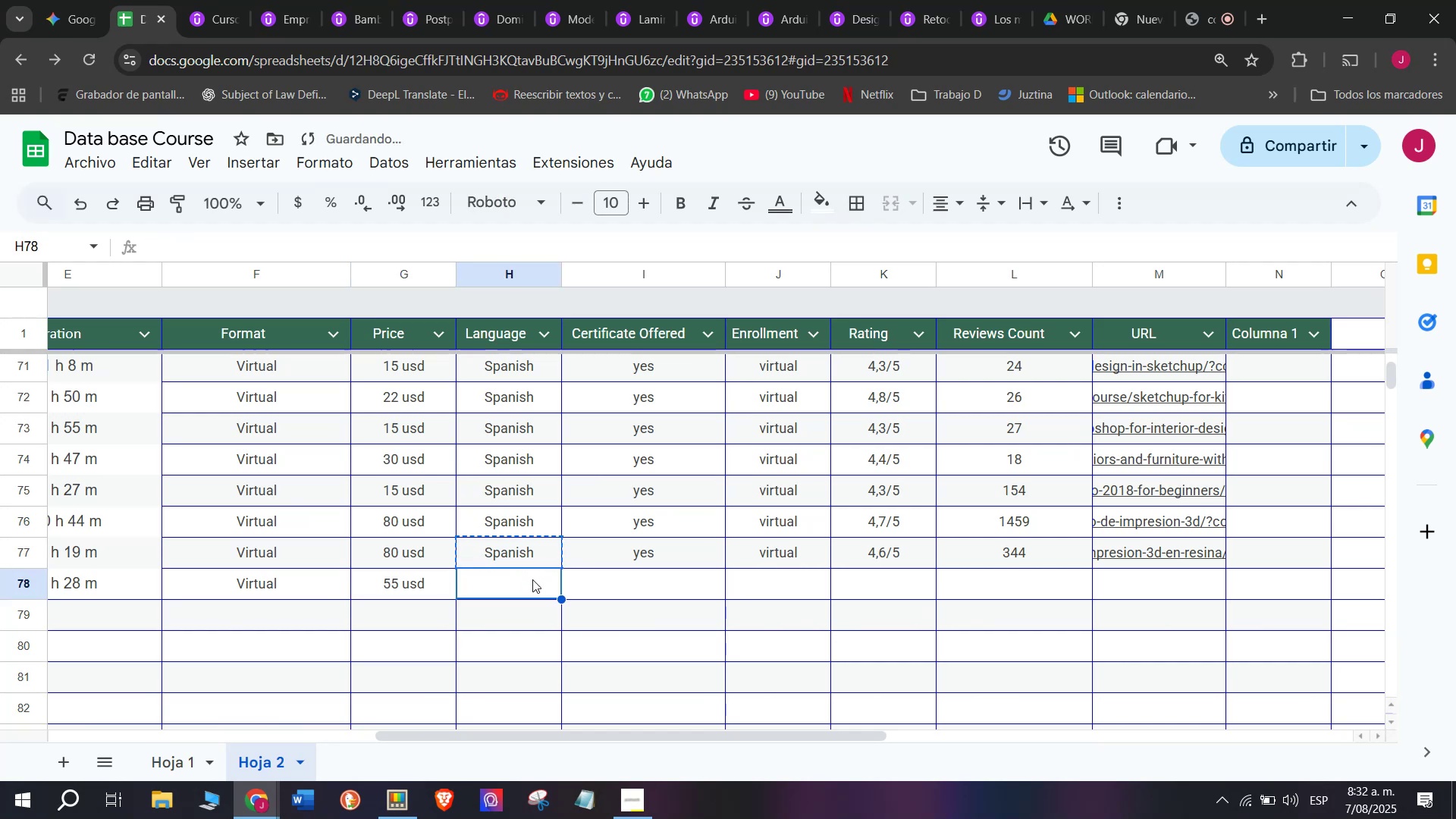 
key(Z)
 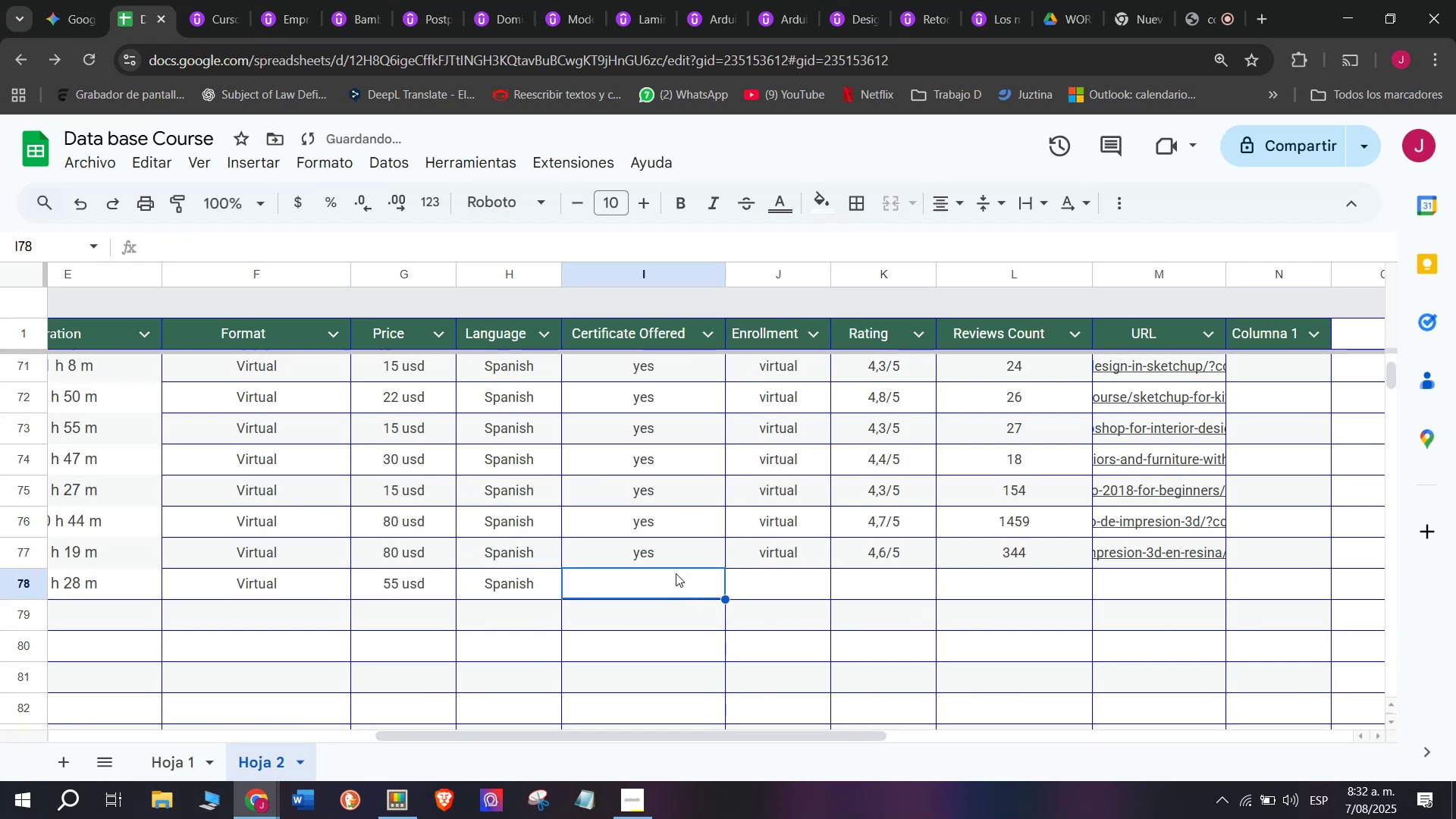 
key(Control+V)
 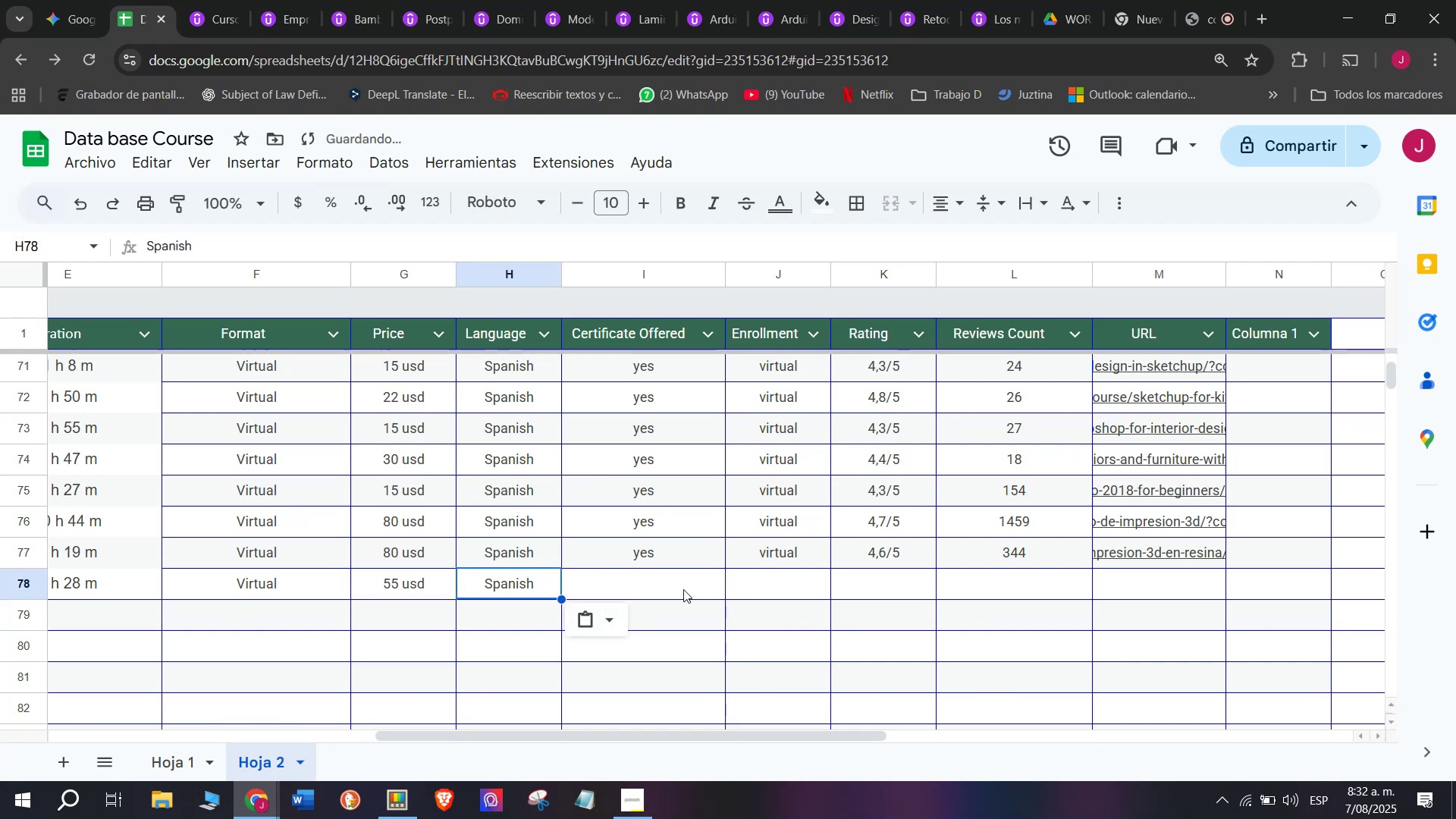 
triple_click([683, 589])
 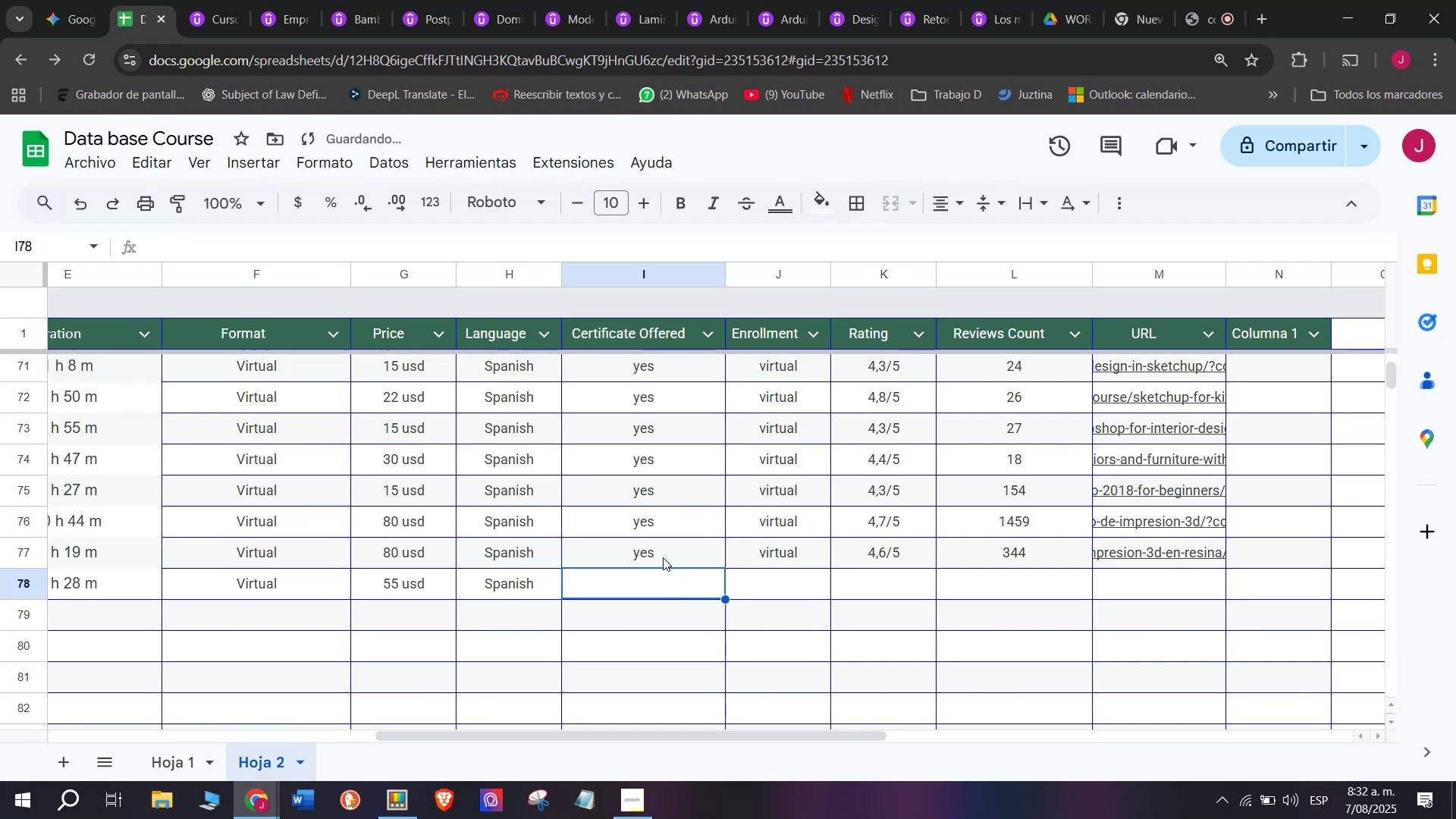 
triple_click([663, 557])
 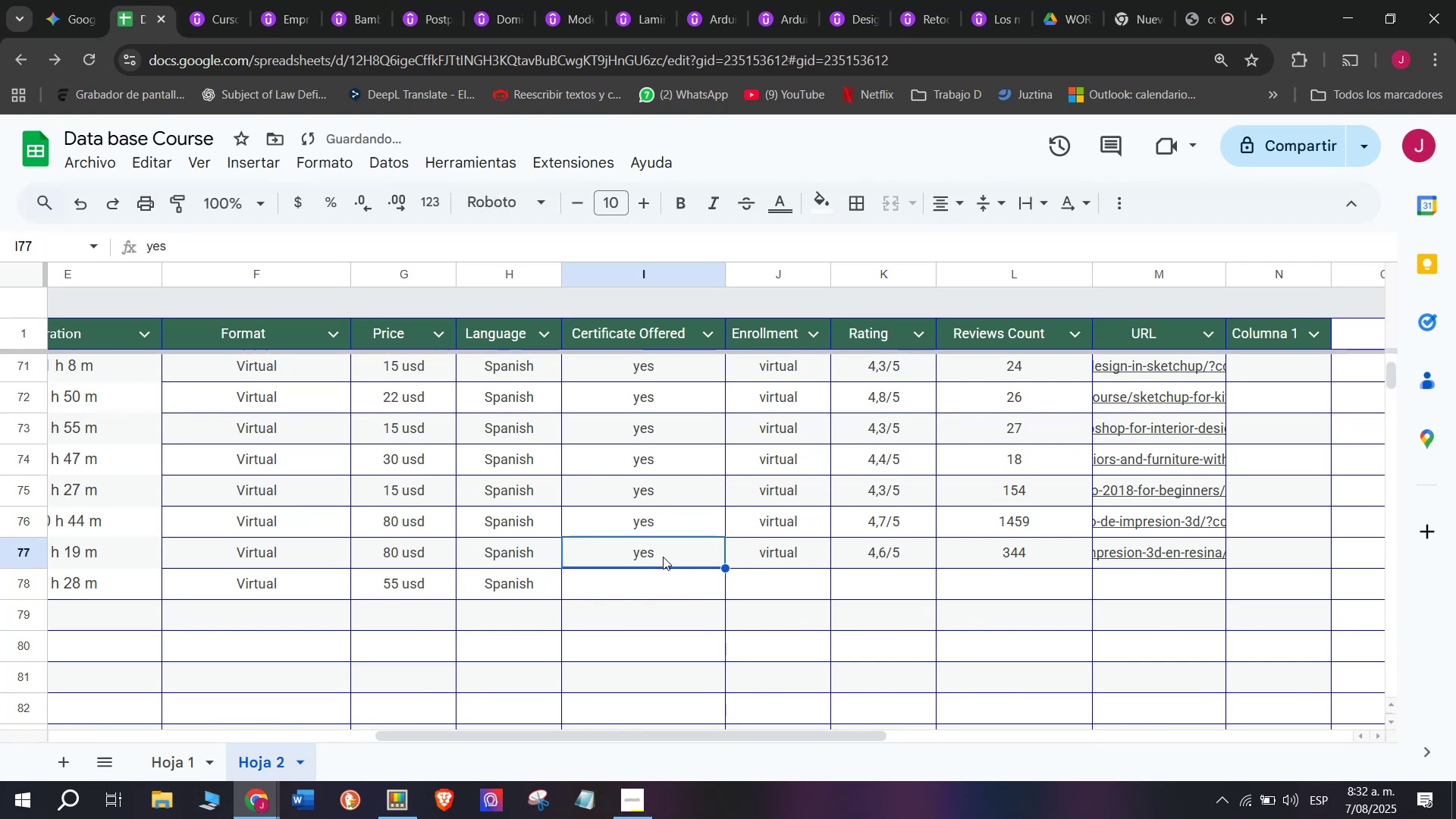 
key(Control+ControlLeft)
 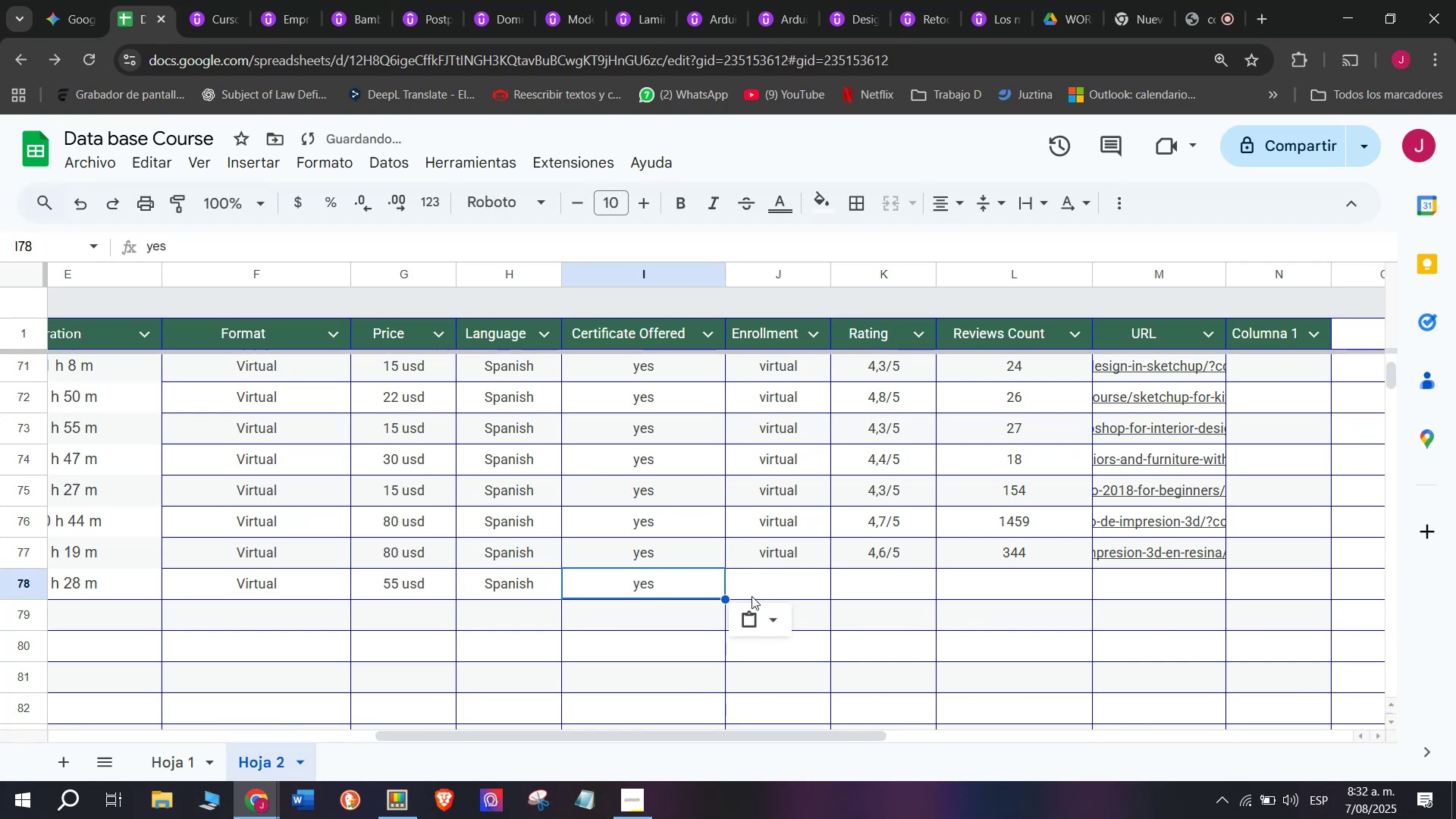 
key(Break)
 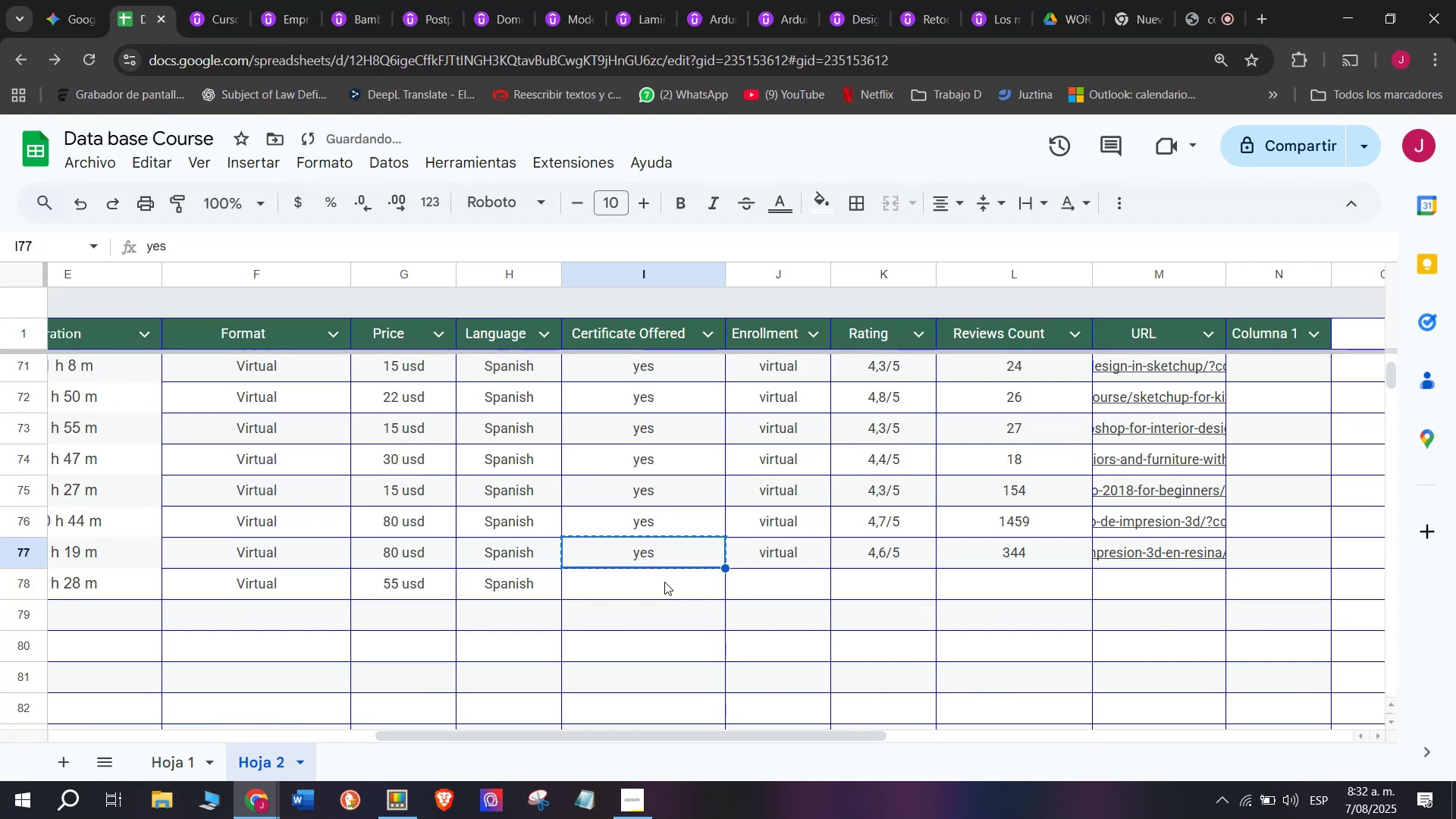 
key(Control+C)
 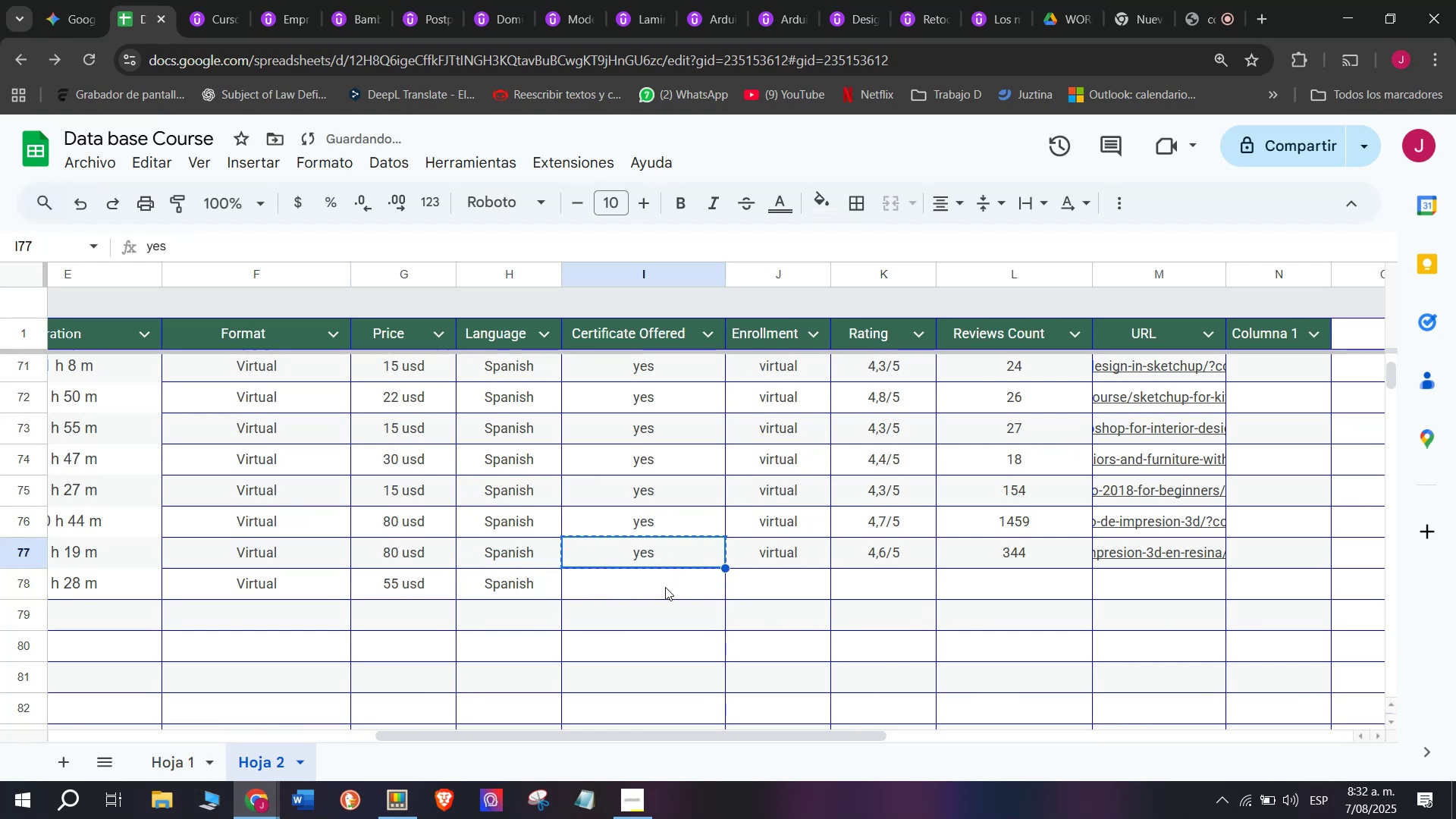 
key(Control+ControlLeft)
 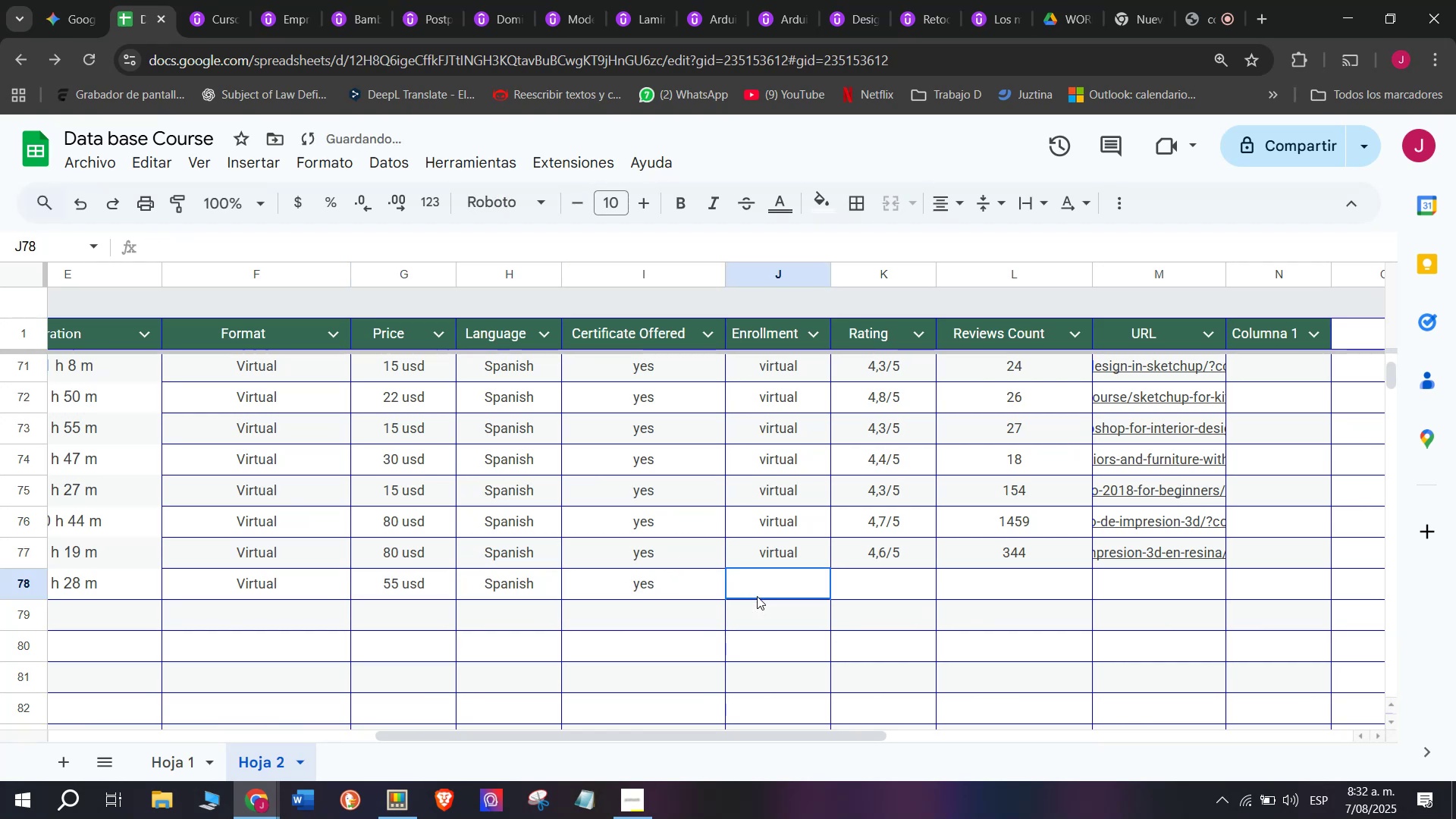 
key(Z)
 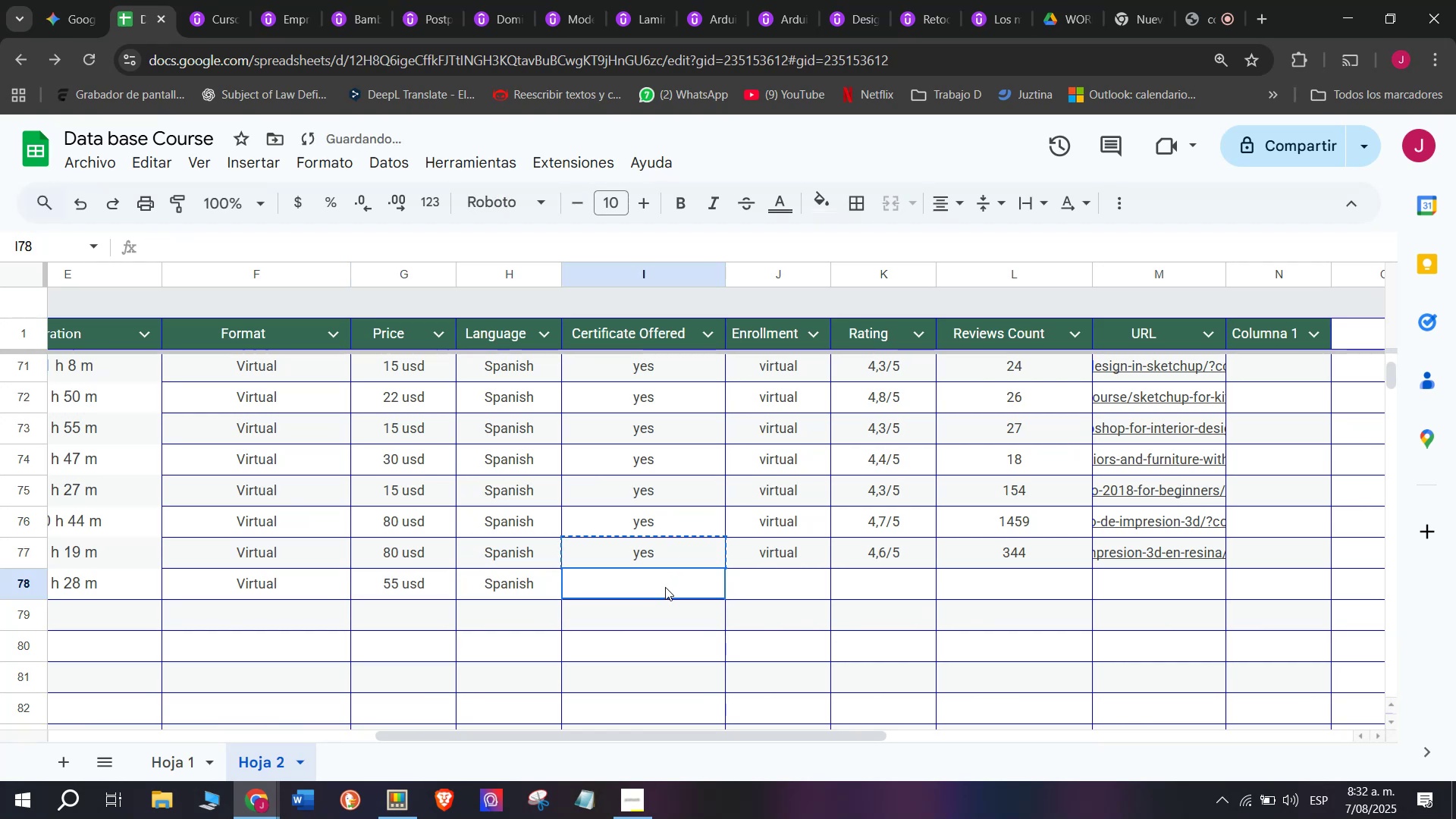 
key(Control+V)
 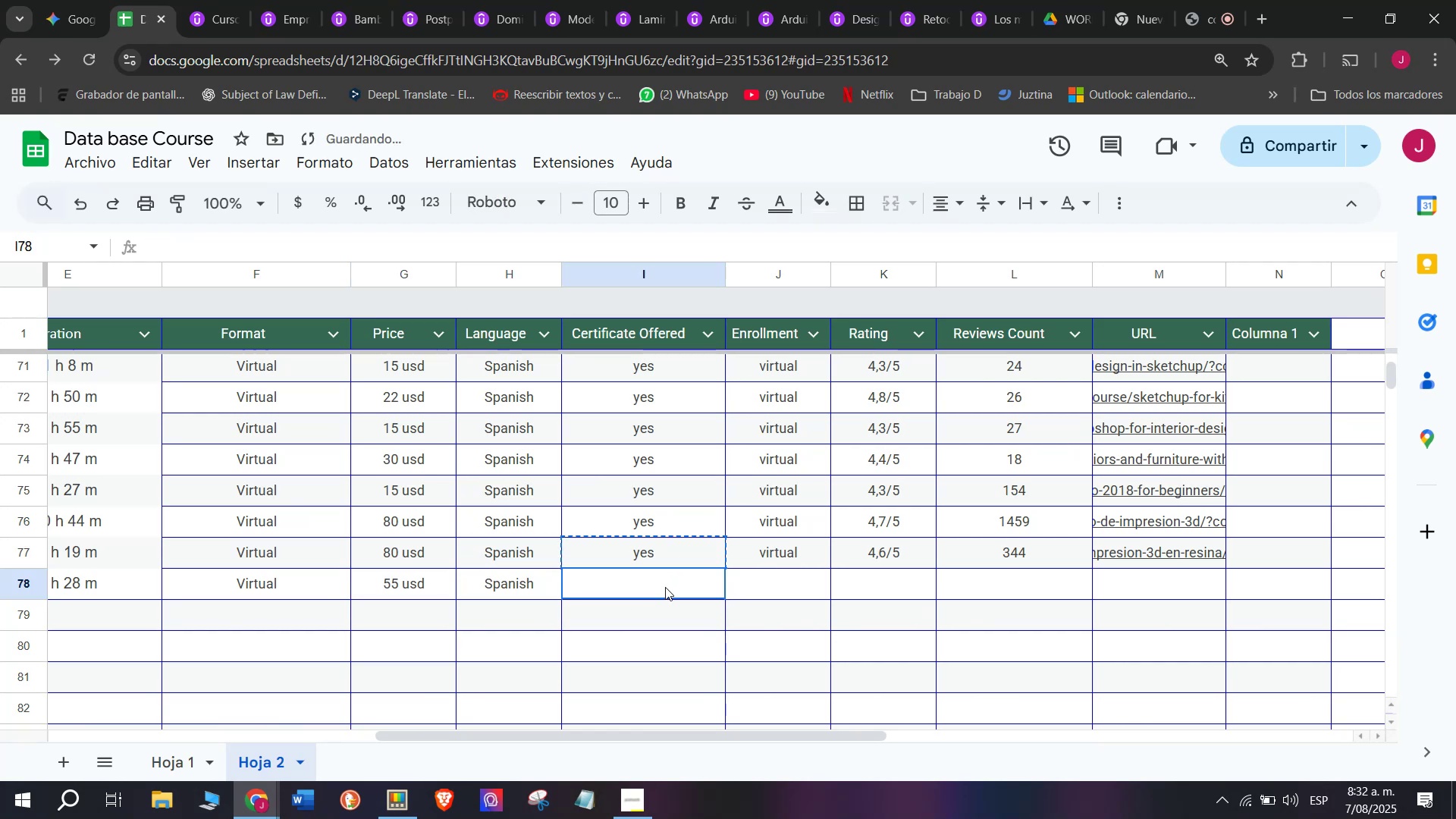 
triple_click([665, 587])
 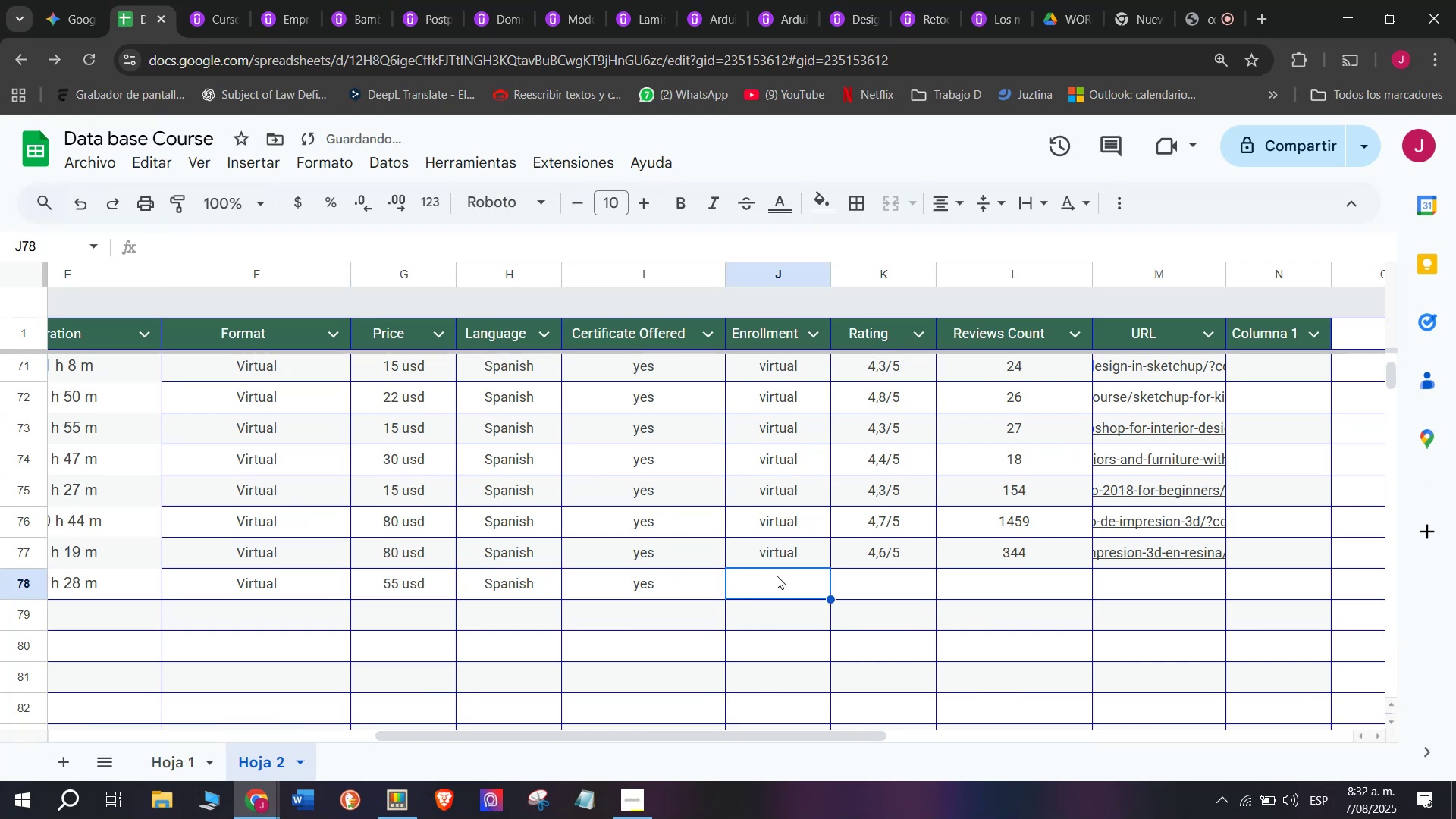 
double_click([791, 548])
 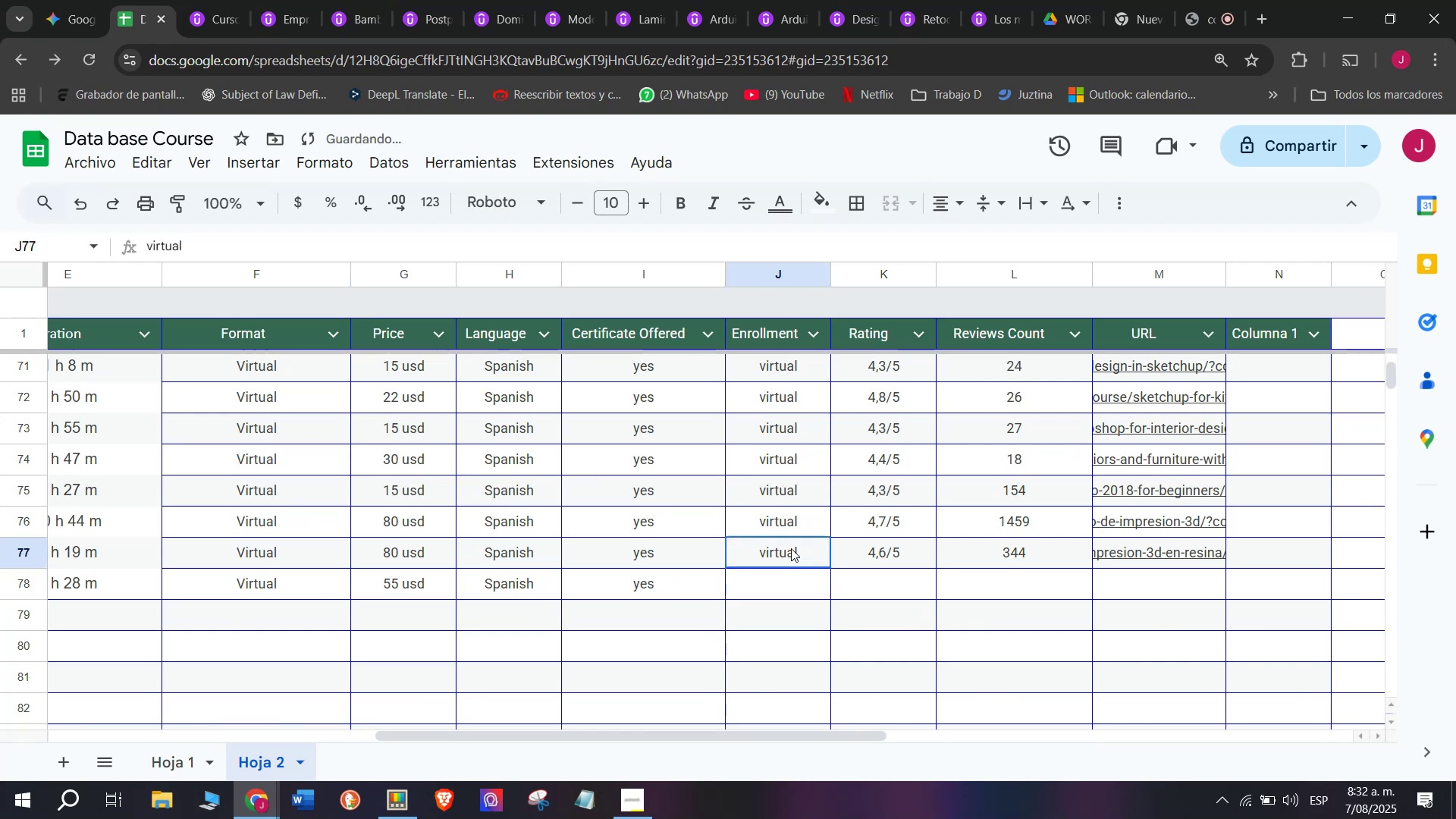 
key(Break)
 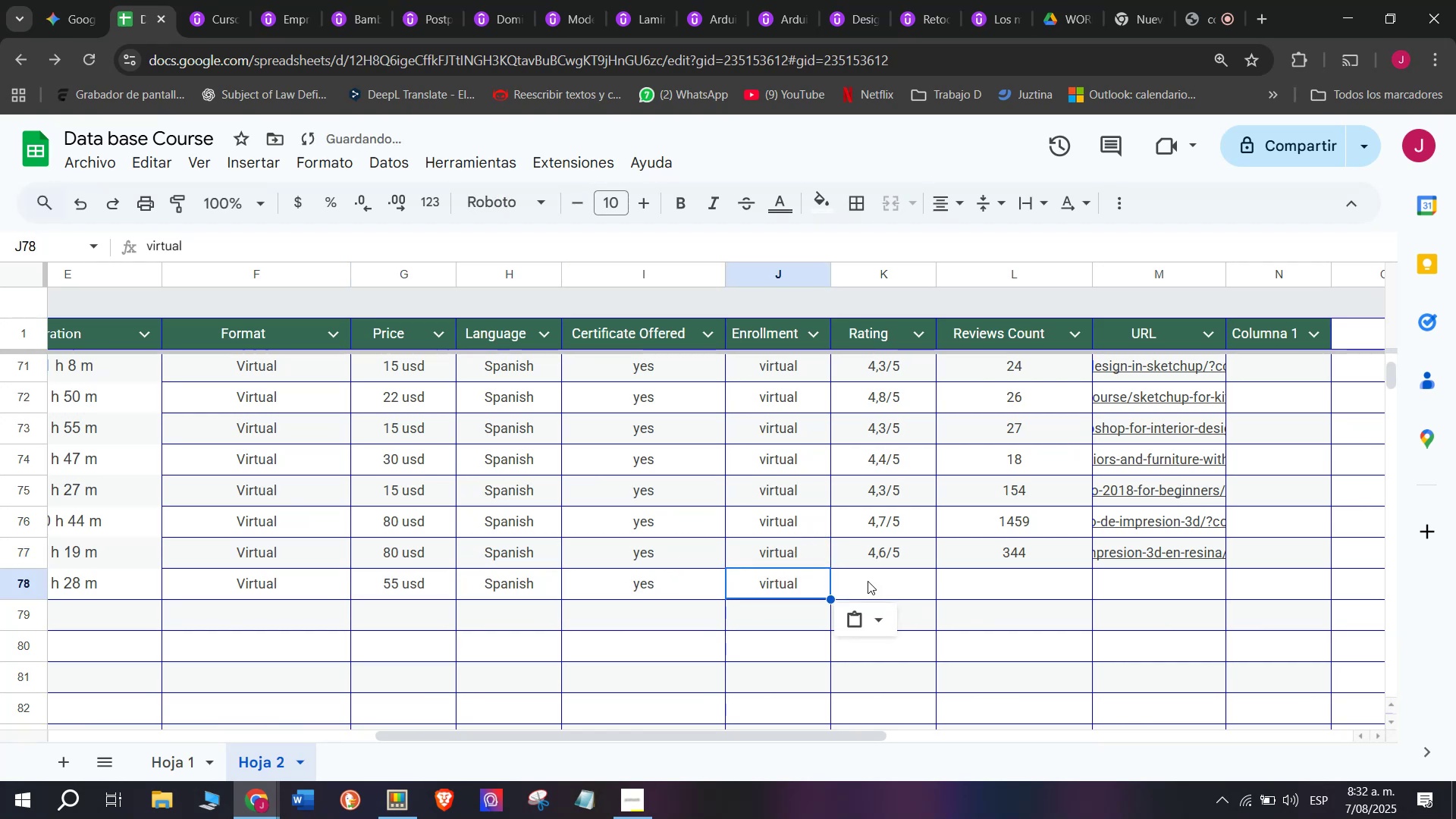 
key(Control+ControlLeft)
 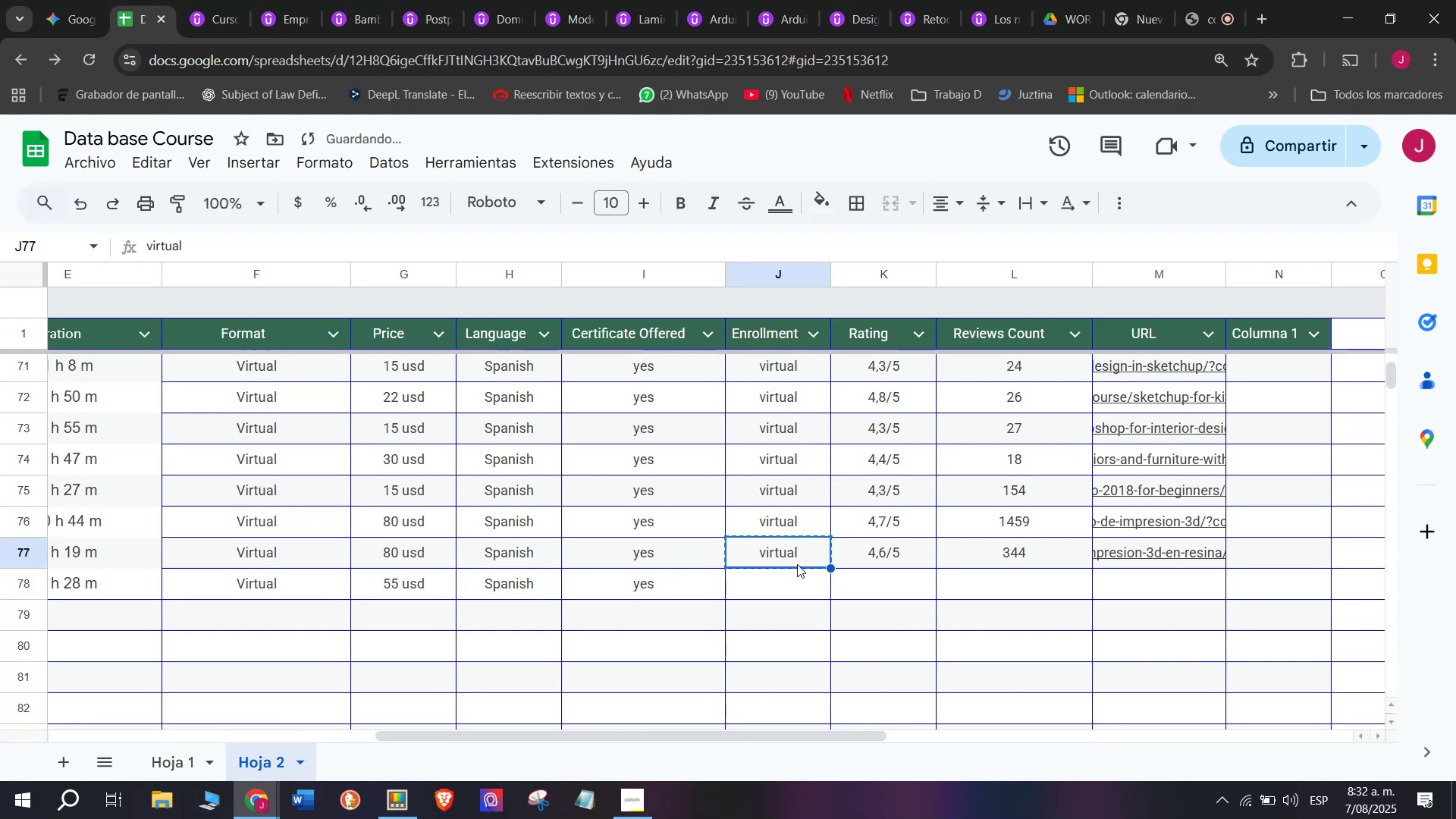 
key(Control+C)
 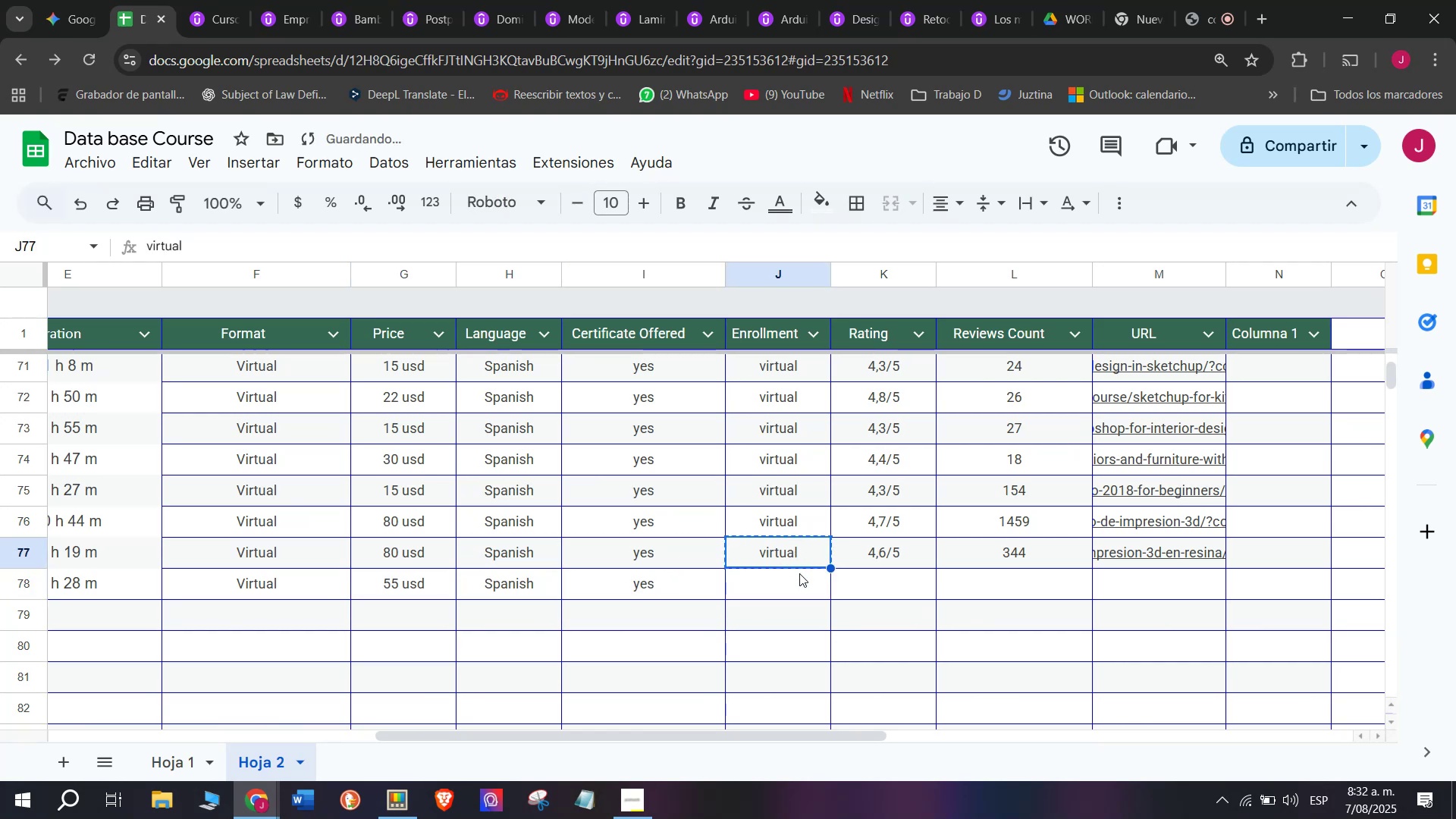 
triple_click([799, 573])
 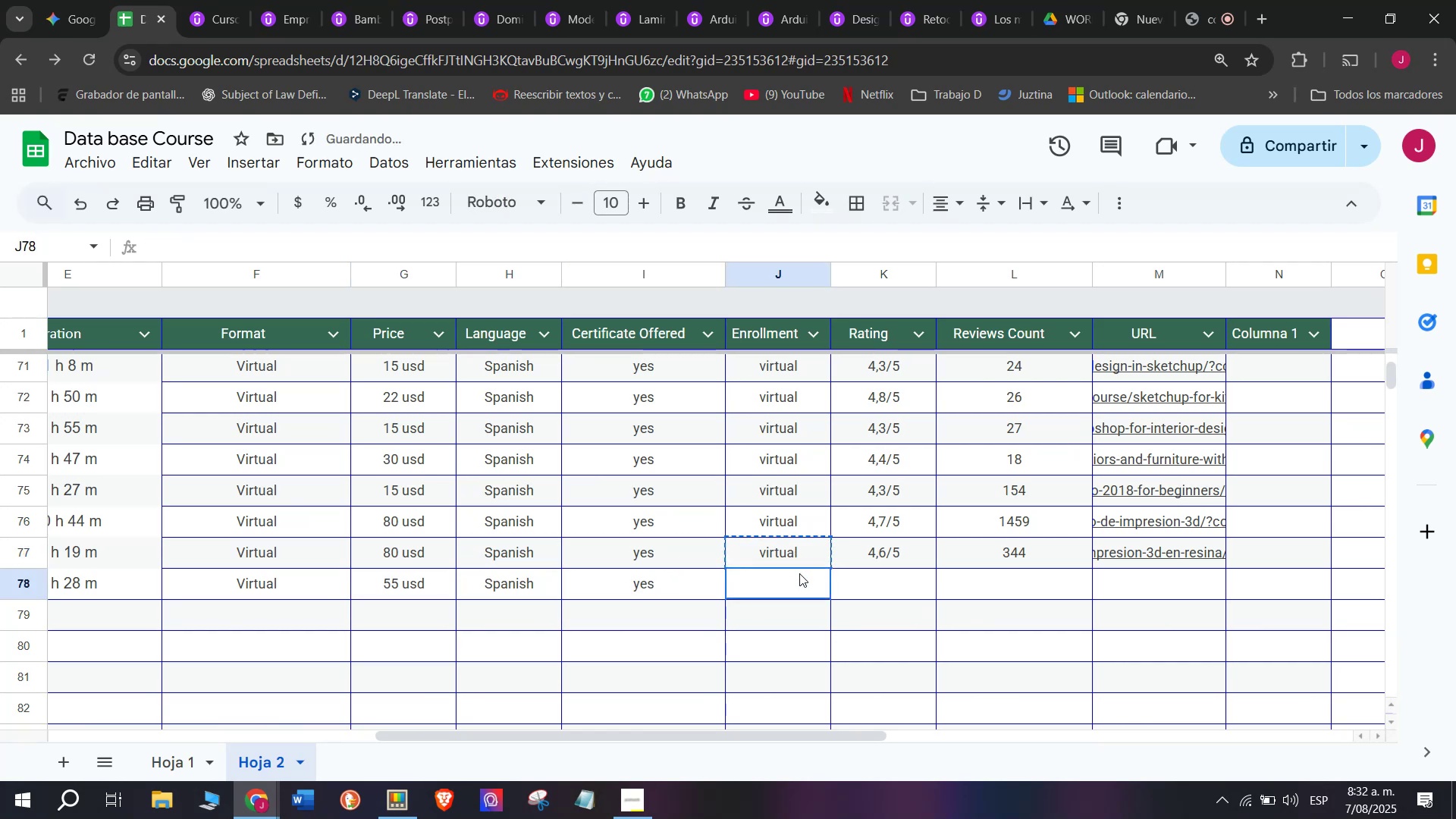 
key(Z)
 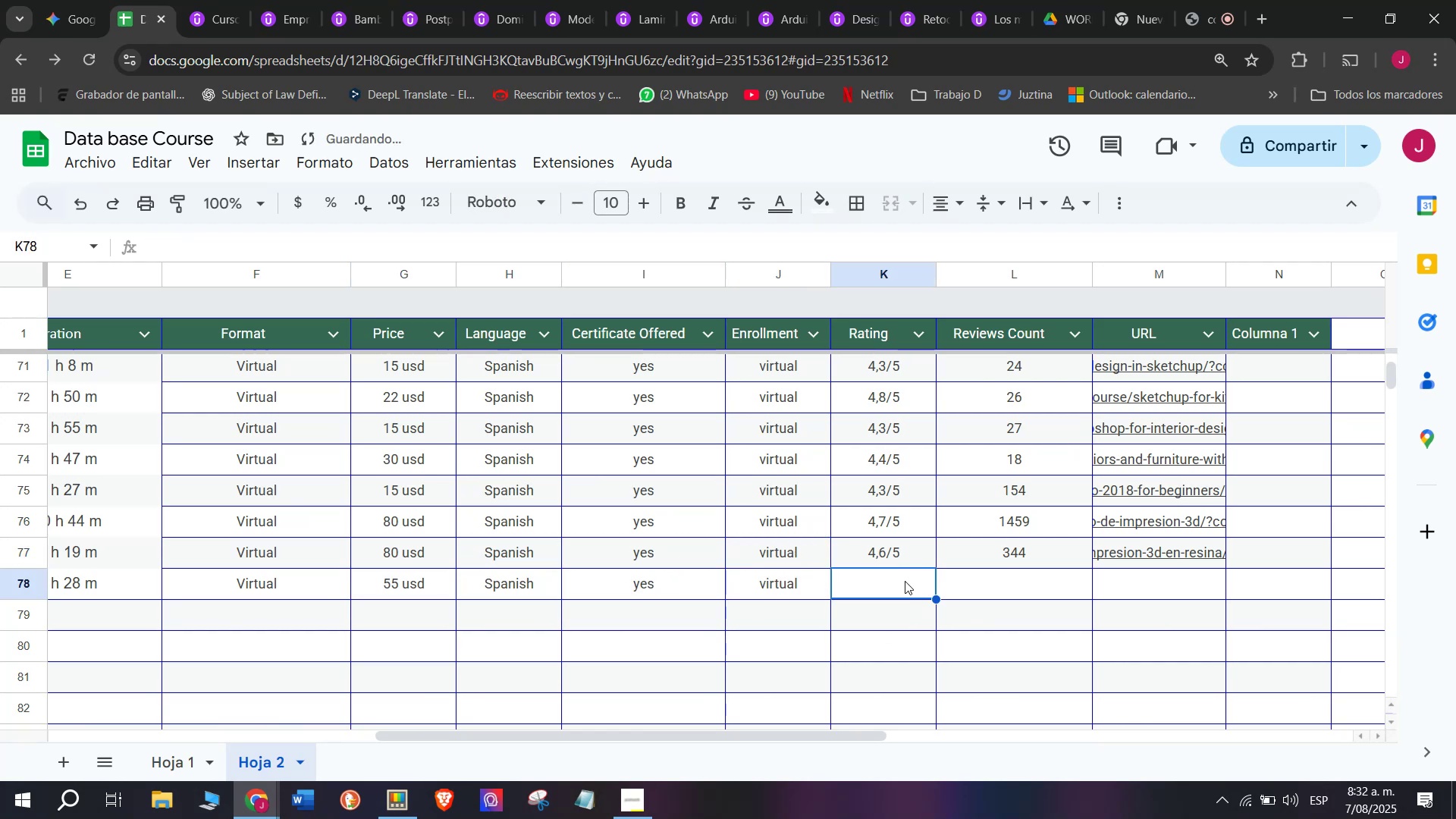 
key(Control+ControlLeft)
 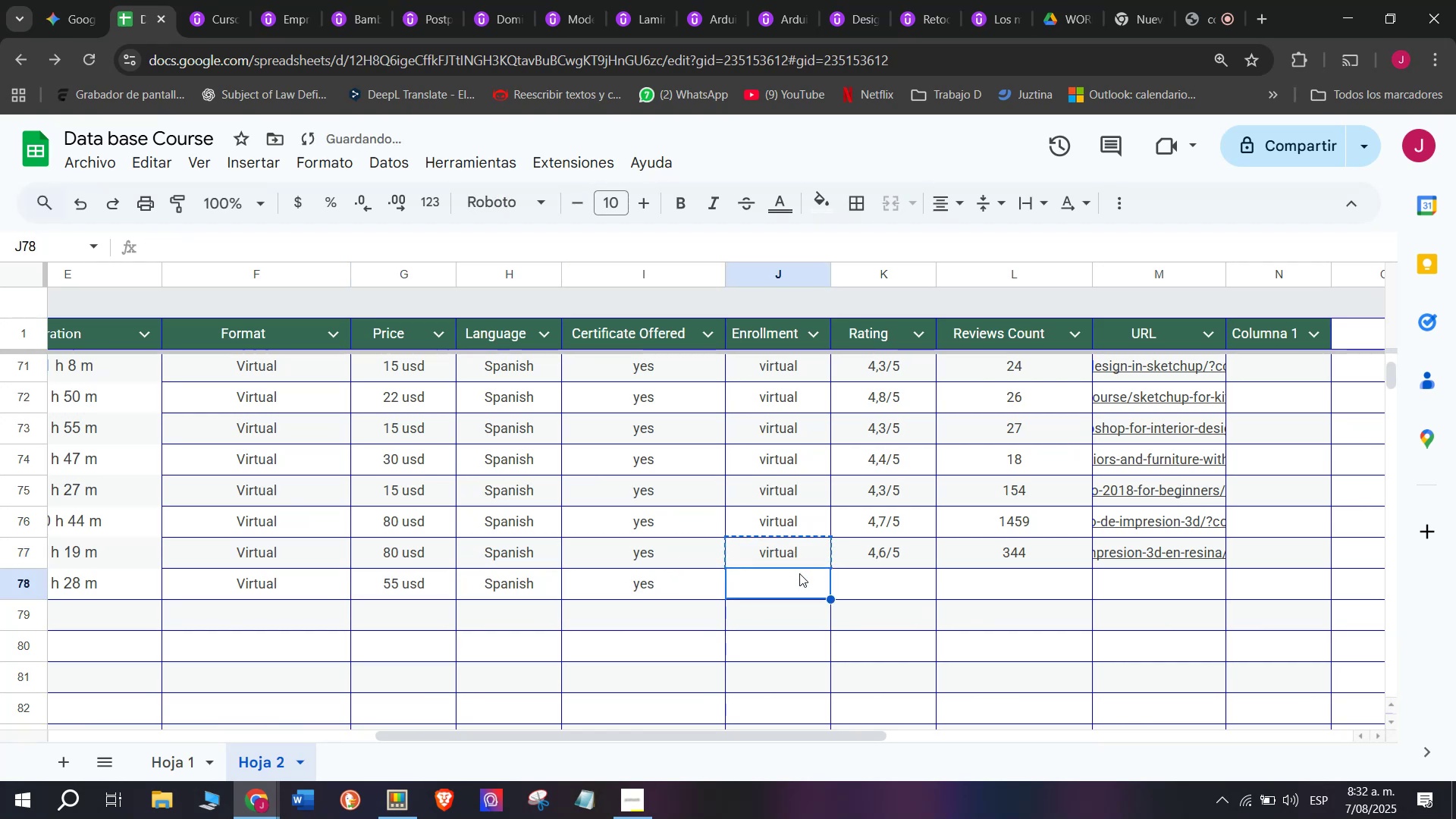 
key(Control+V)
 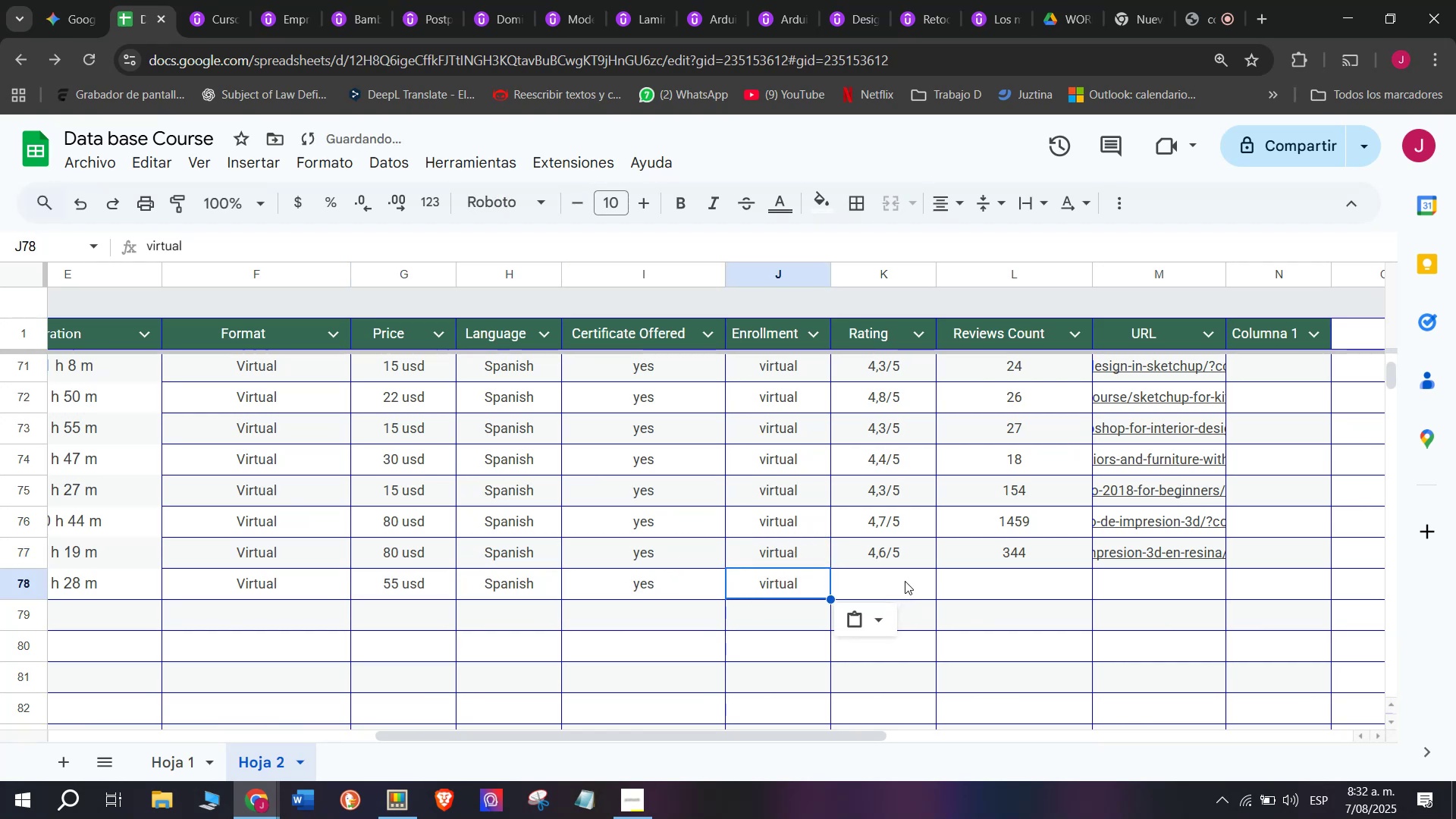 
triple_click([905, 581])
 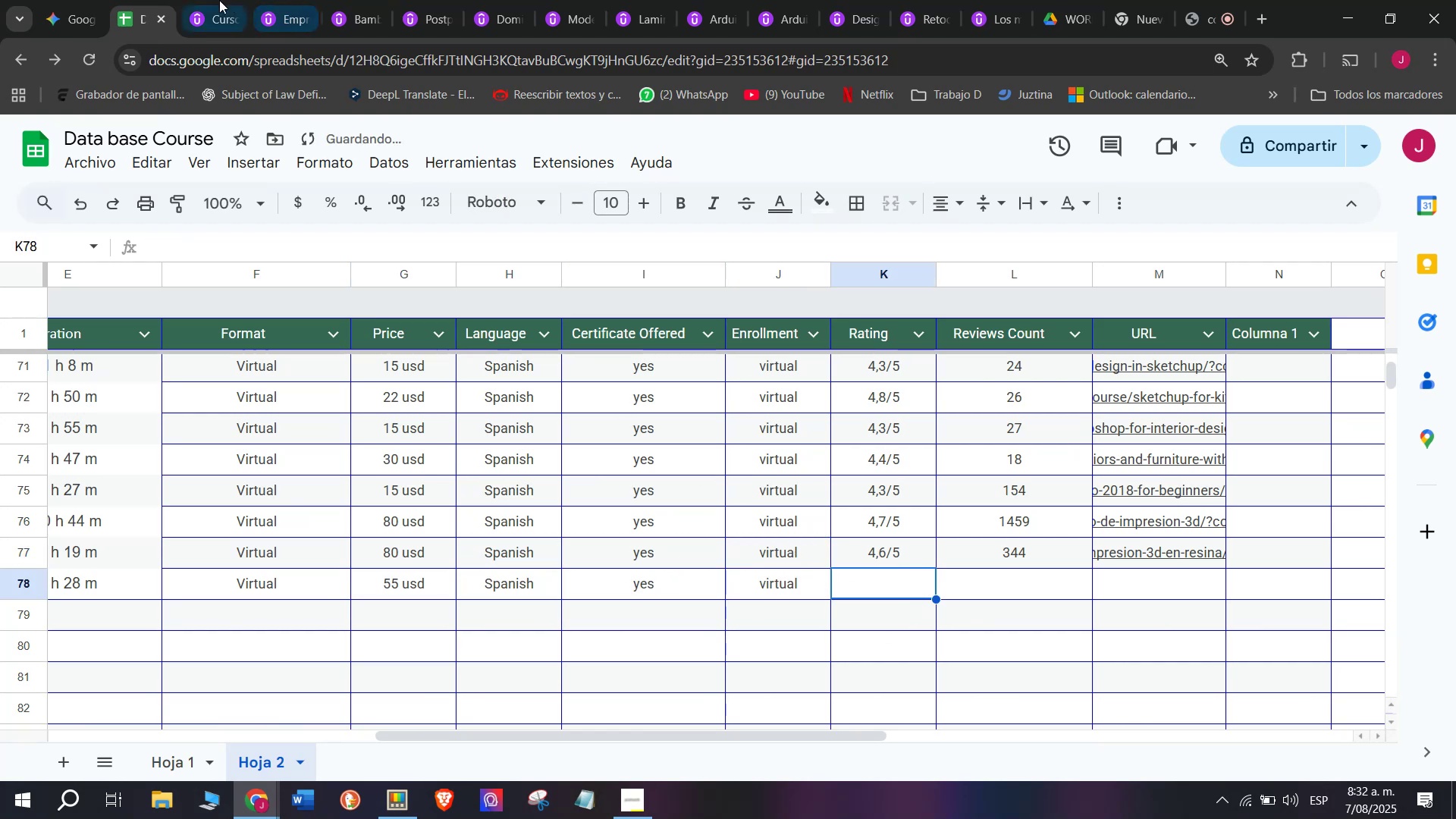 
left_click([204, 0])
 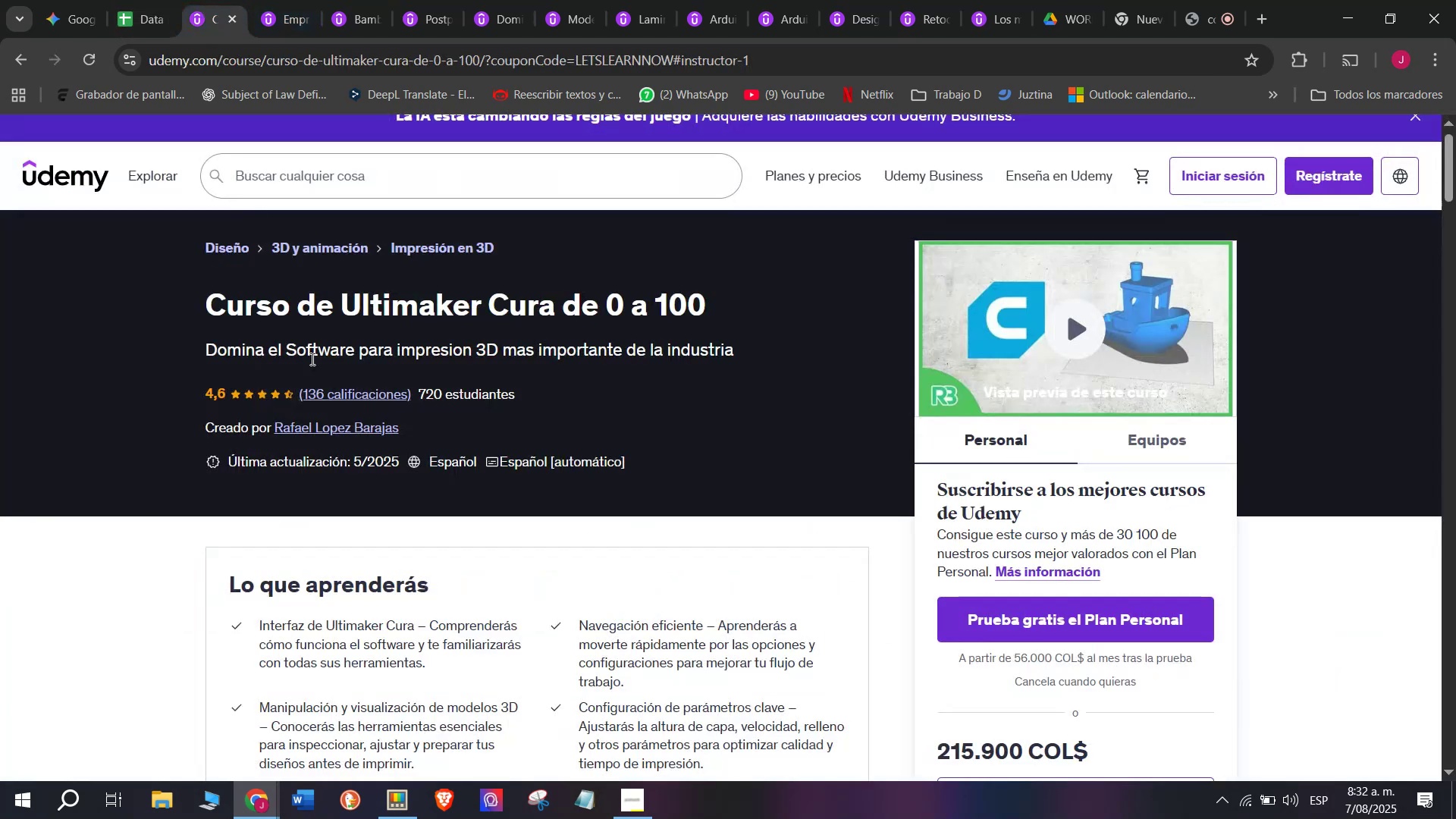 
scroll: coordinate [359, 486], scroll_direction: up, amount: 3.0
 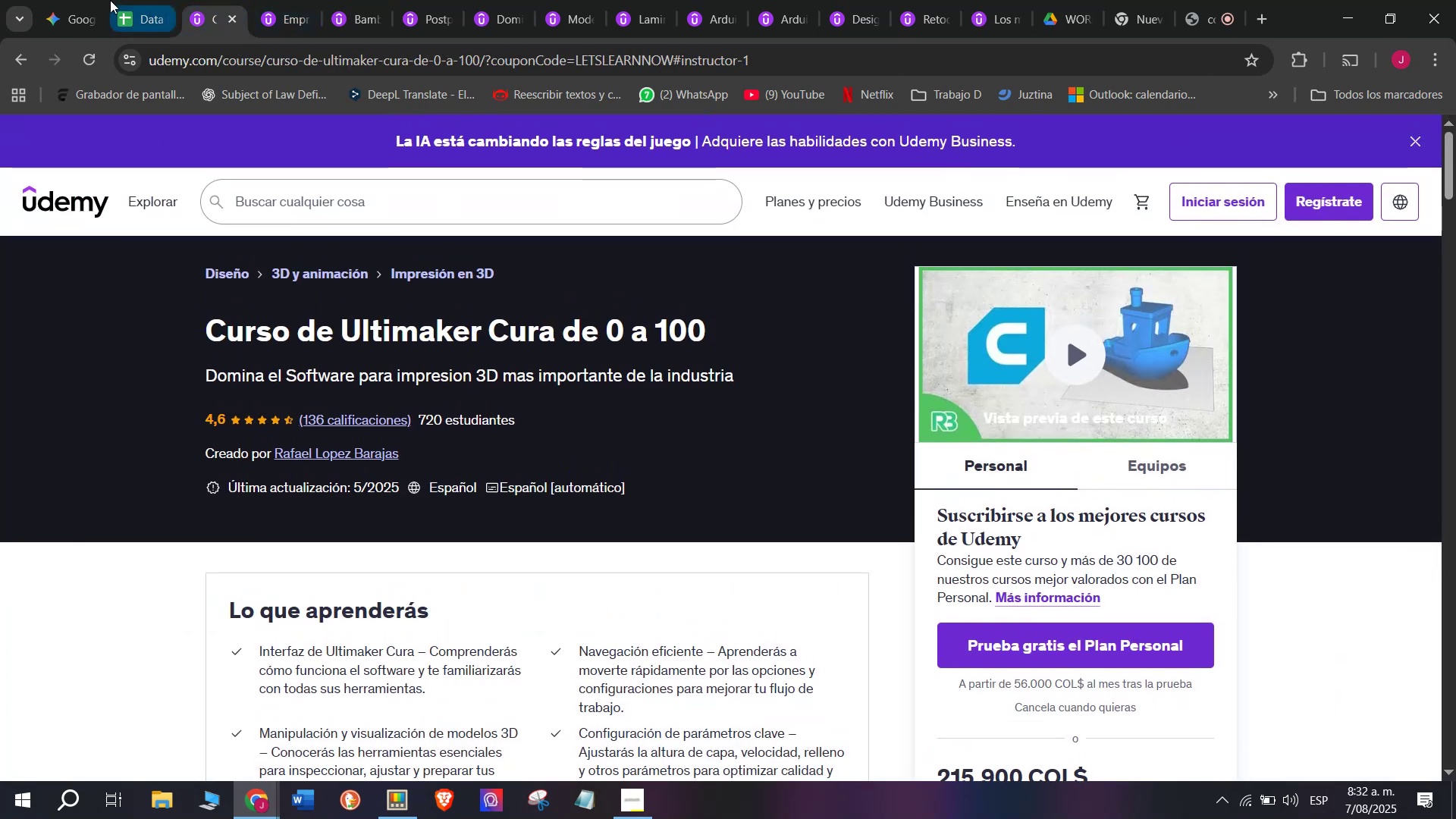 
left_click([110, 0])
 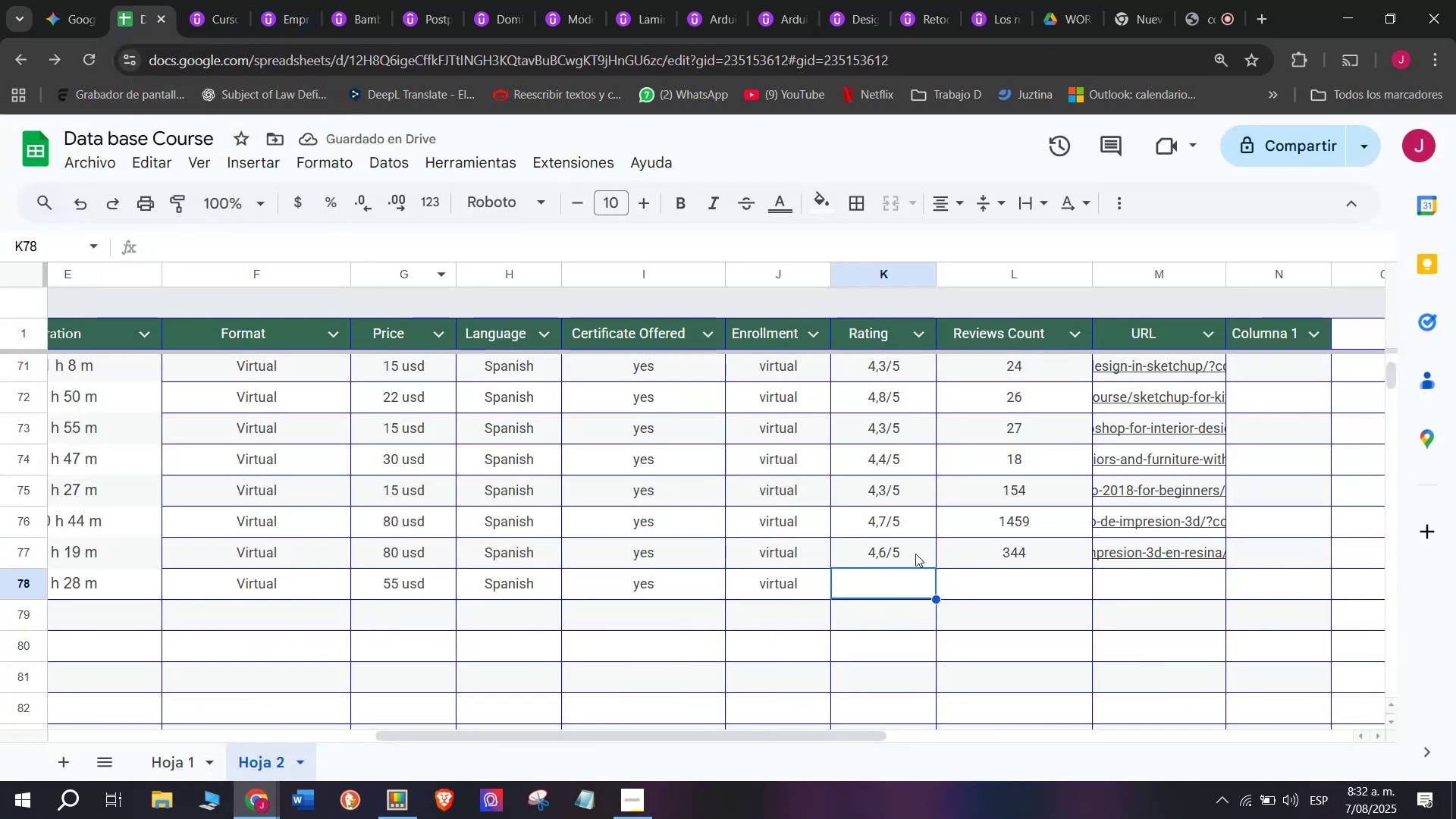 
left_click([917, 554])
 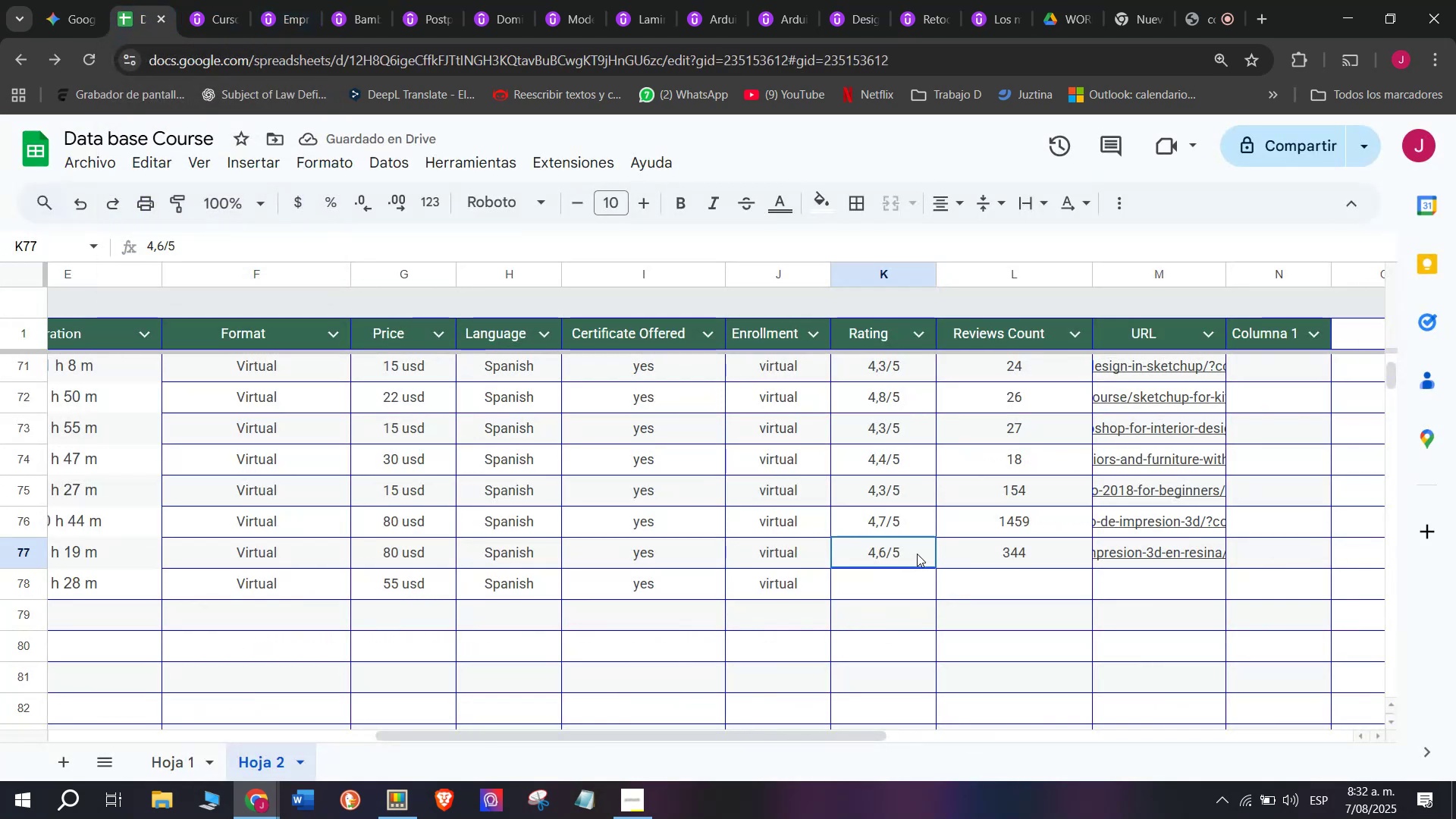 
key(Break)
 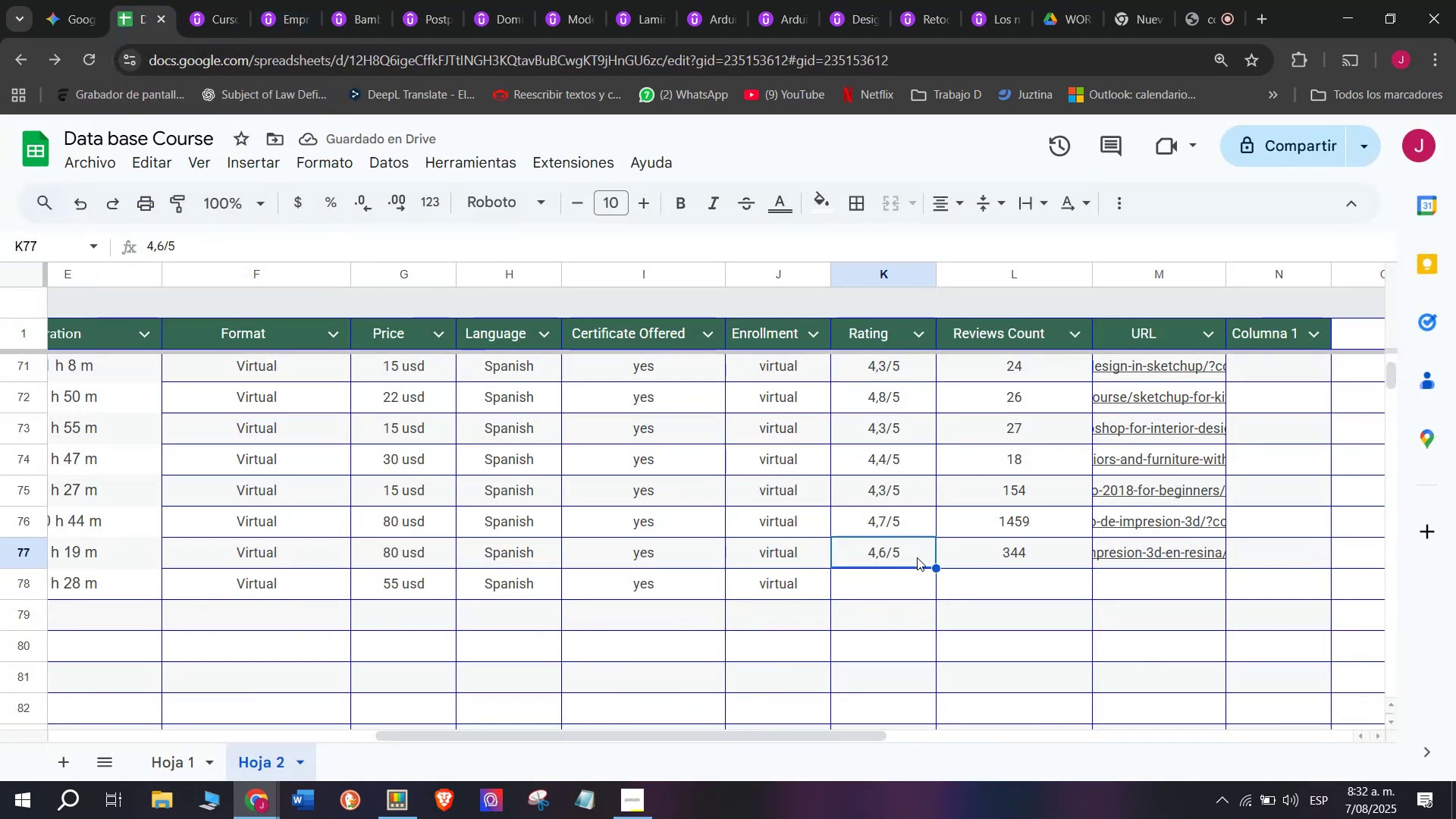 
key(Control+ControlLeft)
 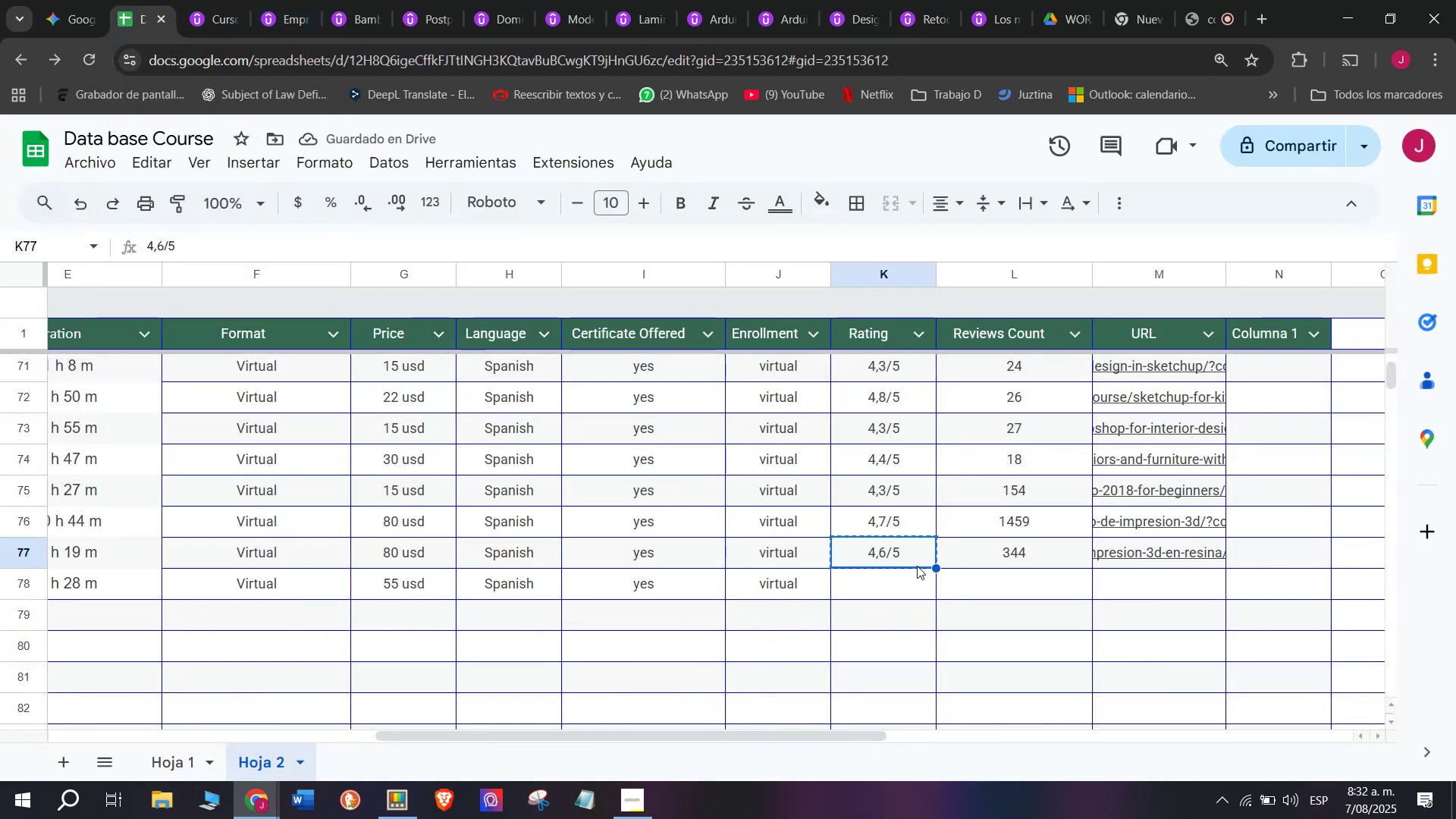 
key(Control+C)
 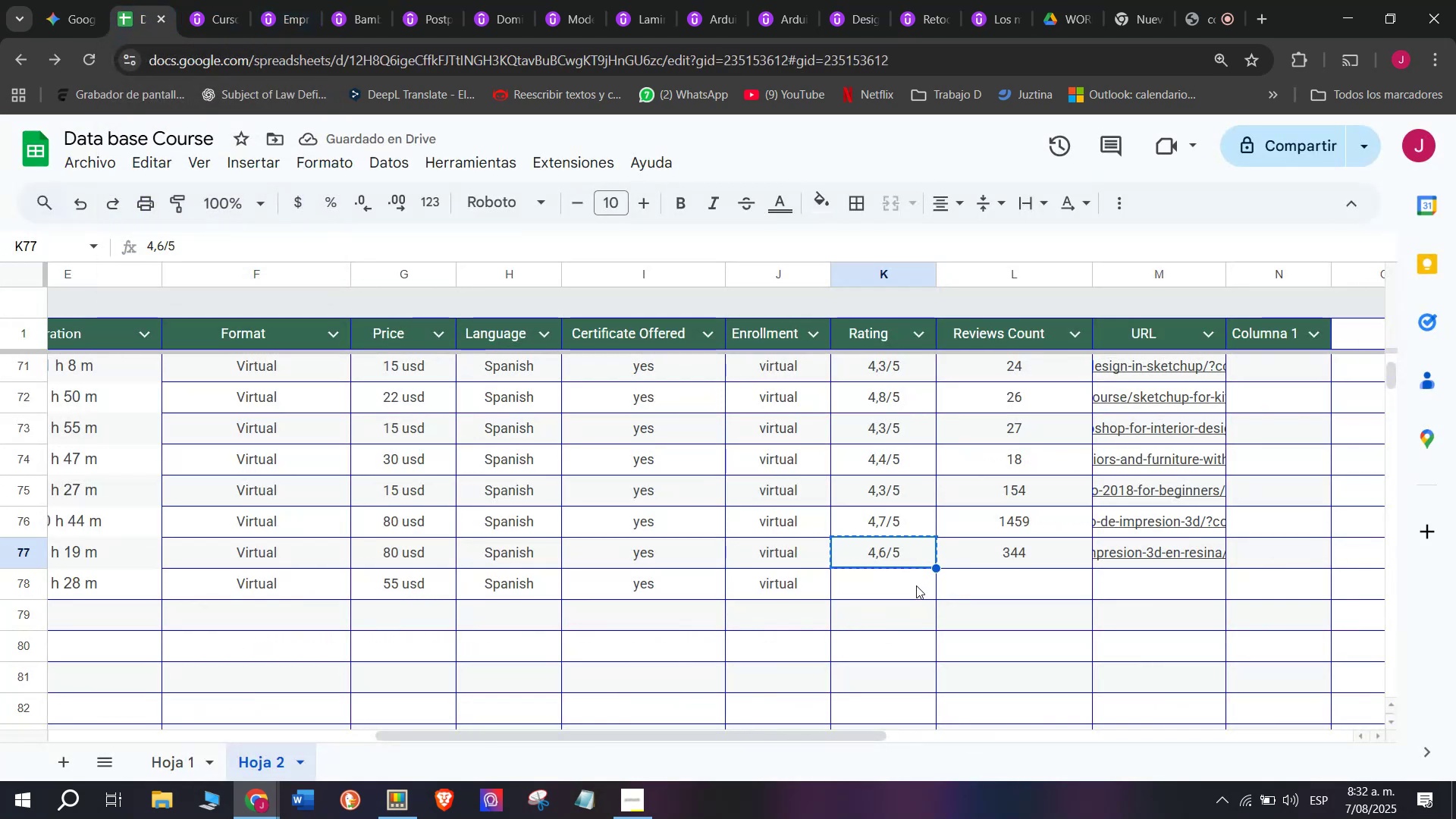 
double_click([916, 585])
 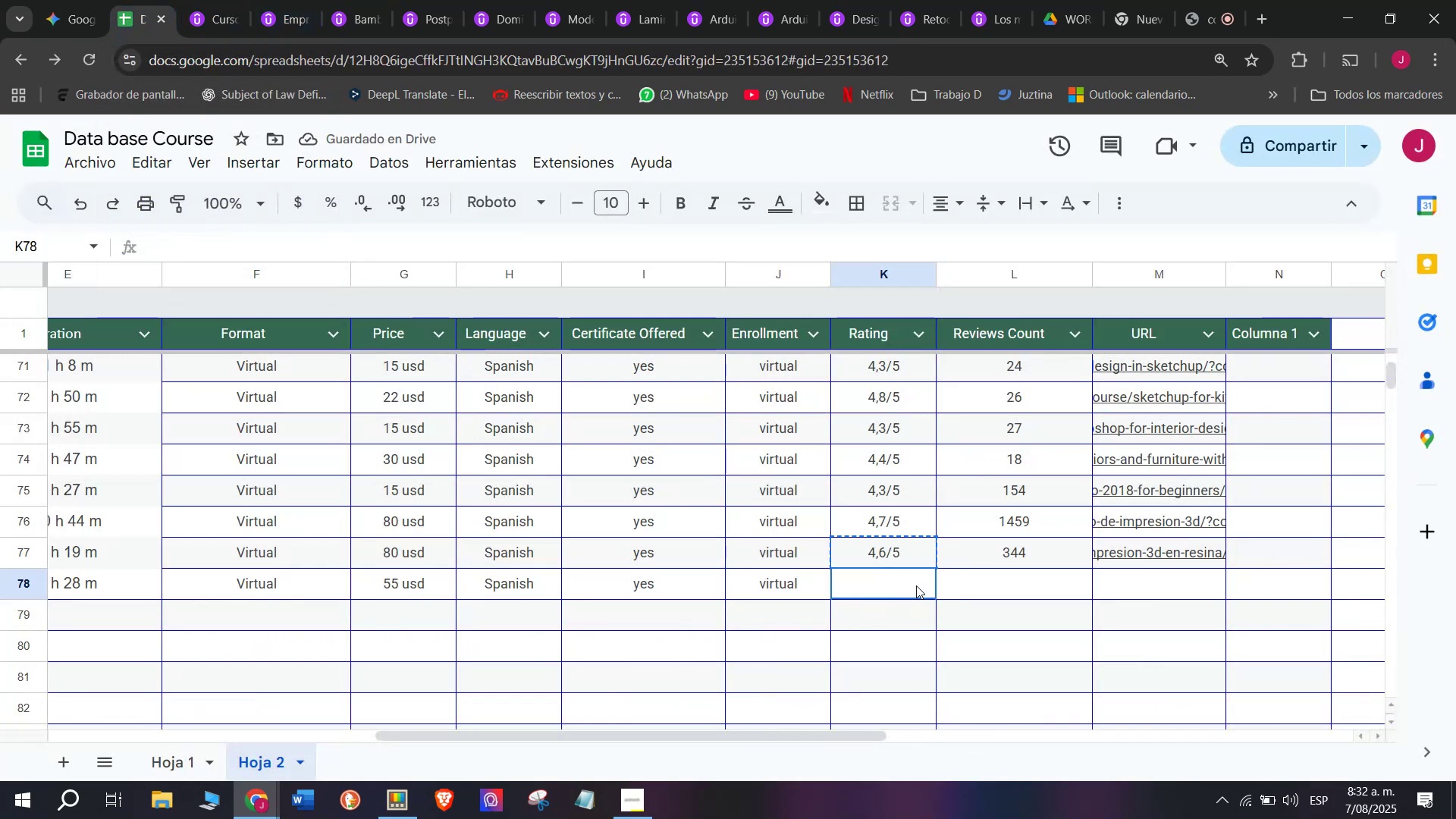 
key(Control+ControlLeft)
 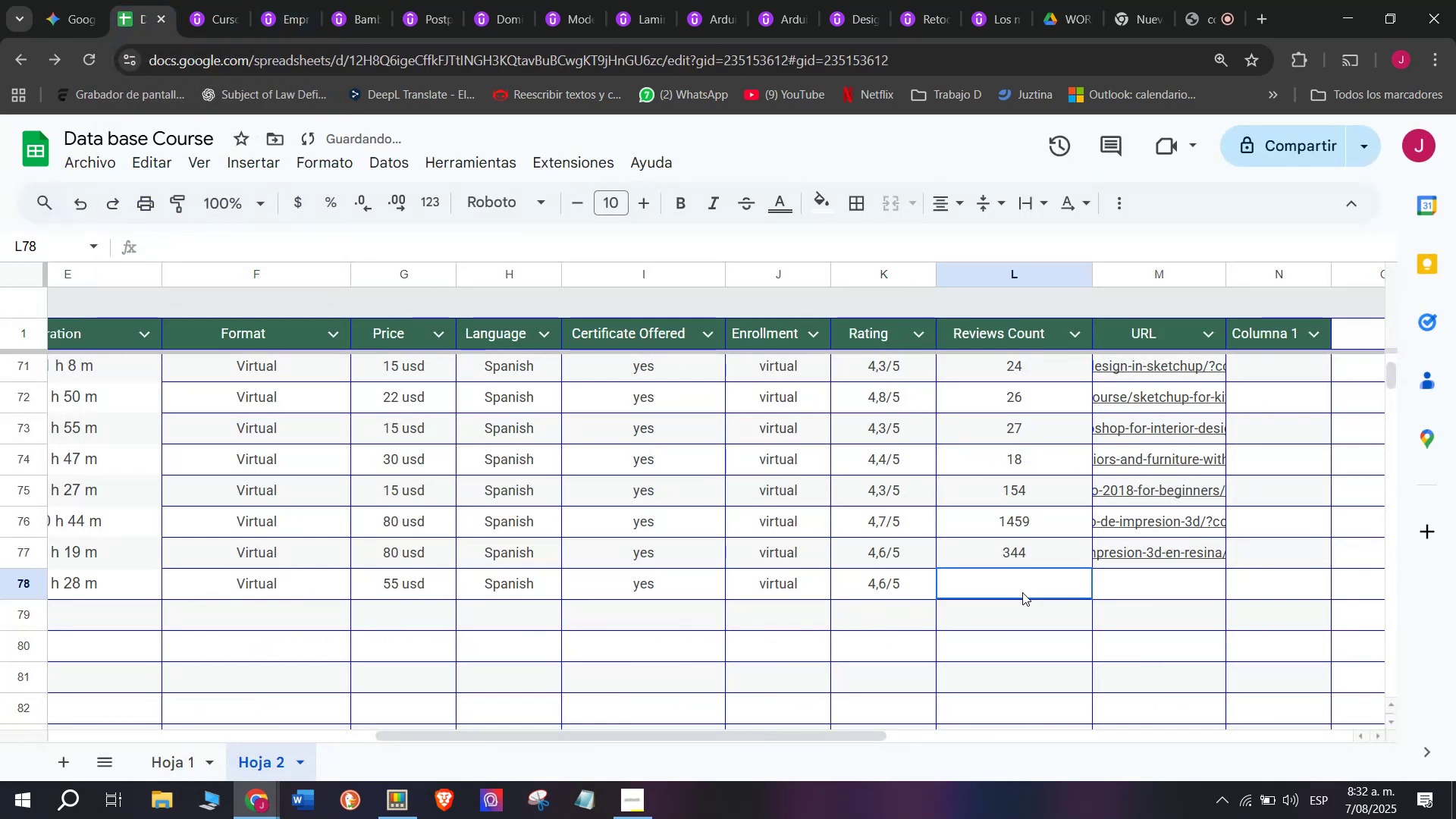 
key(Z)
 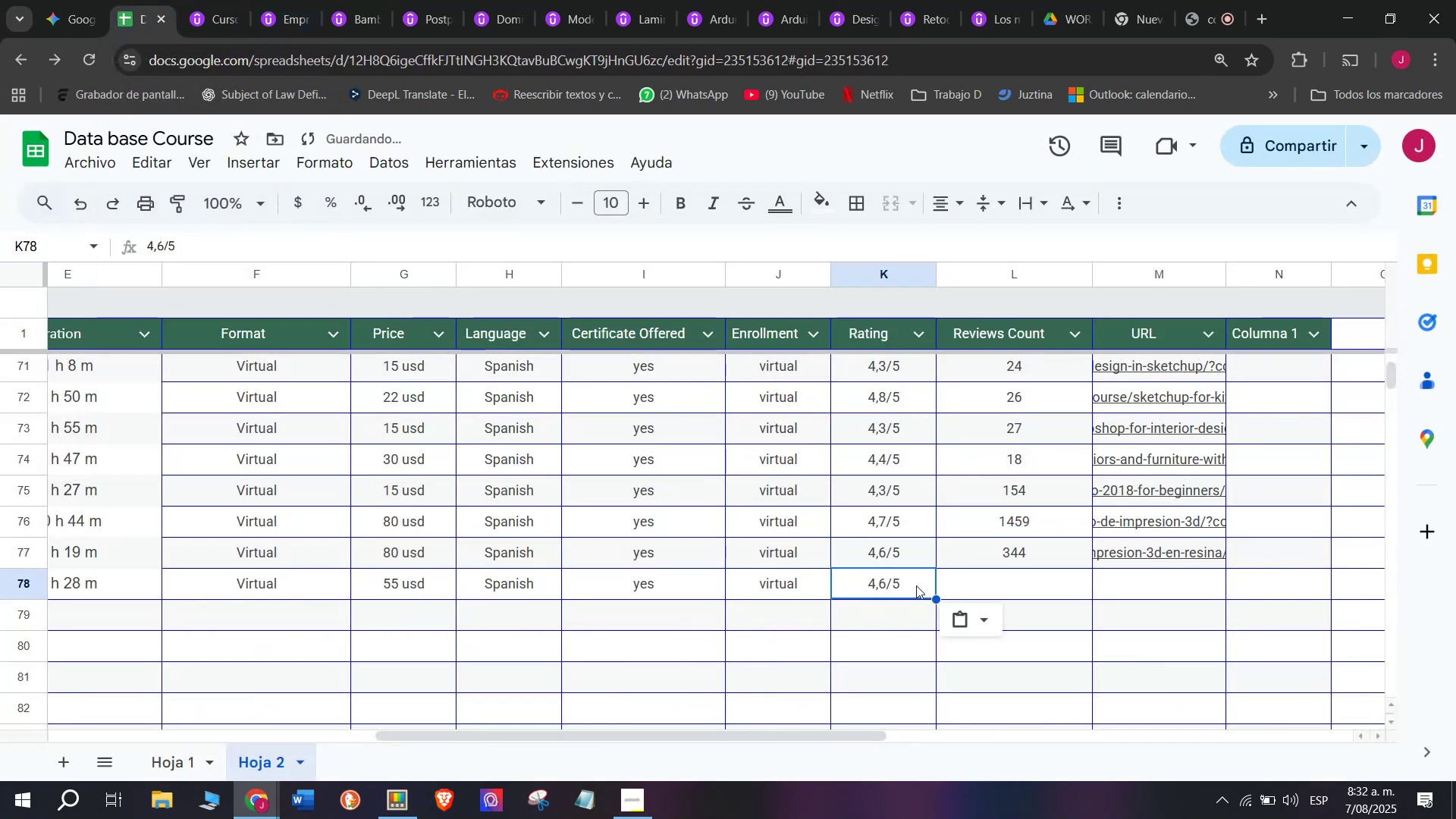 
key(Control+V)
 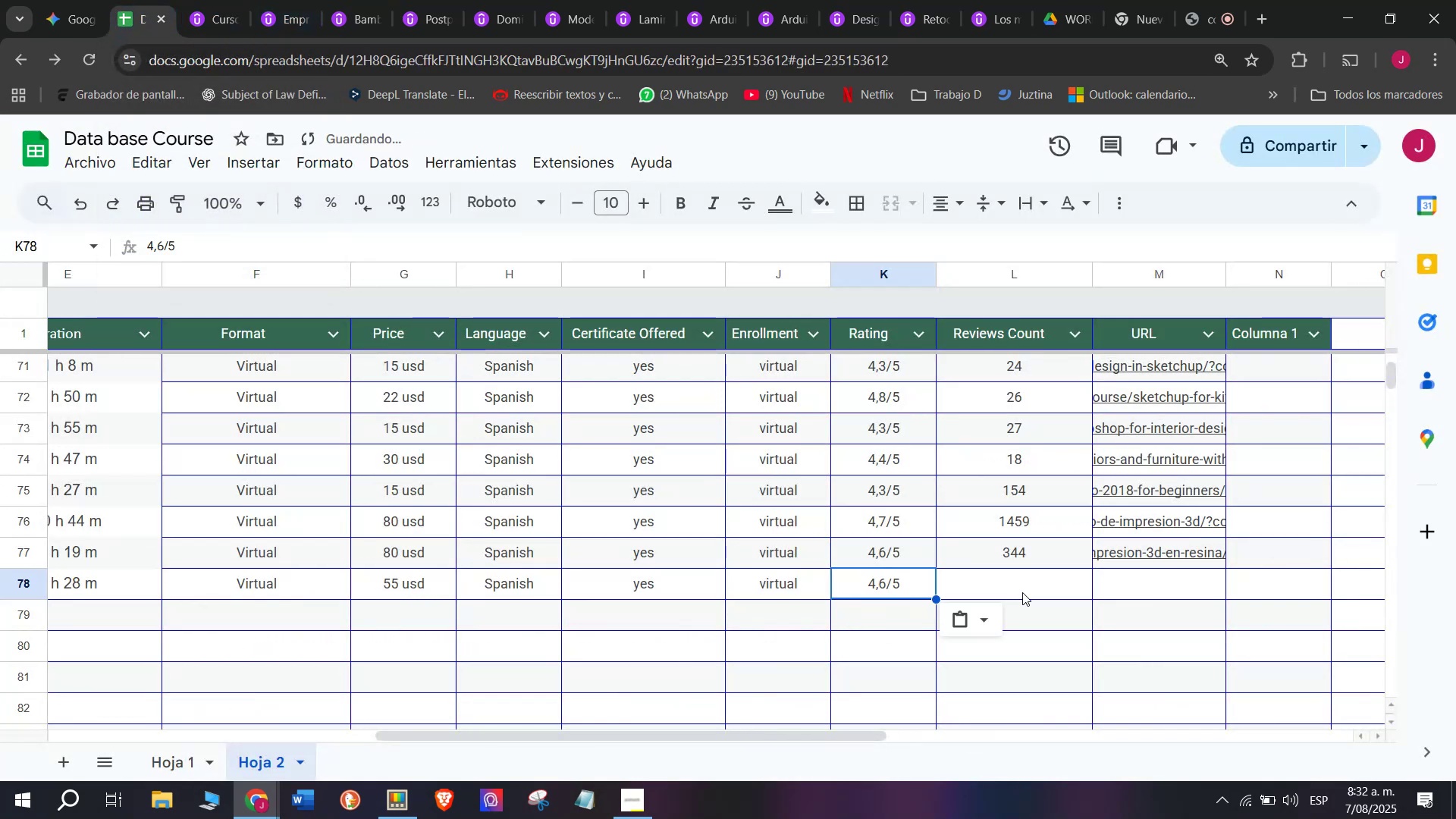 
left_click([1022, 592])
 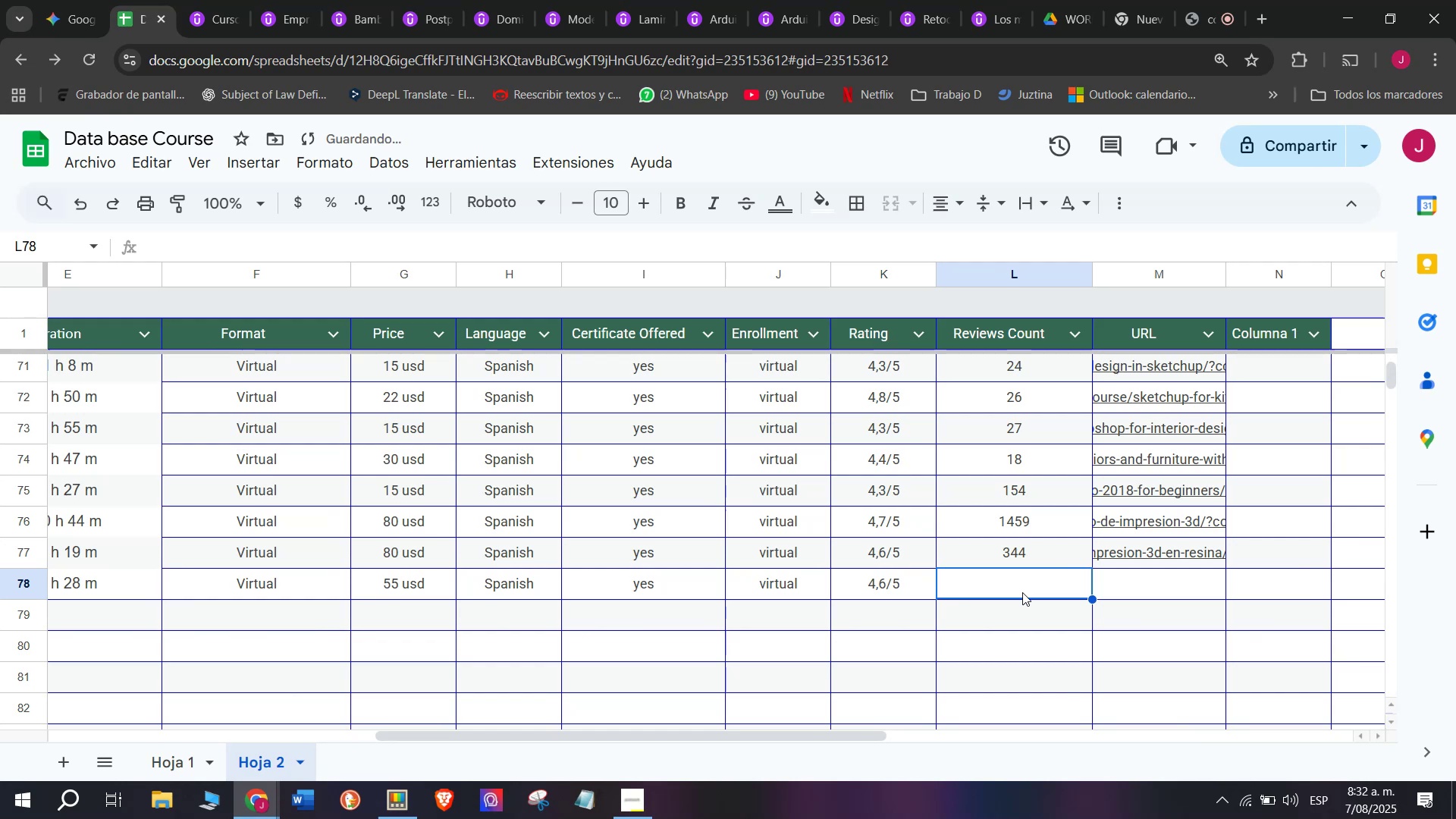 
type(136)
 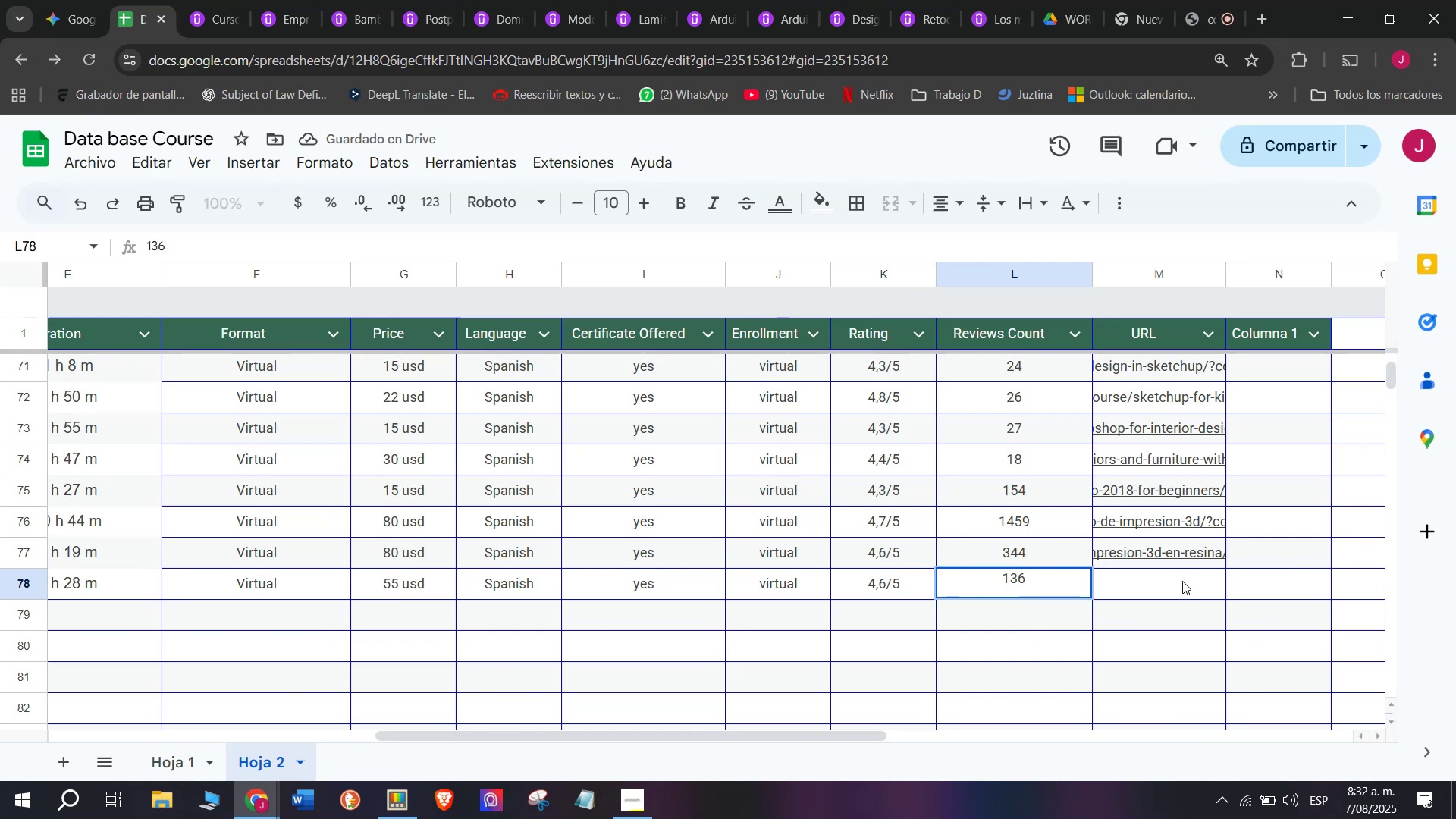 
left_click([1185, 592])
 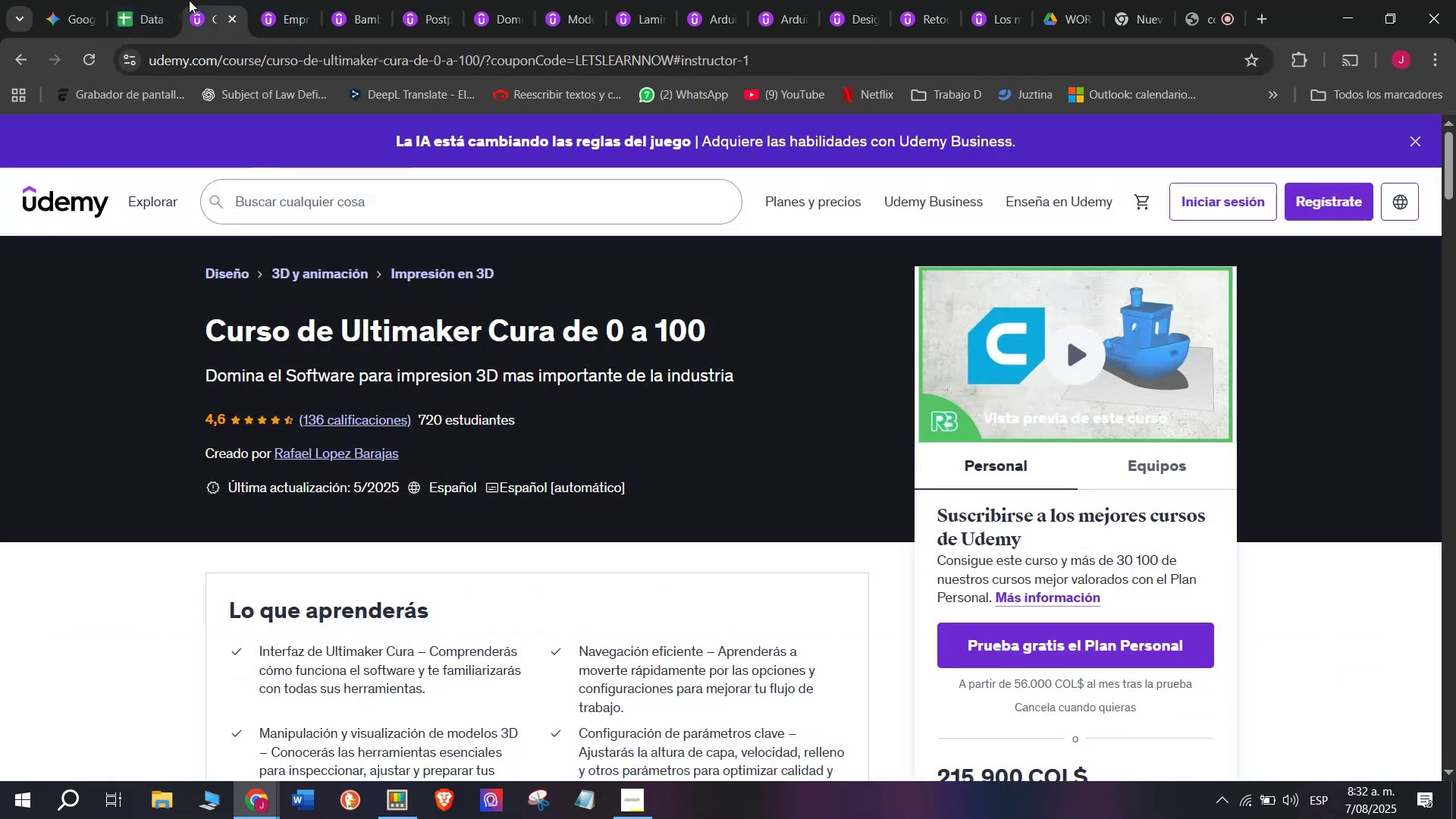 
double_click([227, 77])
 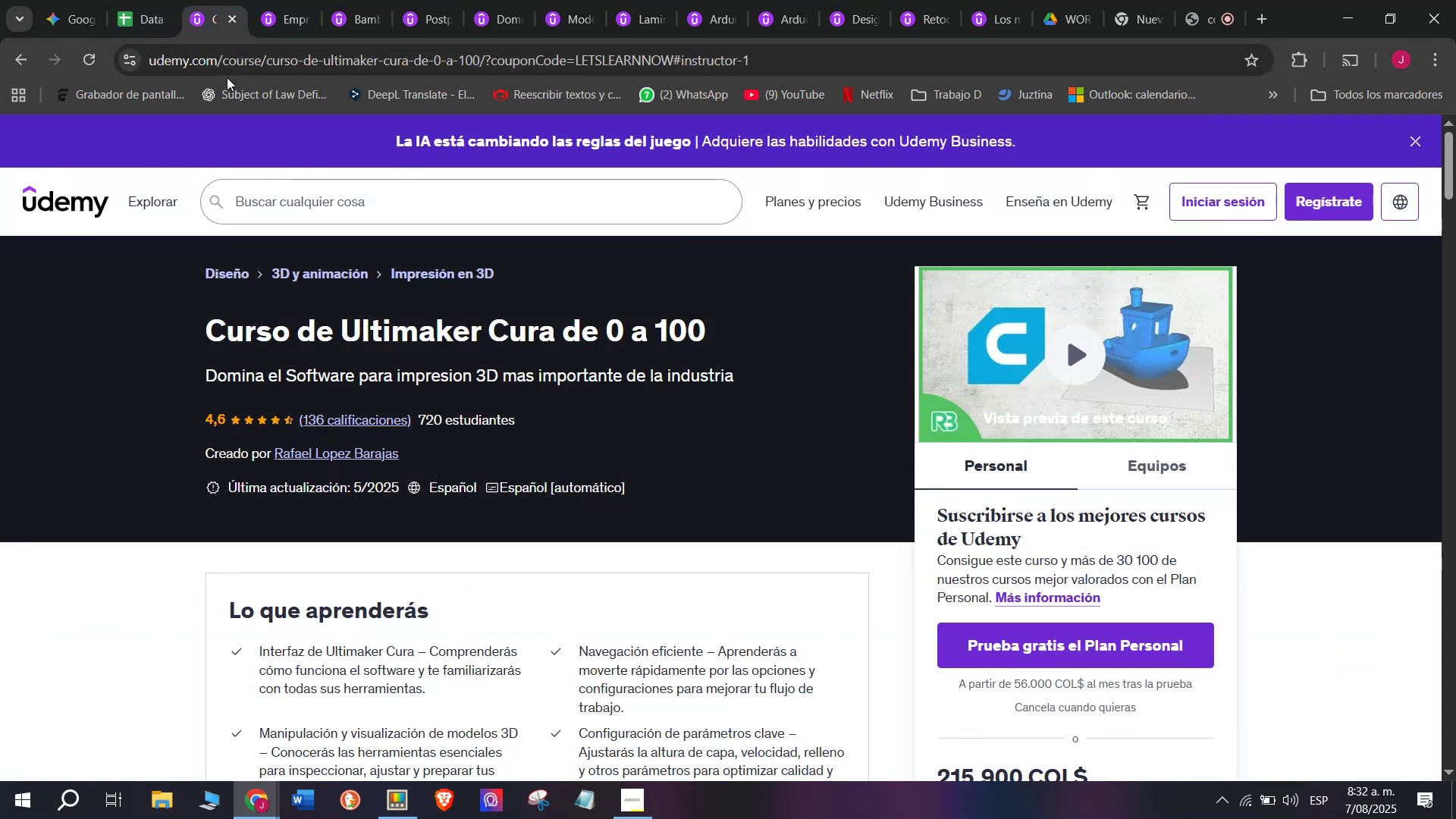 
triple_click([227, 77])
 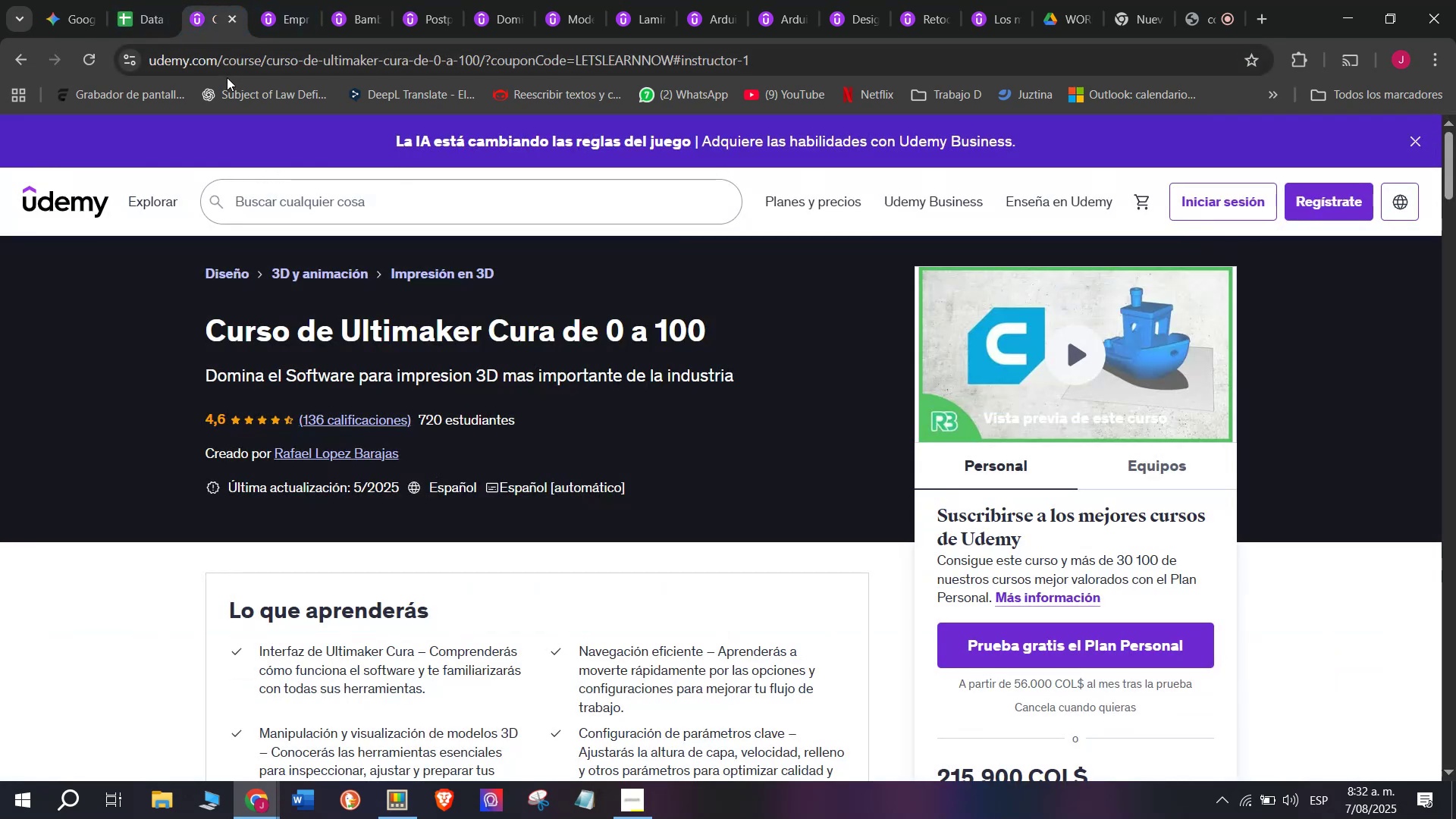 
triple_click([227, 77])
 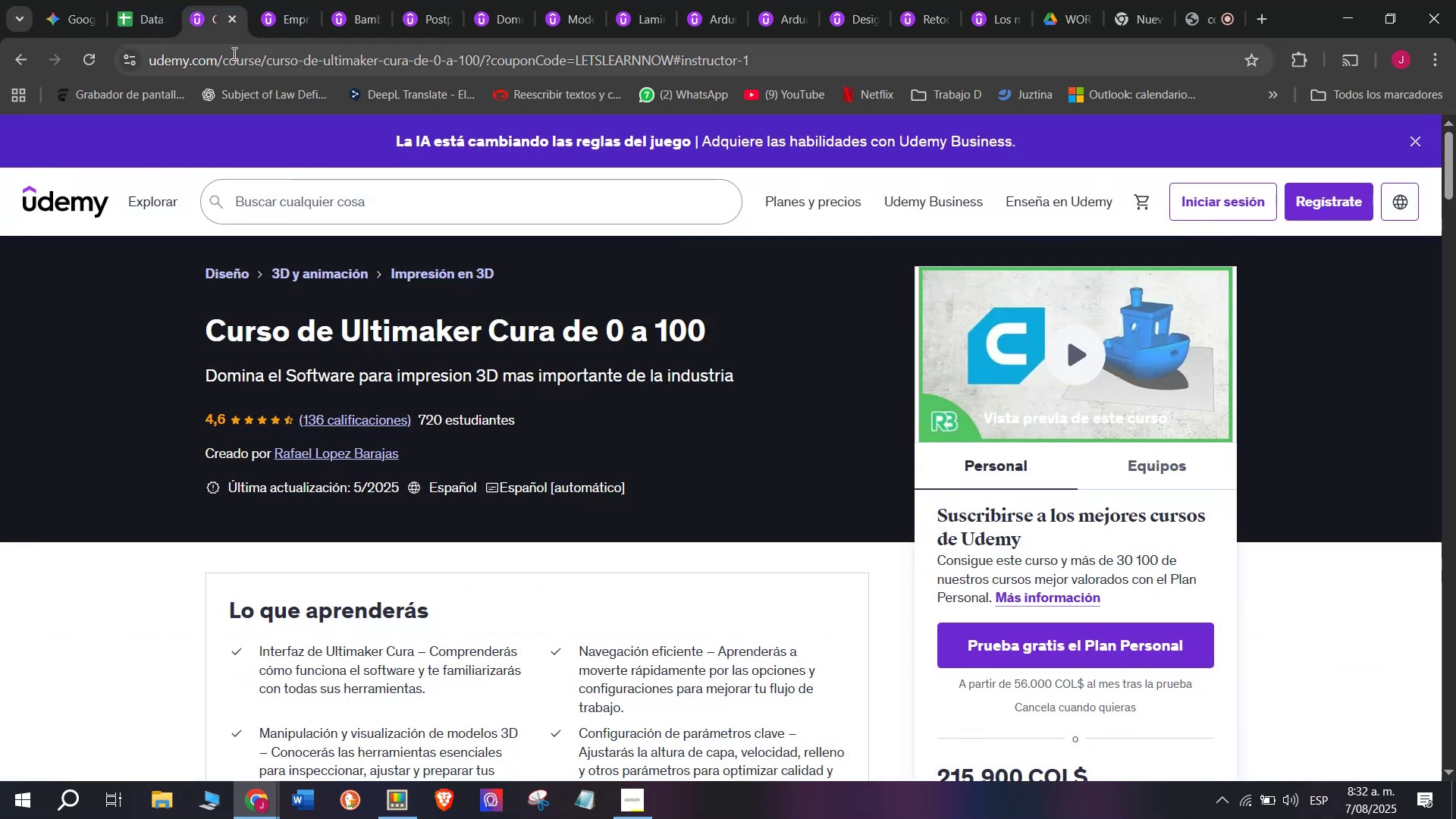 
triple_click([233, 53])
 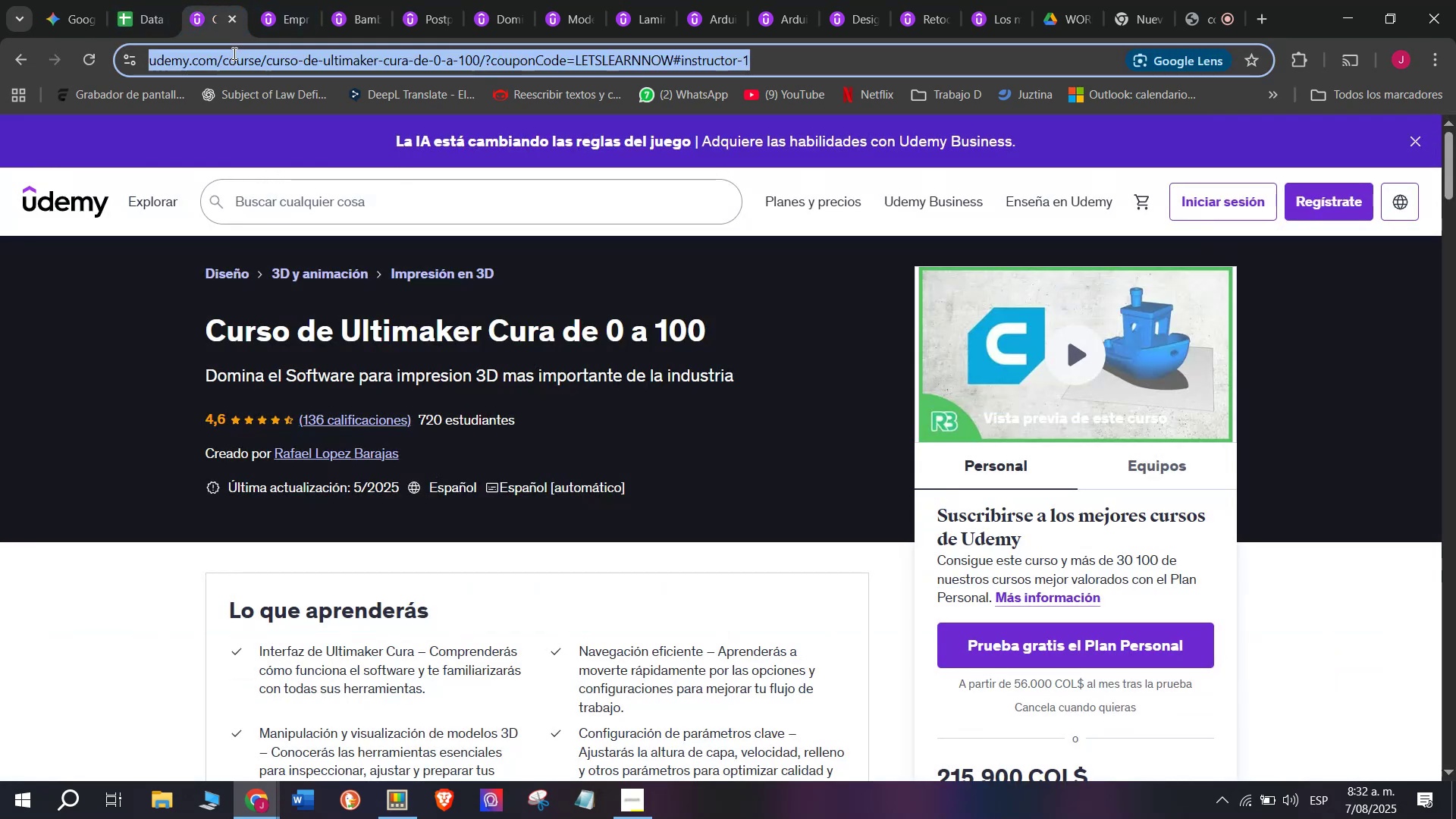 
triple_click([233, 53])
 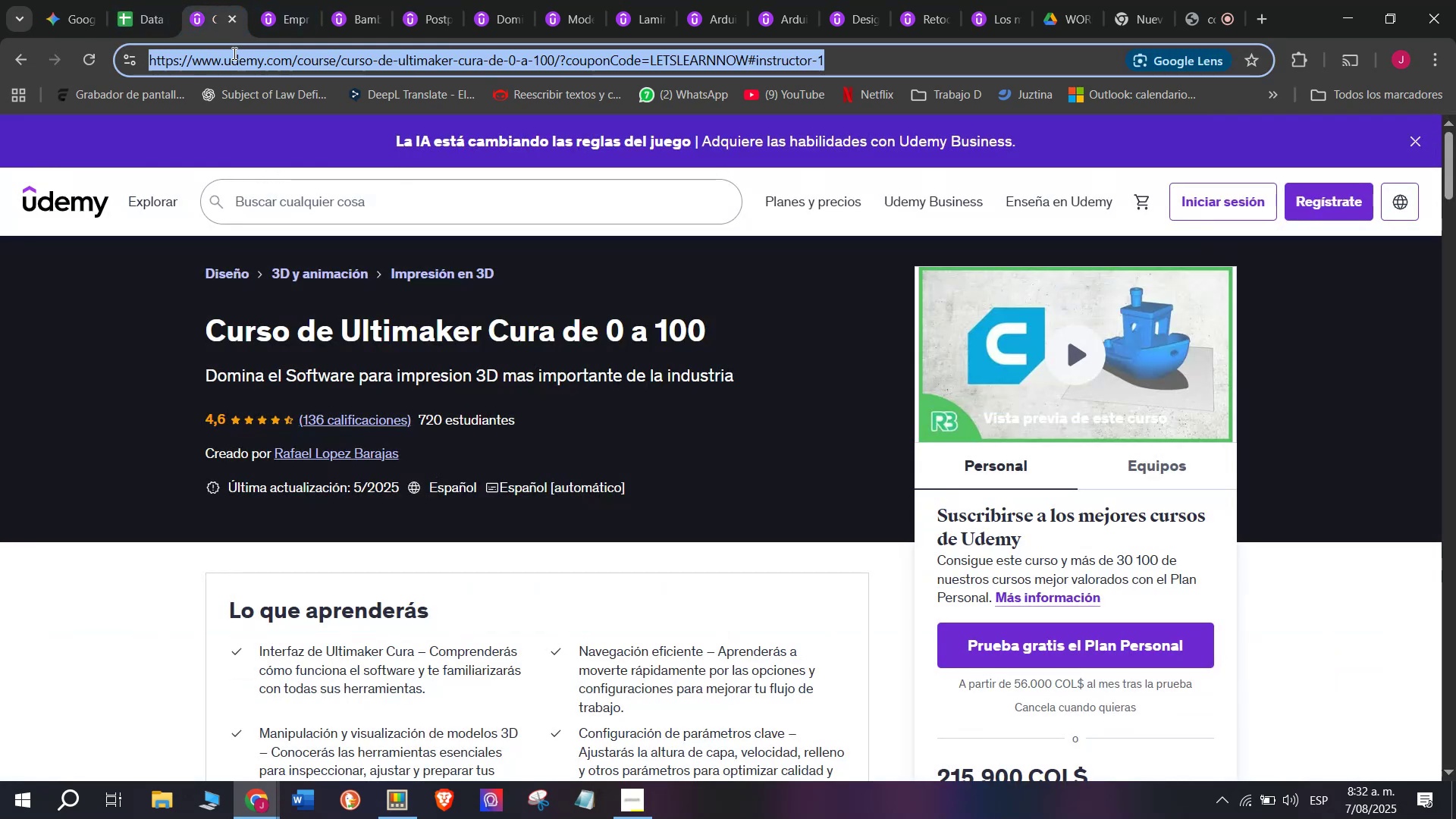 
triple_click([233, 53])
 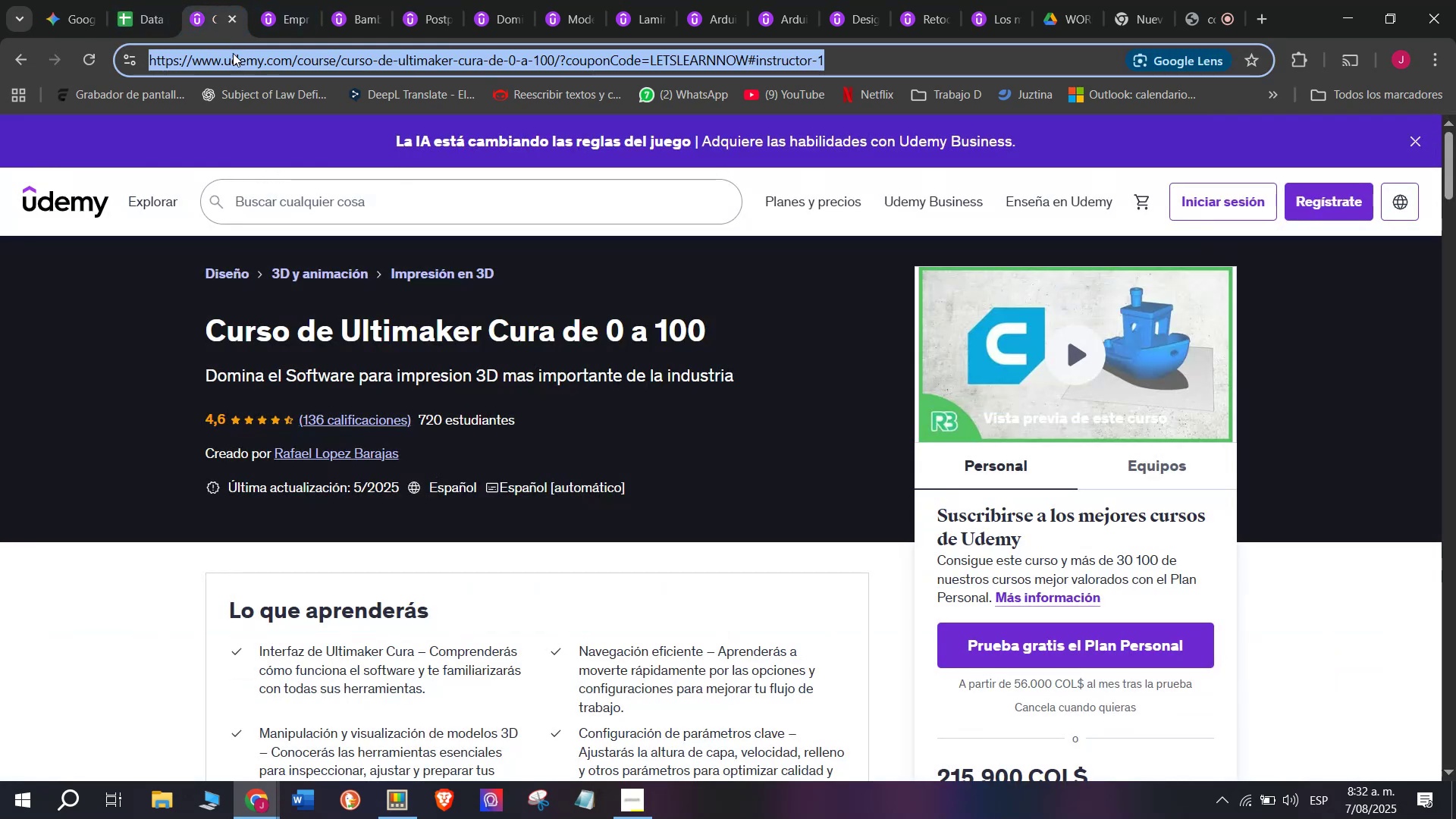 
key(Break)
 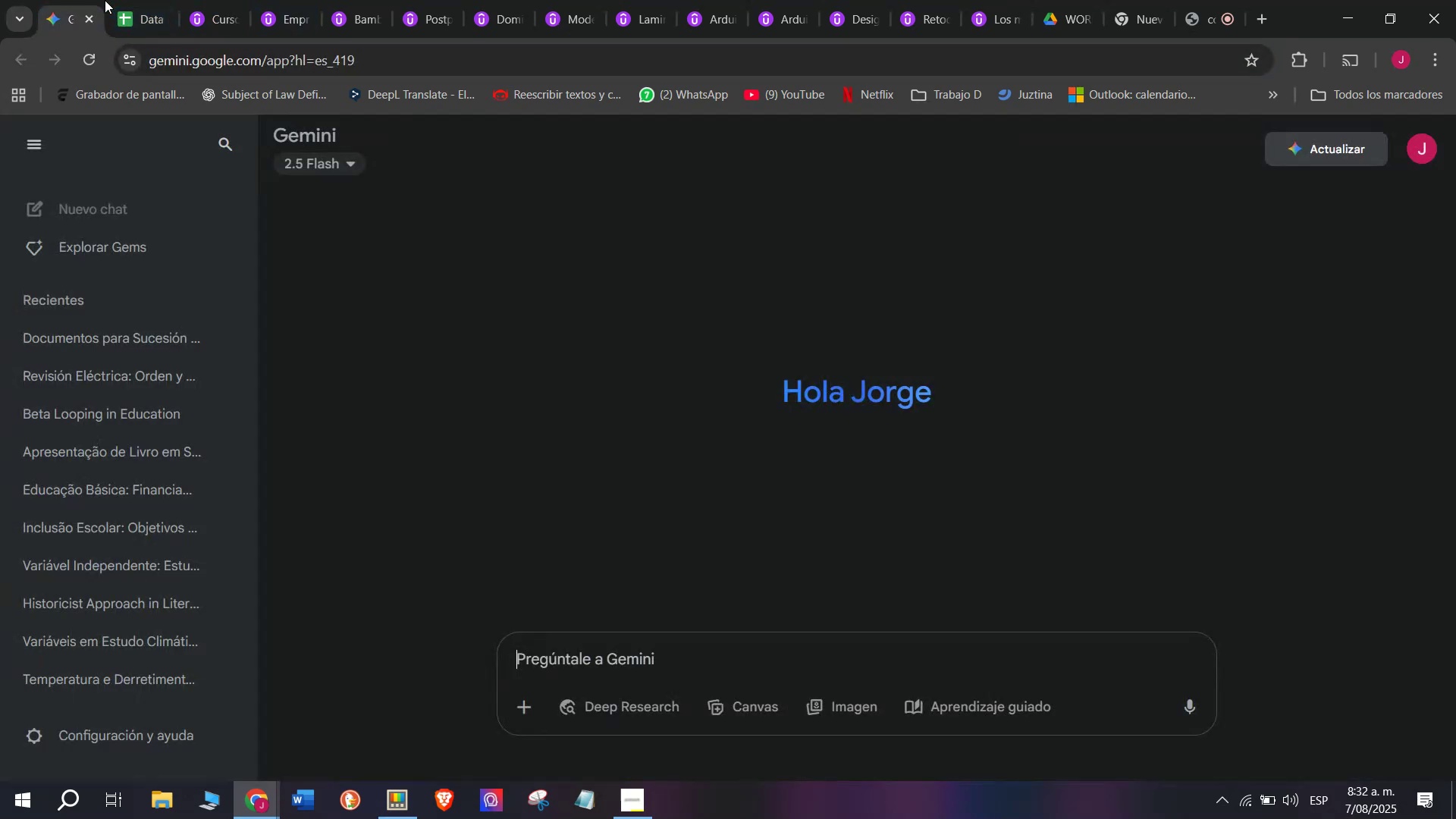 
key(Control+ControlLeft)
 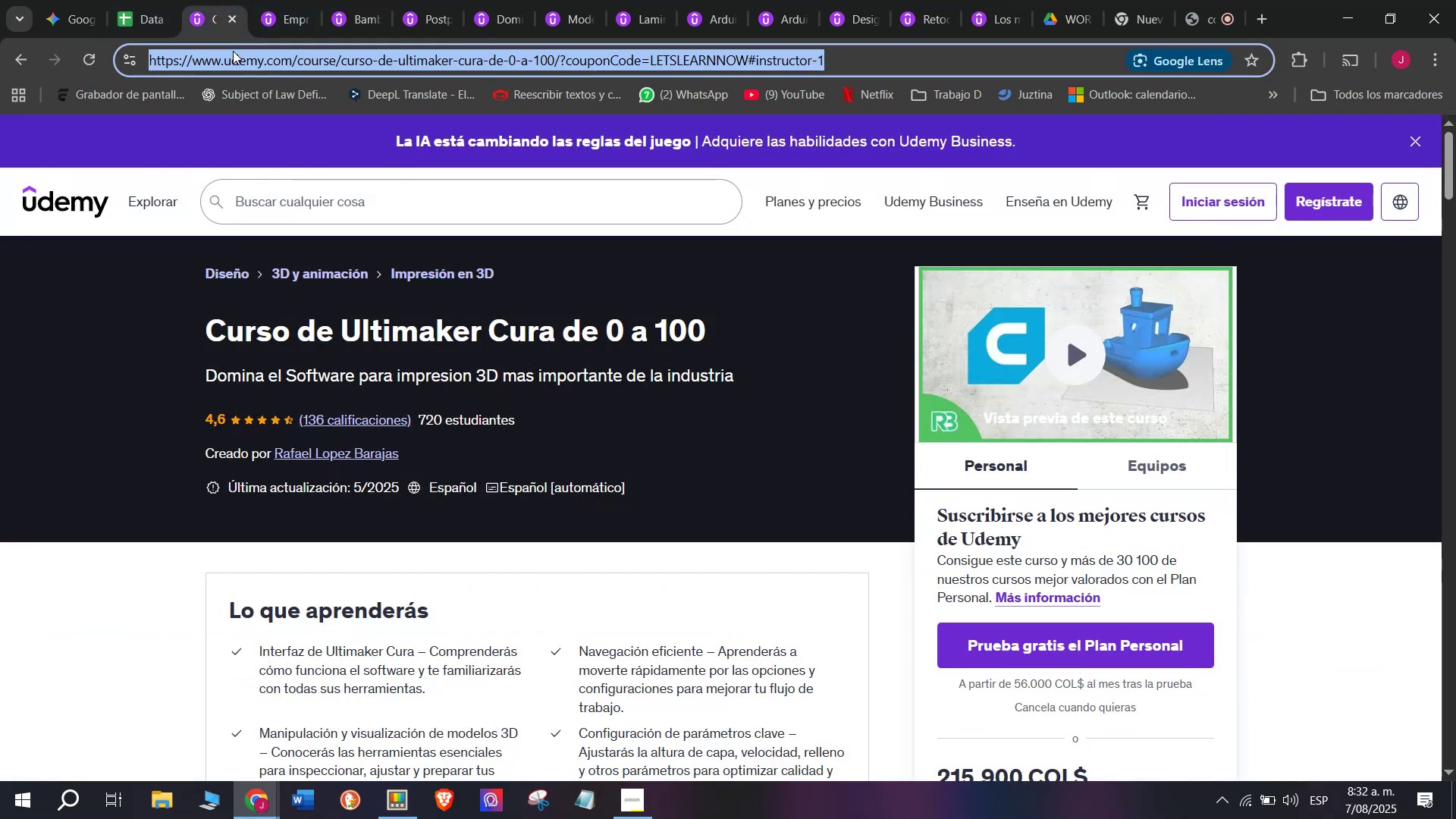 
key(Control+C)
 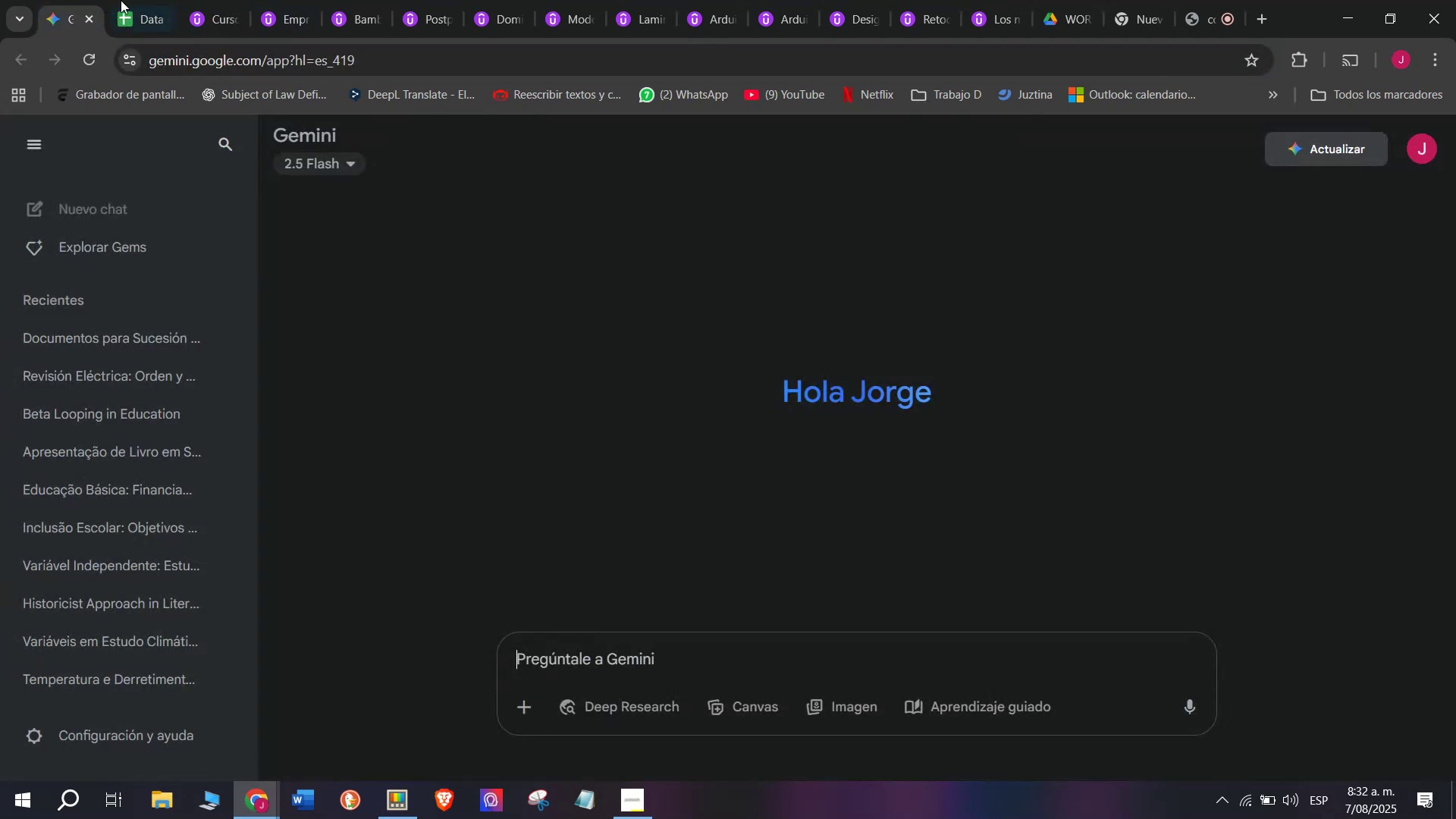 
double_click([136, 0])
 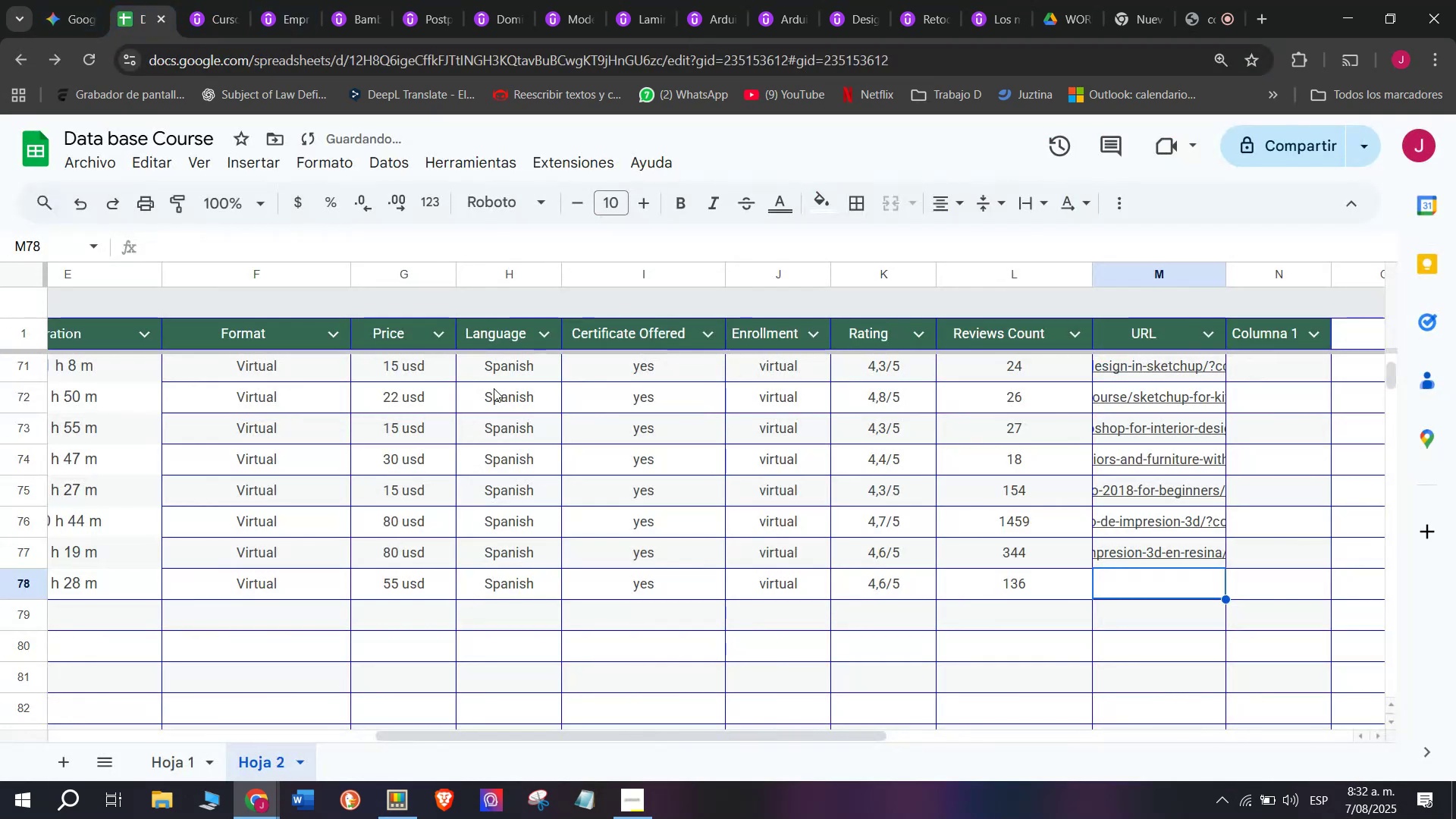 
key(Z)
 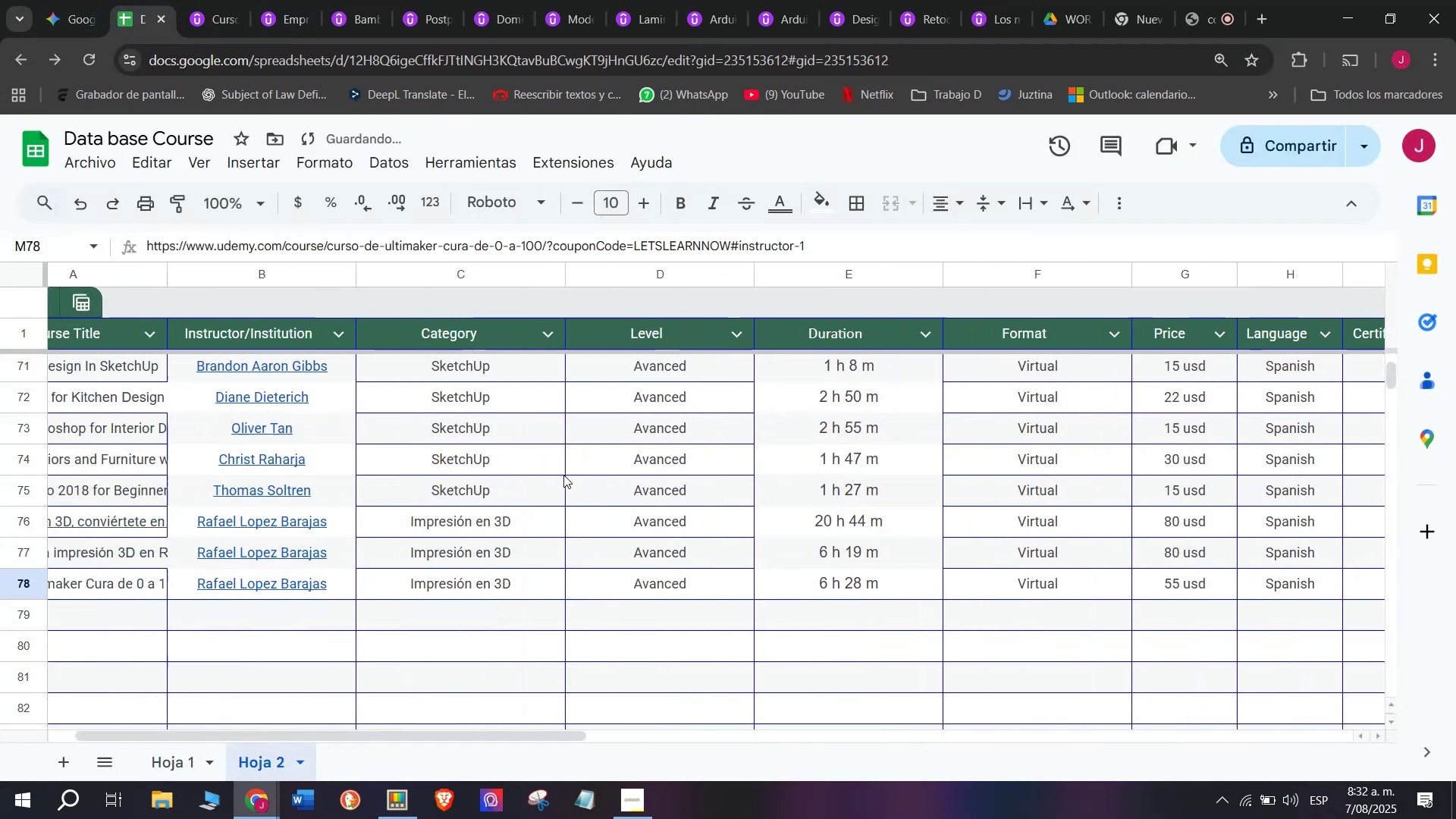 
key(Control+ControlLeft)
 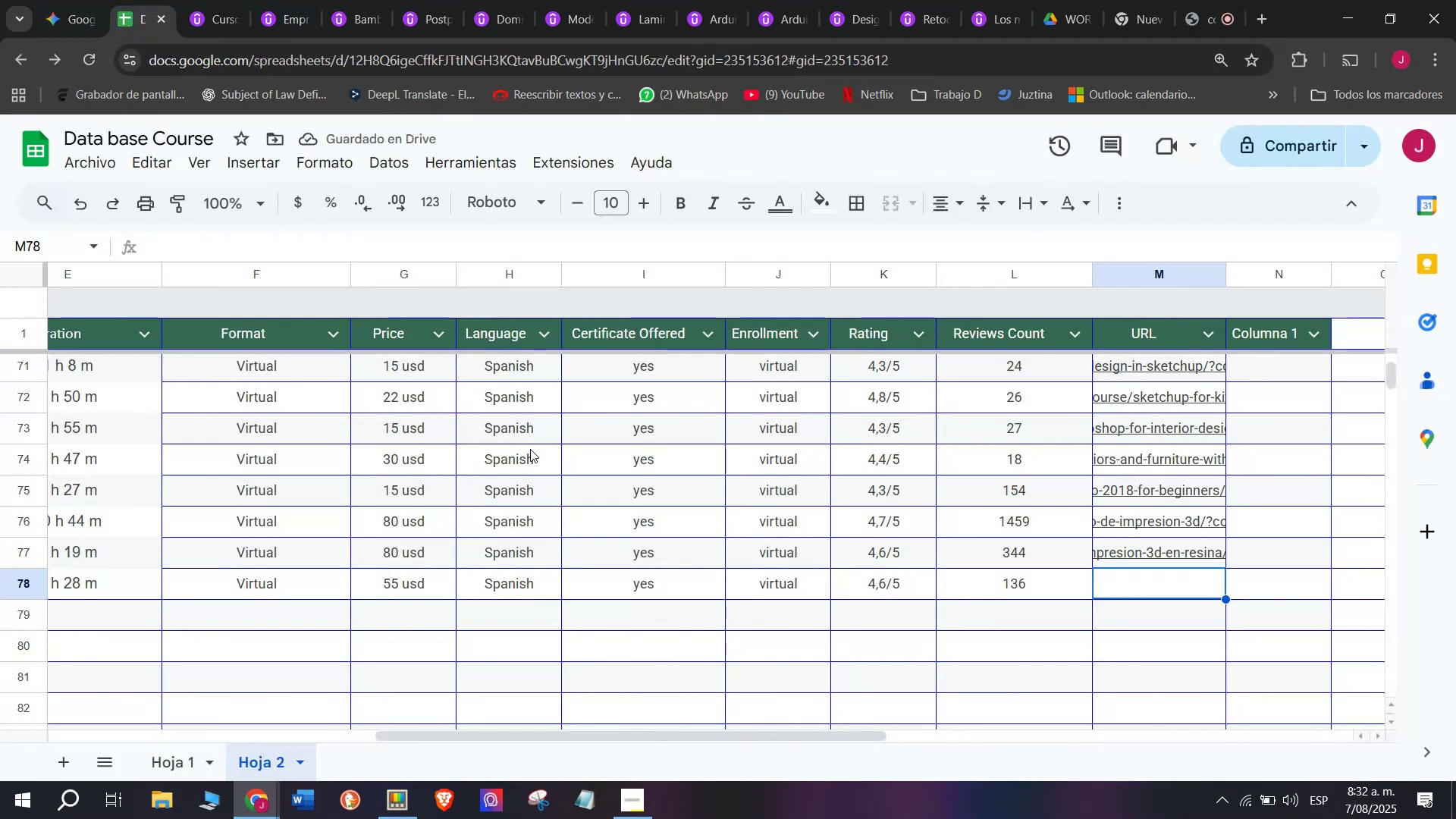 
key(Control+V)
 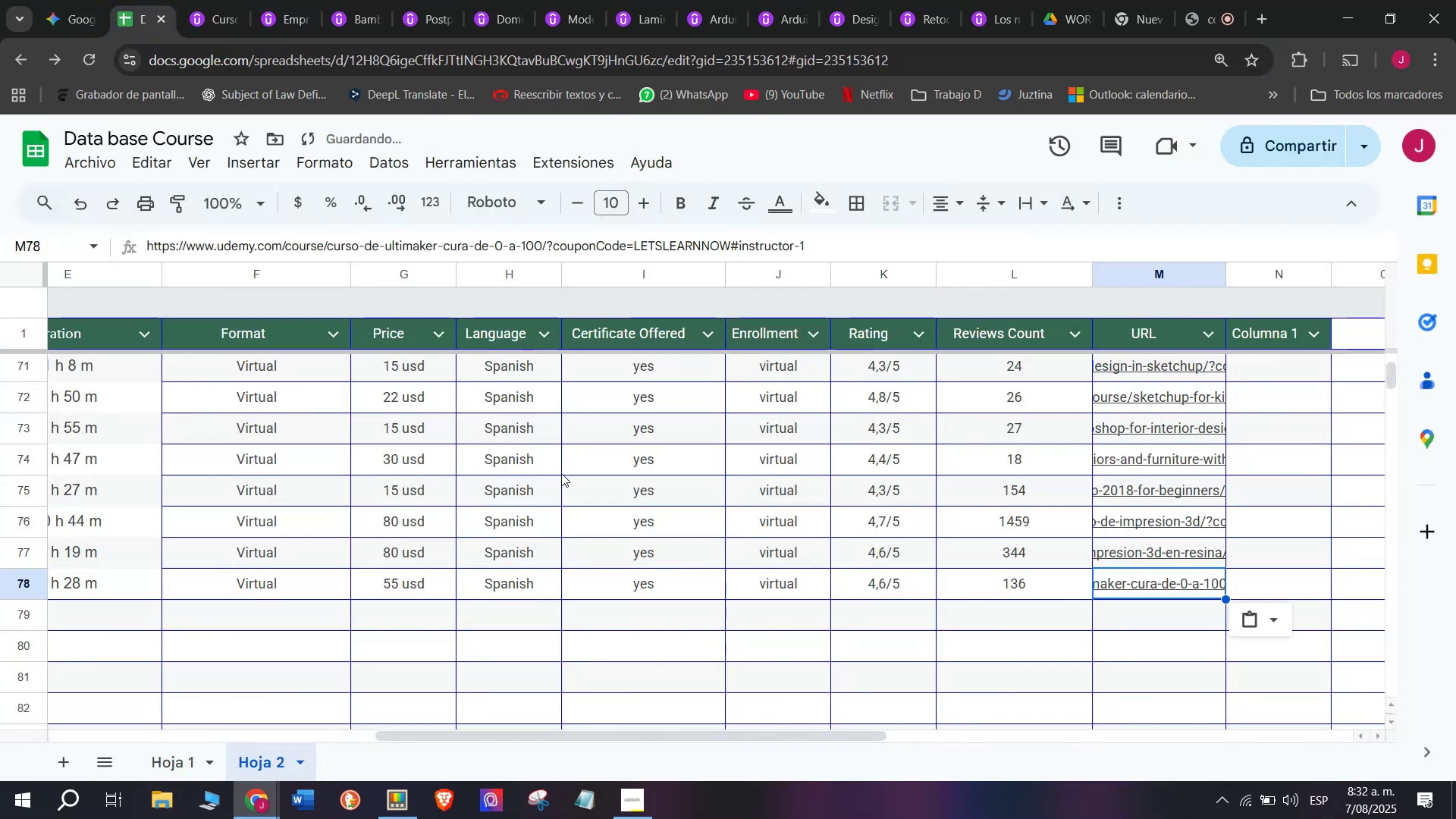 
scroll: coordinate [253, 601], scroll_direction: up, amount: 8.0
 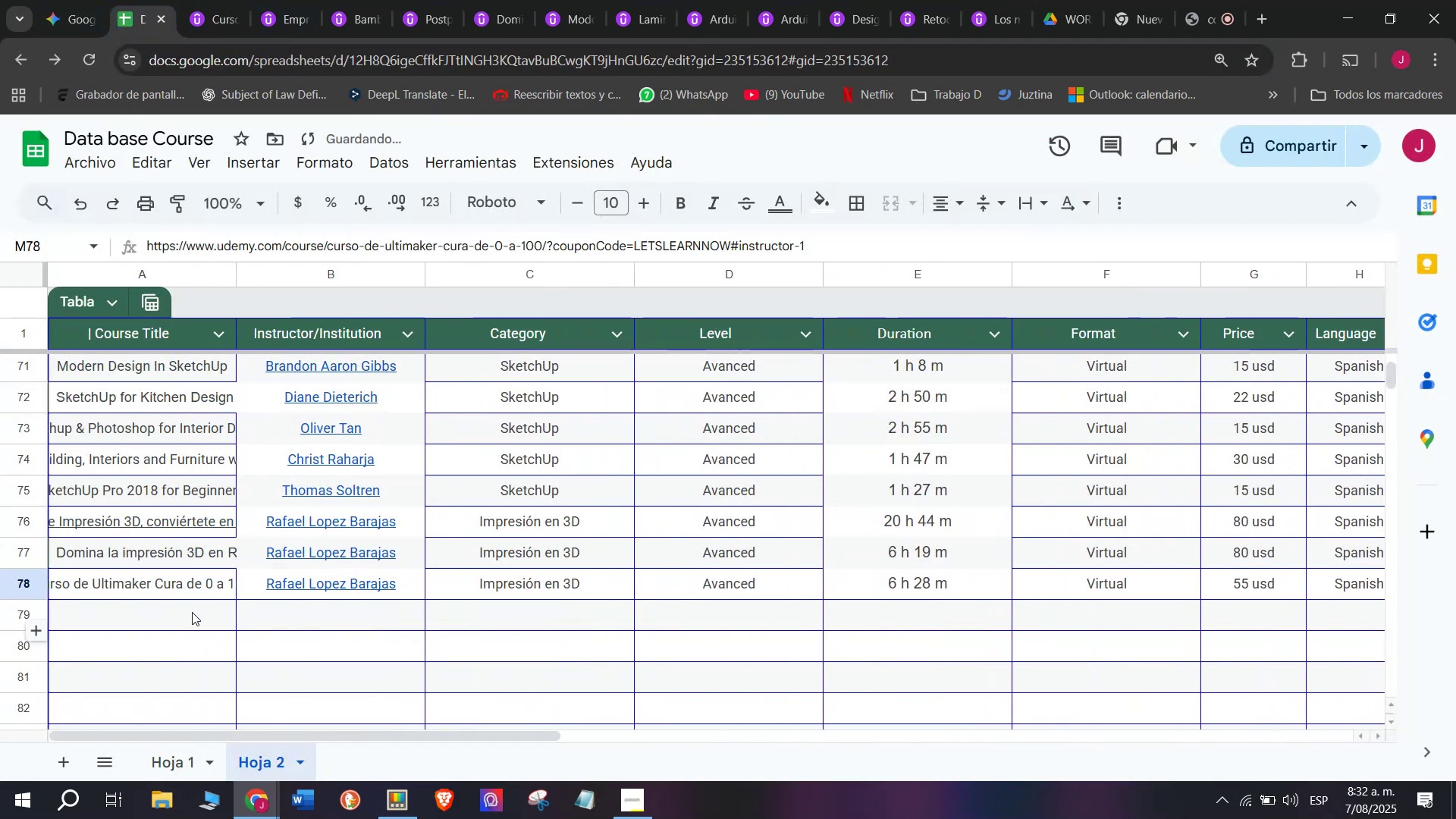 
left_click([192, 610])
 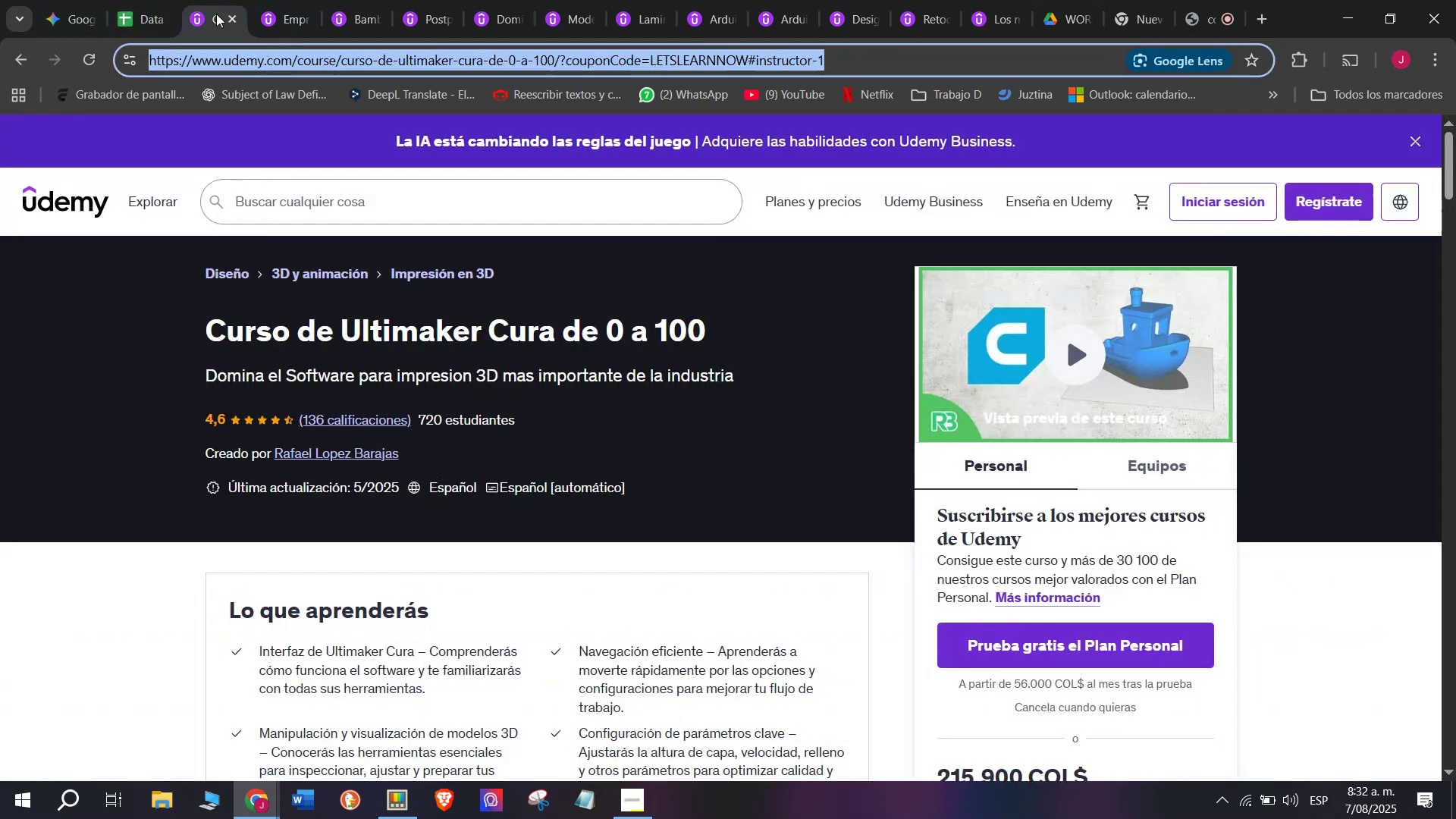 
double_click([231, 25])
 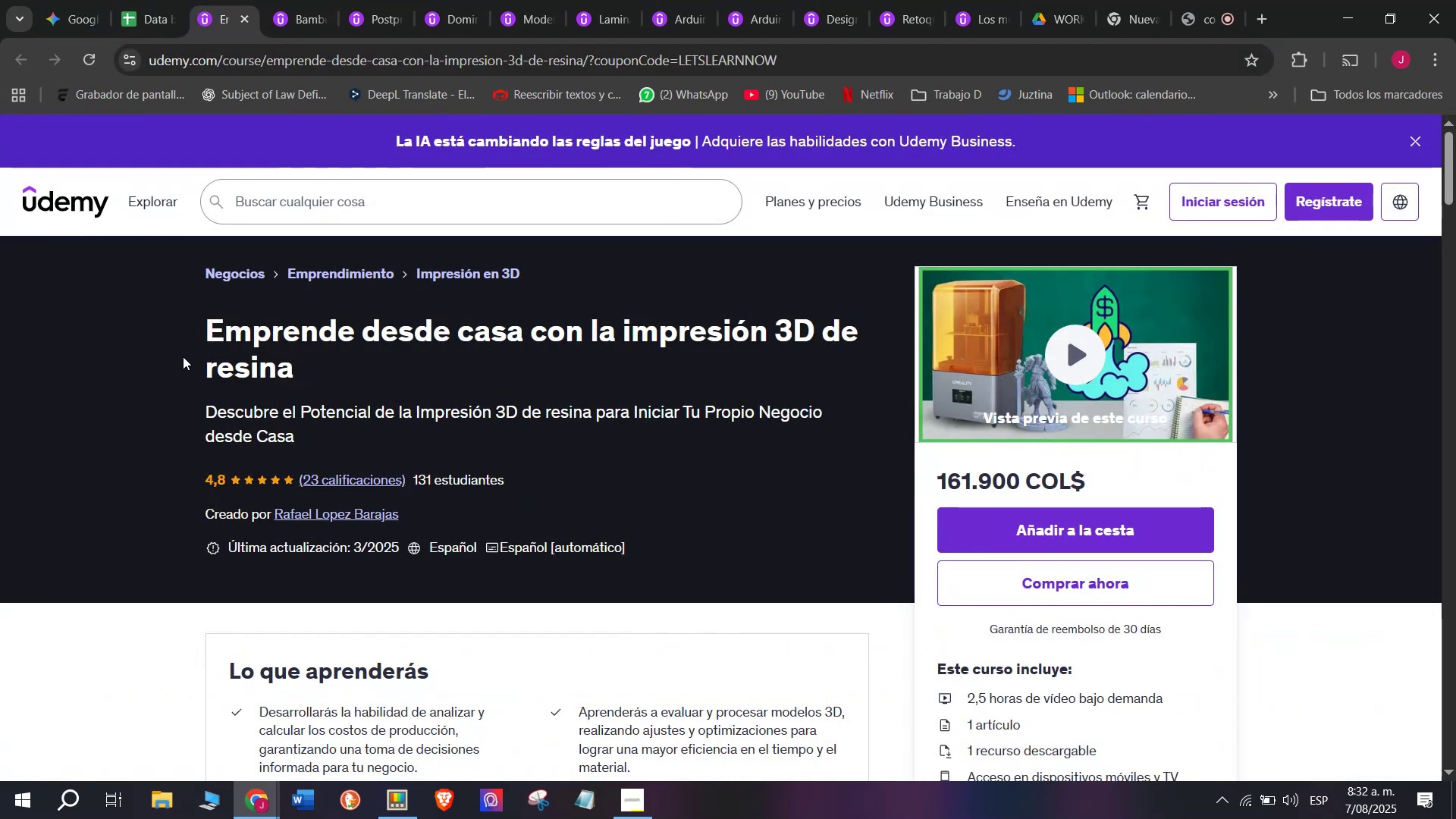 
left_click_drag(start_coordinate=[191, 328], to_coordinate=[362, 383])
 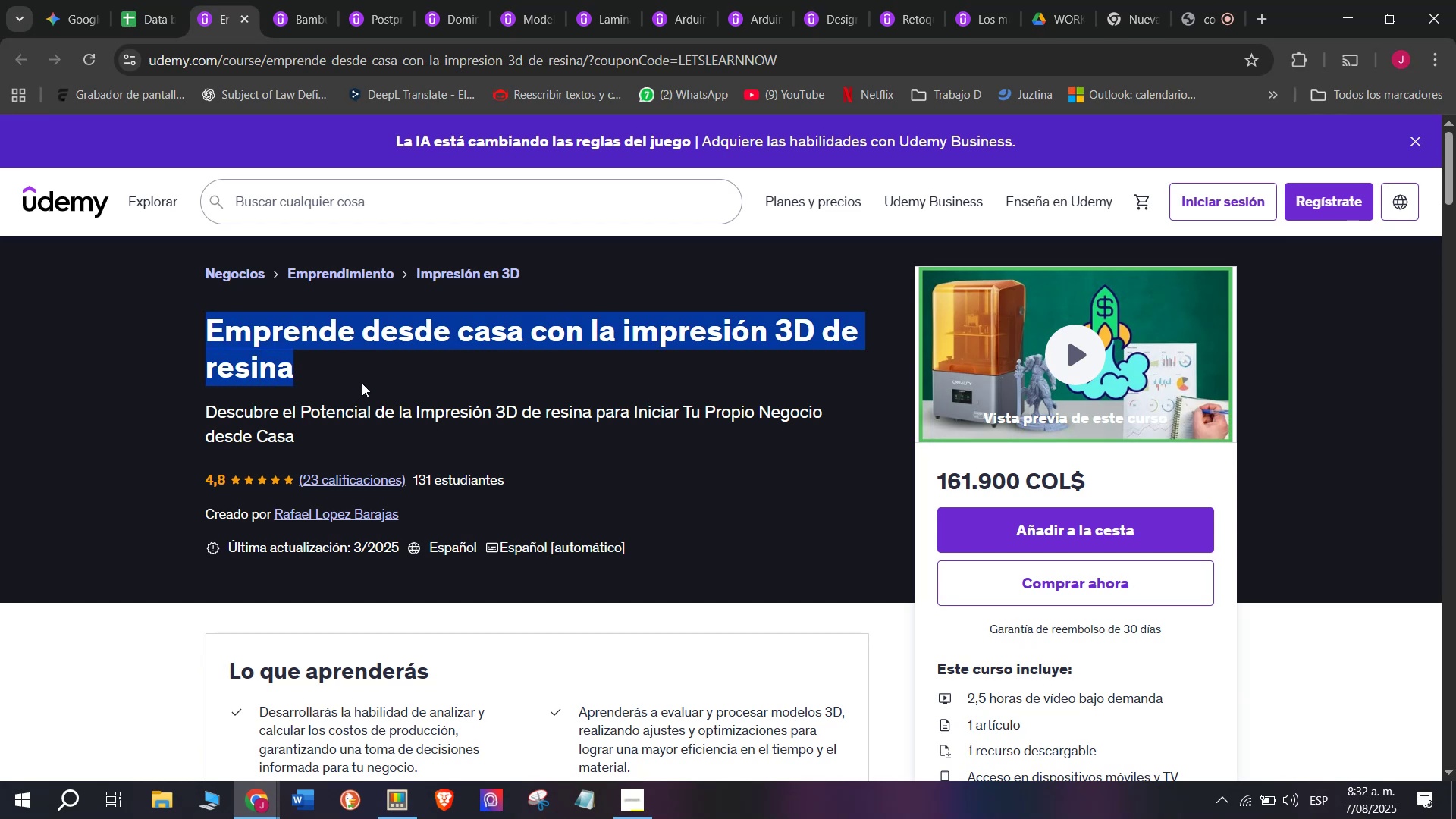 
key(Control+ControlLeft)
 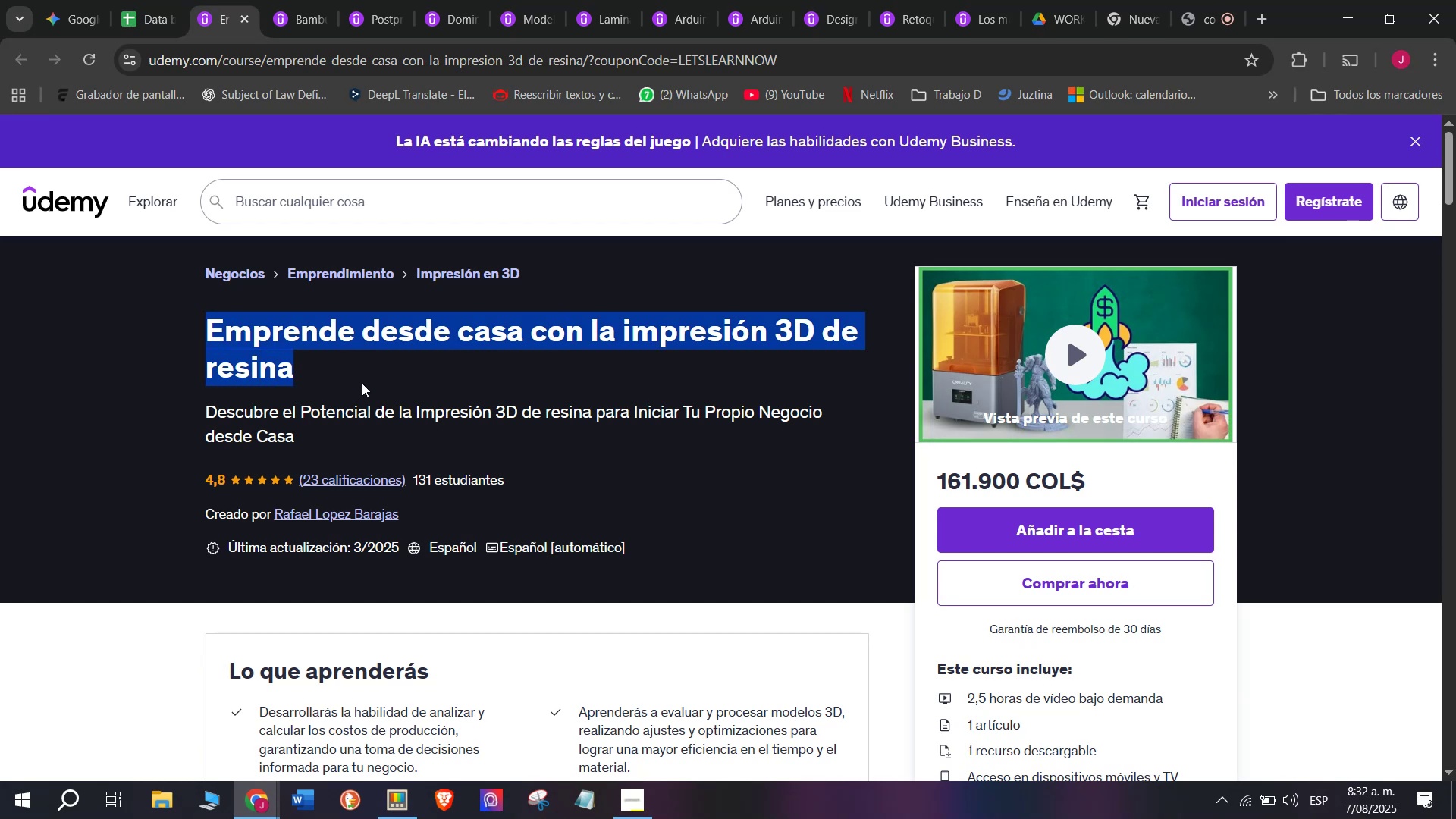 
key(Break)
 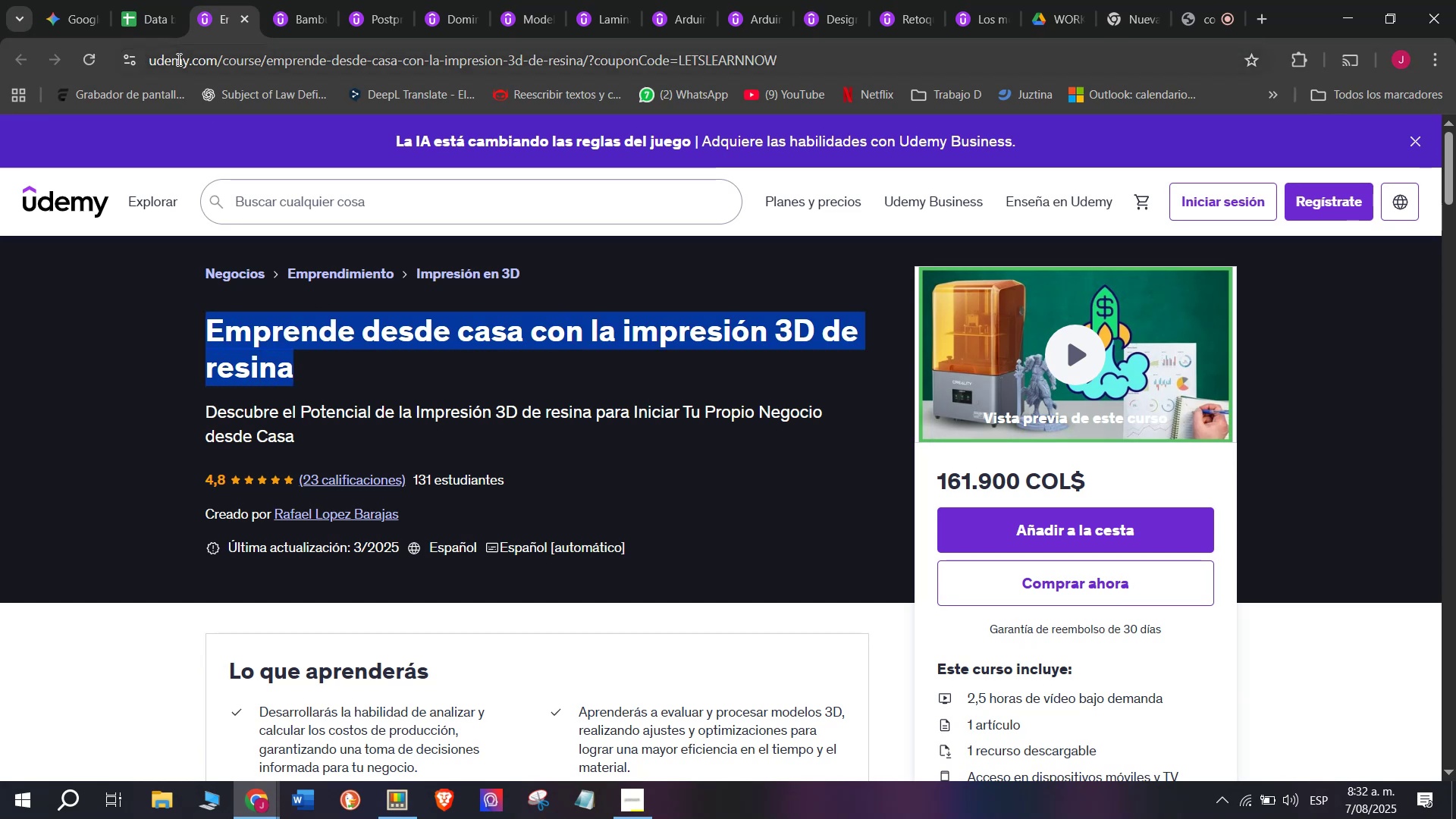 
key(Control+C)
 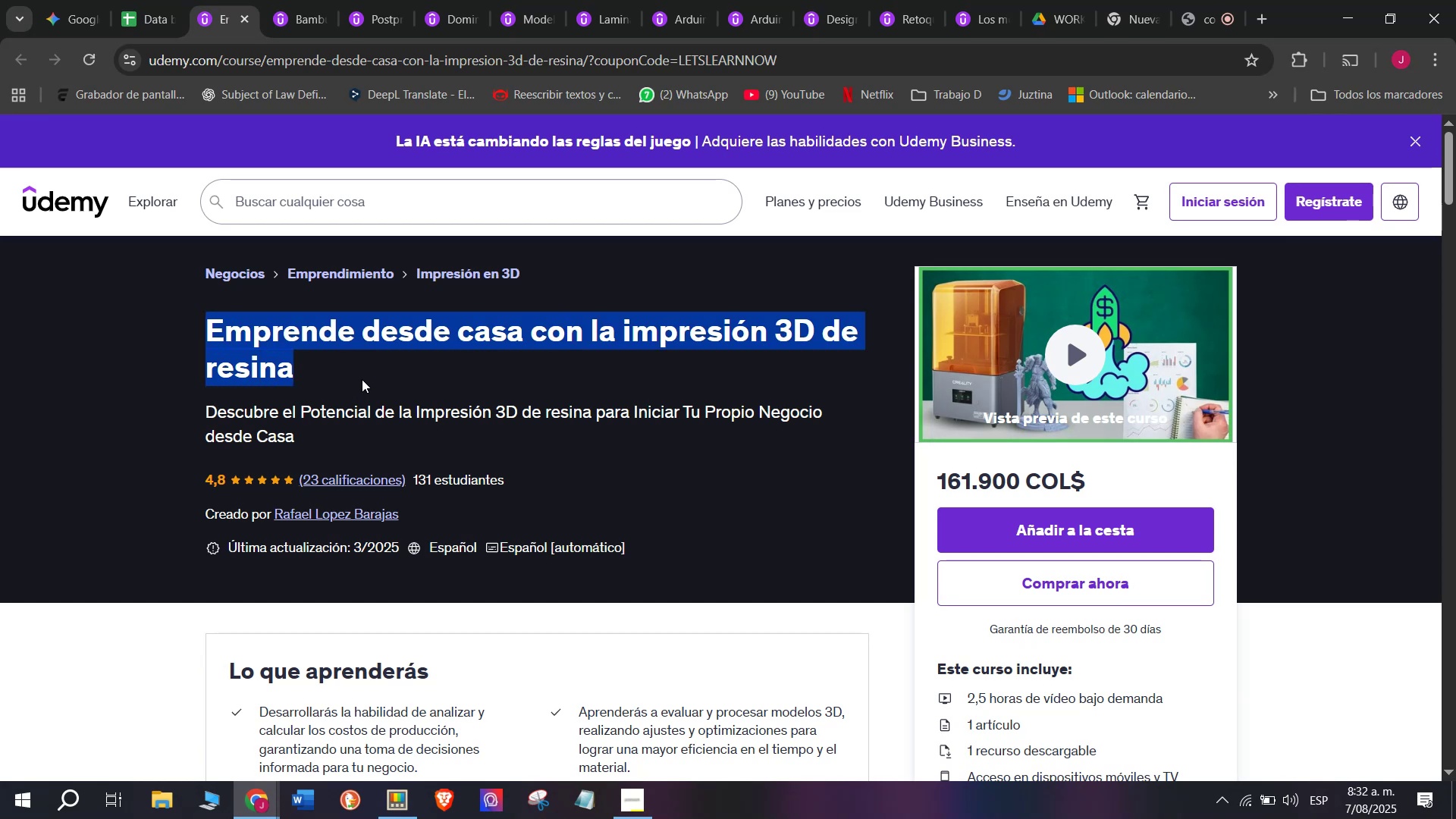 
key(Control+ControlLeft)
 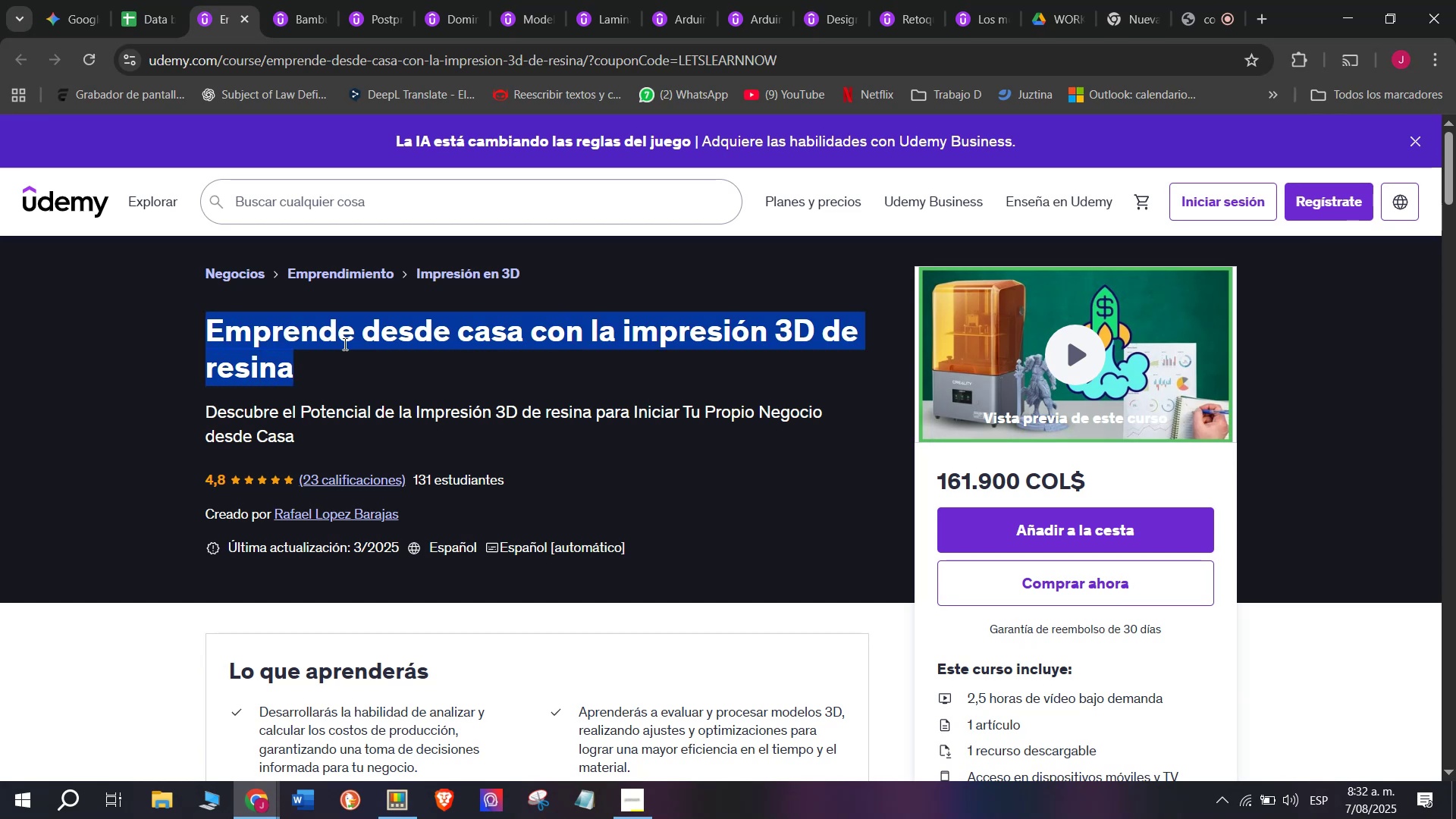 
key(Break)
 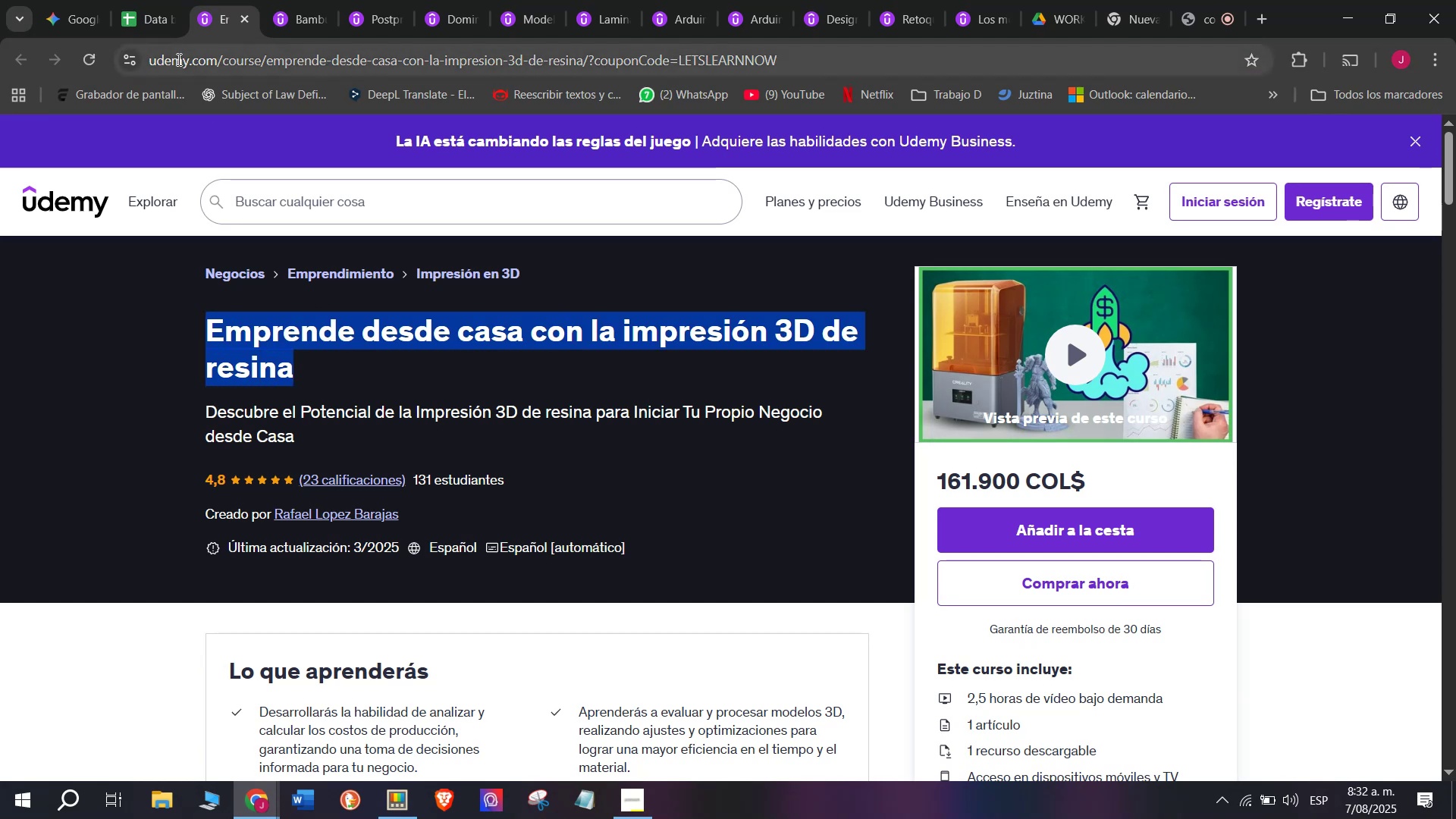 
key(Control+C)
 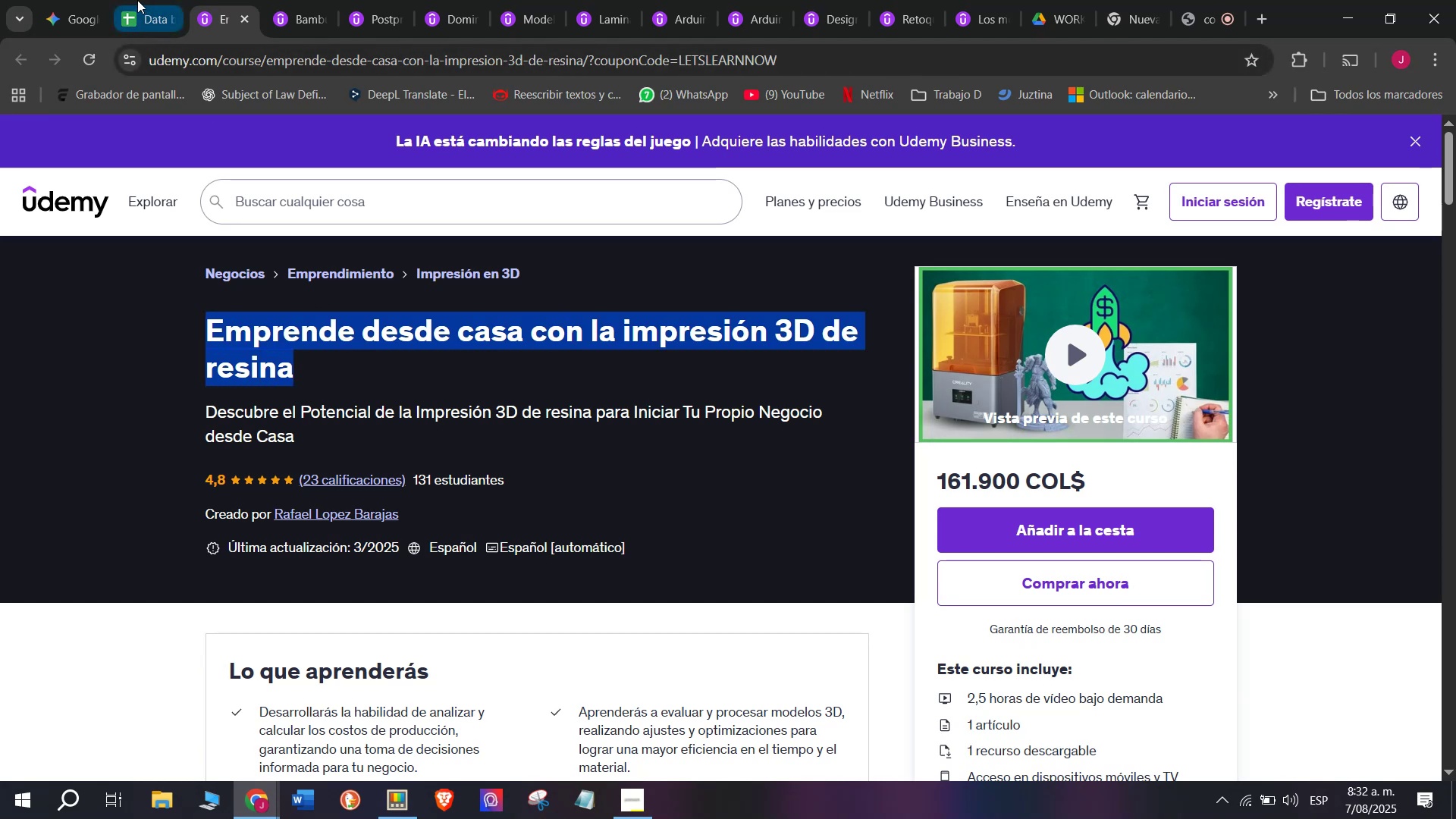 
left_click([137, 0])
 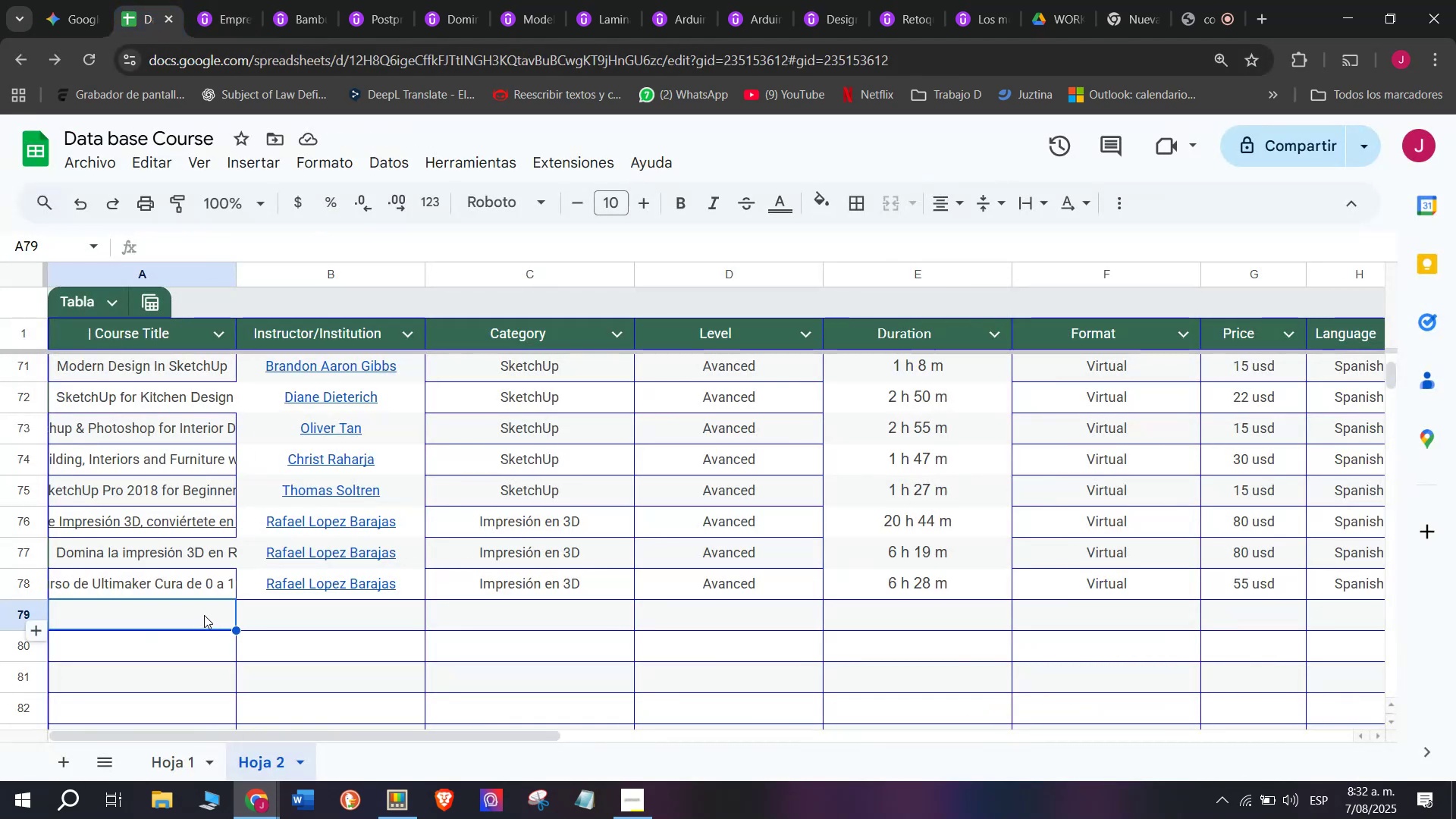 
double_click([204, 615])
 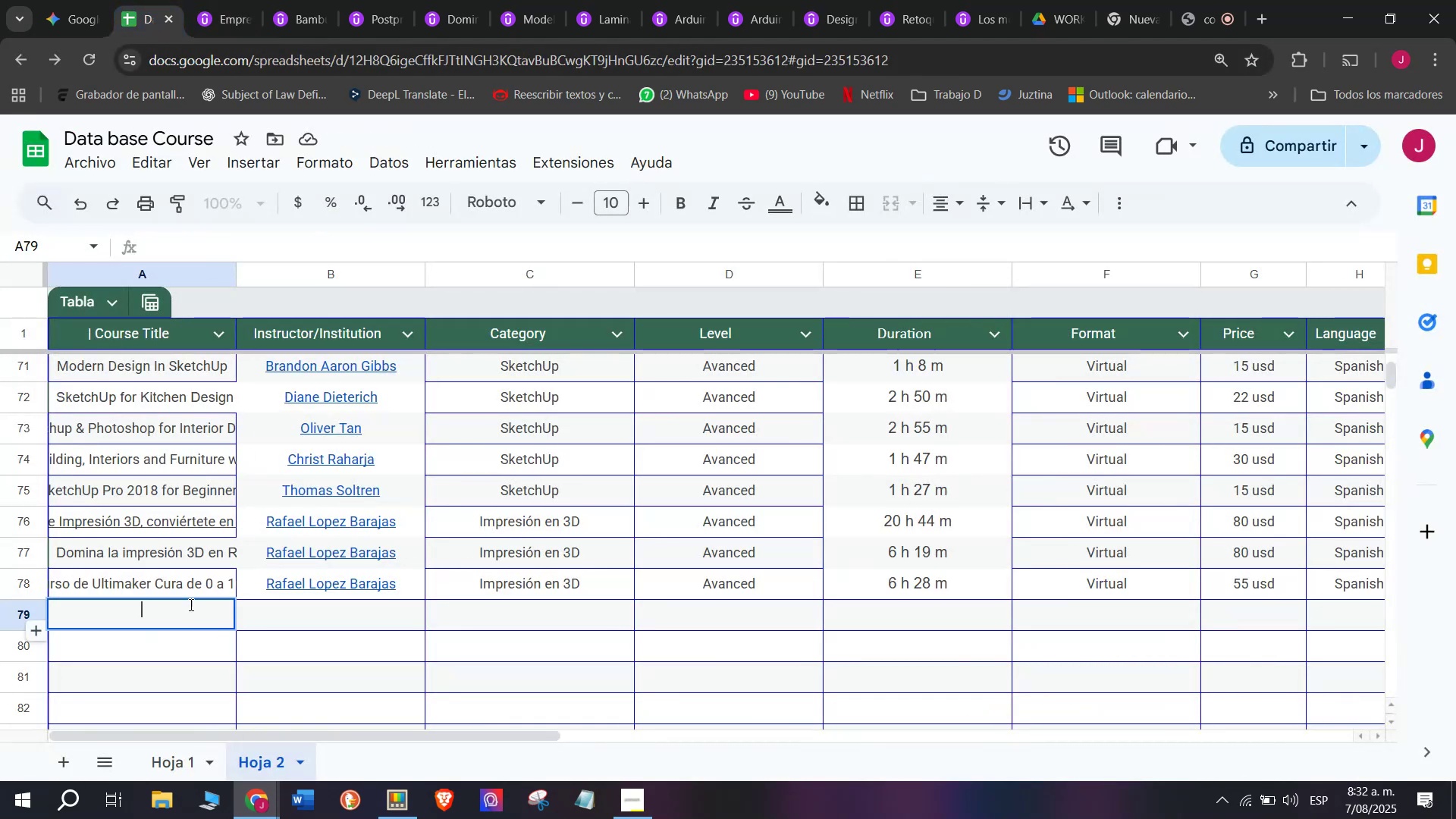 
key(Control+ControlLeft)
 